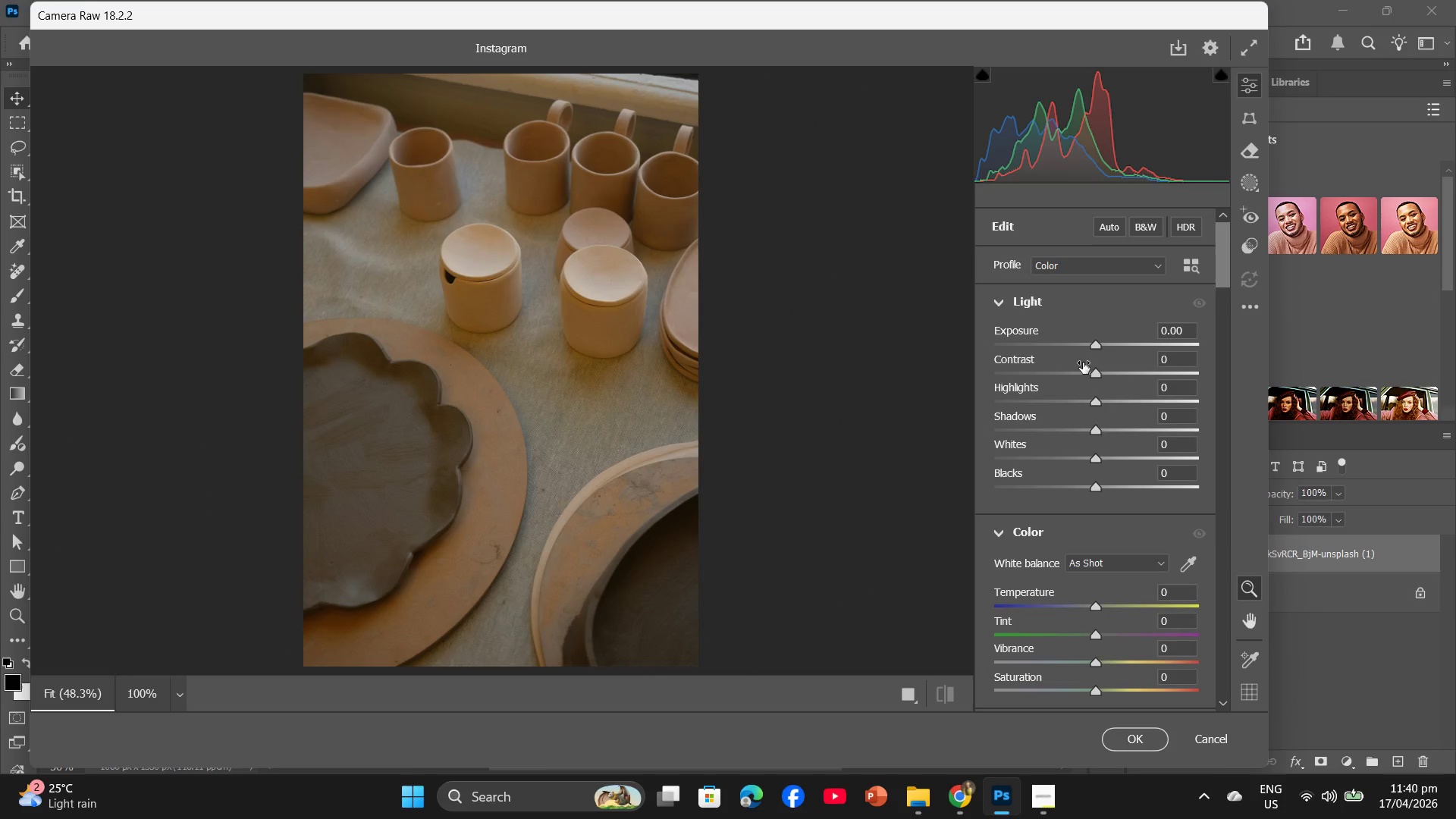 
left_click([1167, 358])
 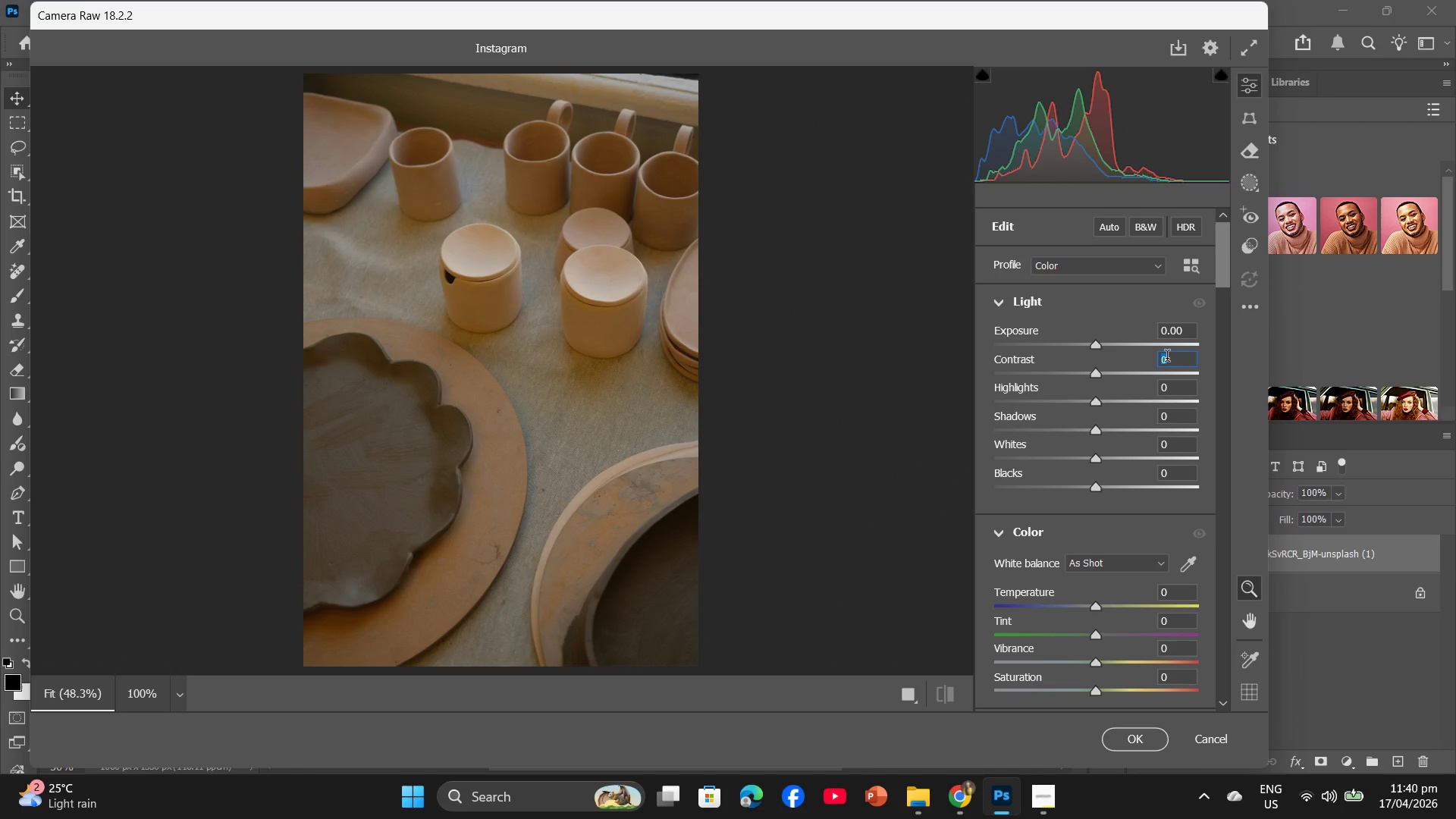 
key(Numpad1)
 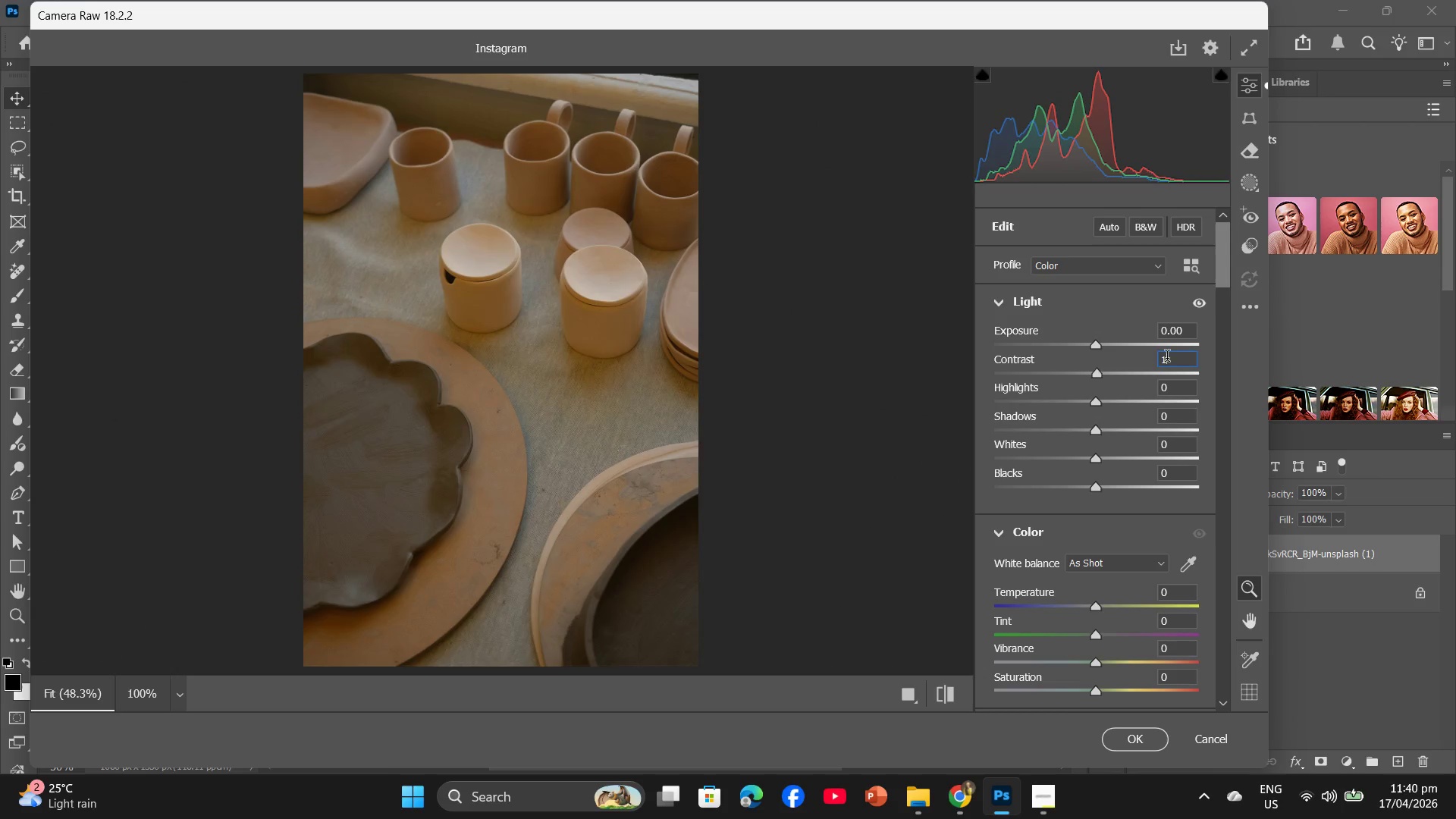 
key(Numpad0)
 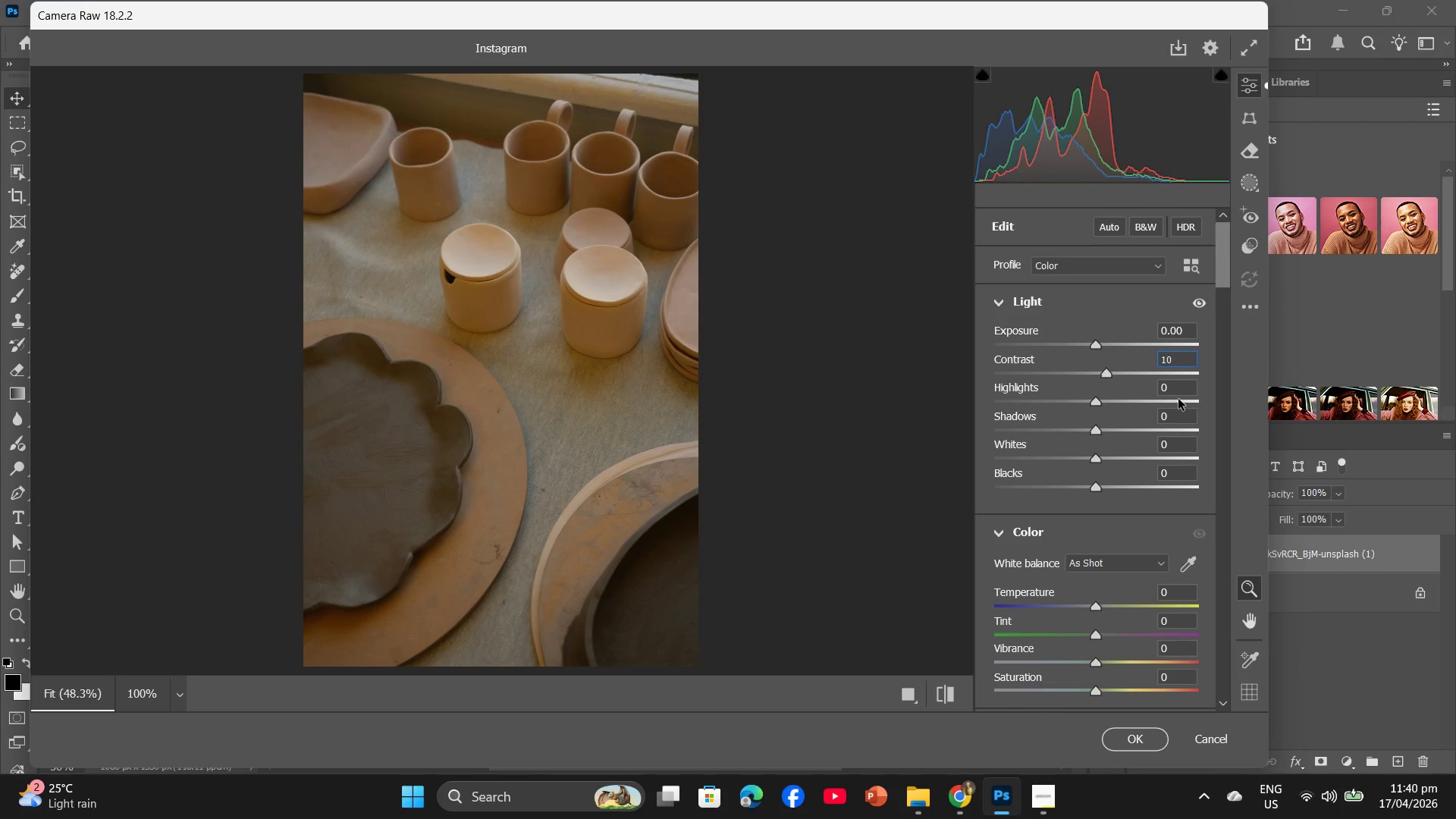 
left_click([1177, 390])
 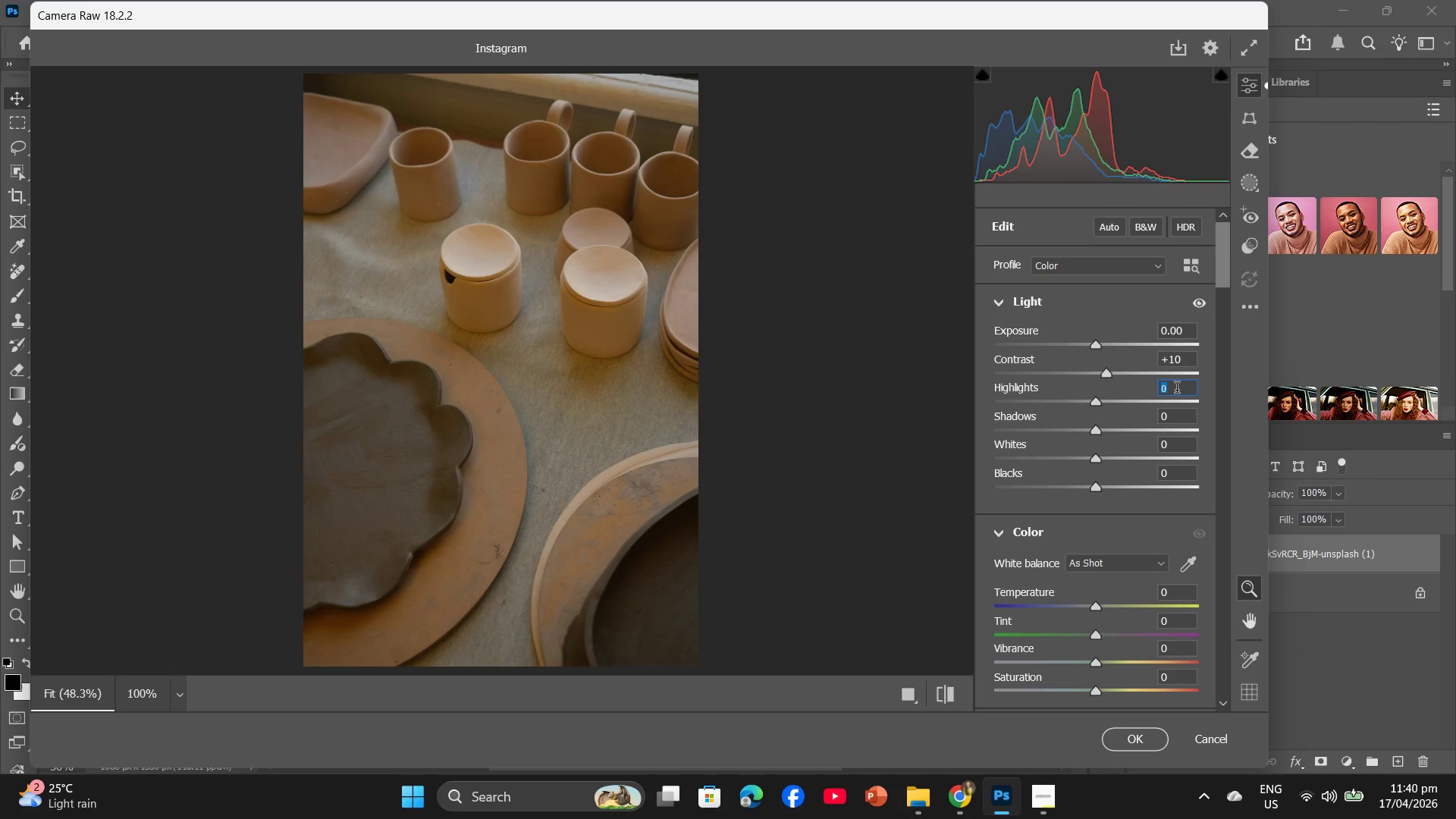 
key(Minus)
 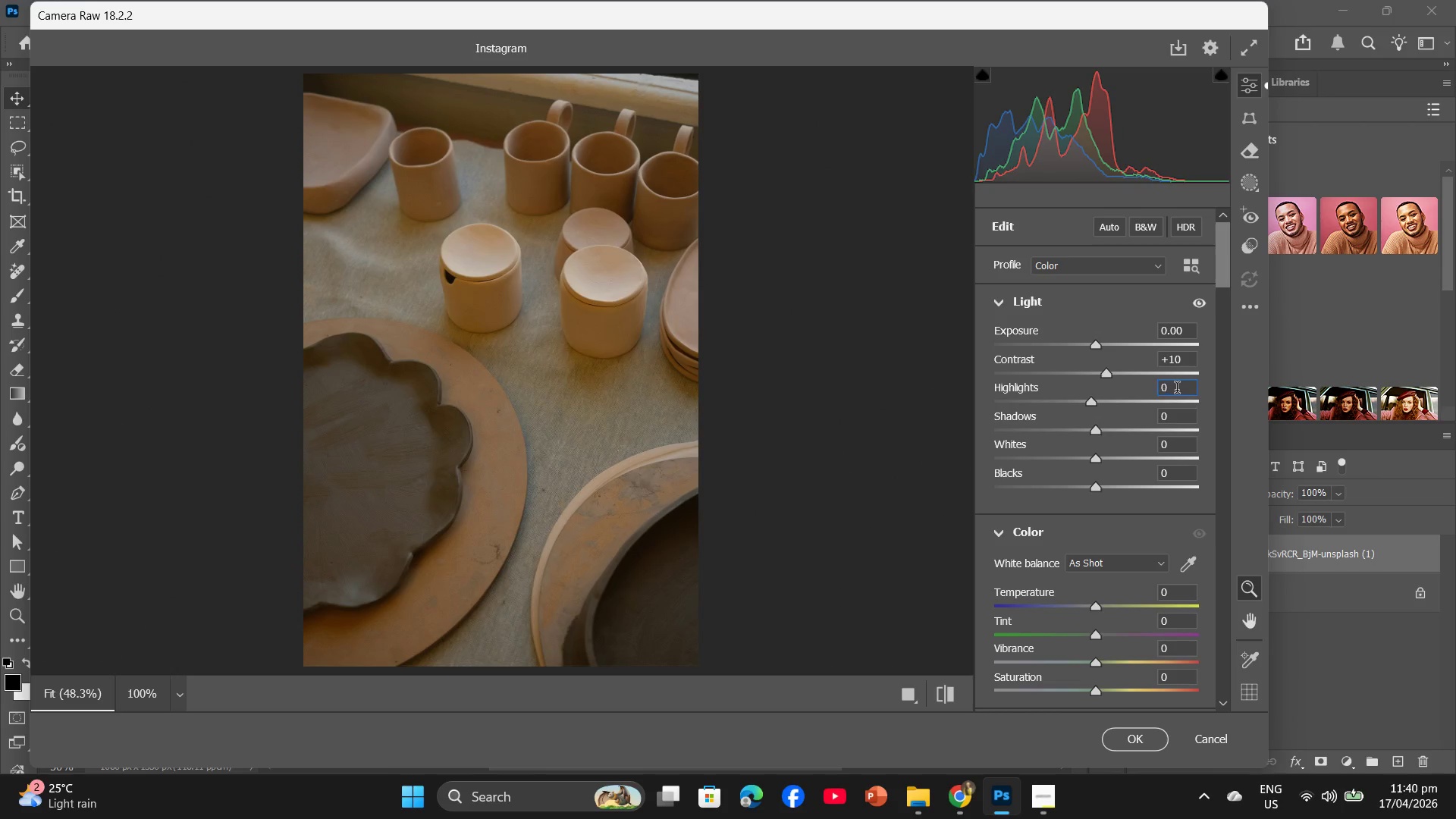 
key(Numpad5)
 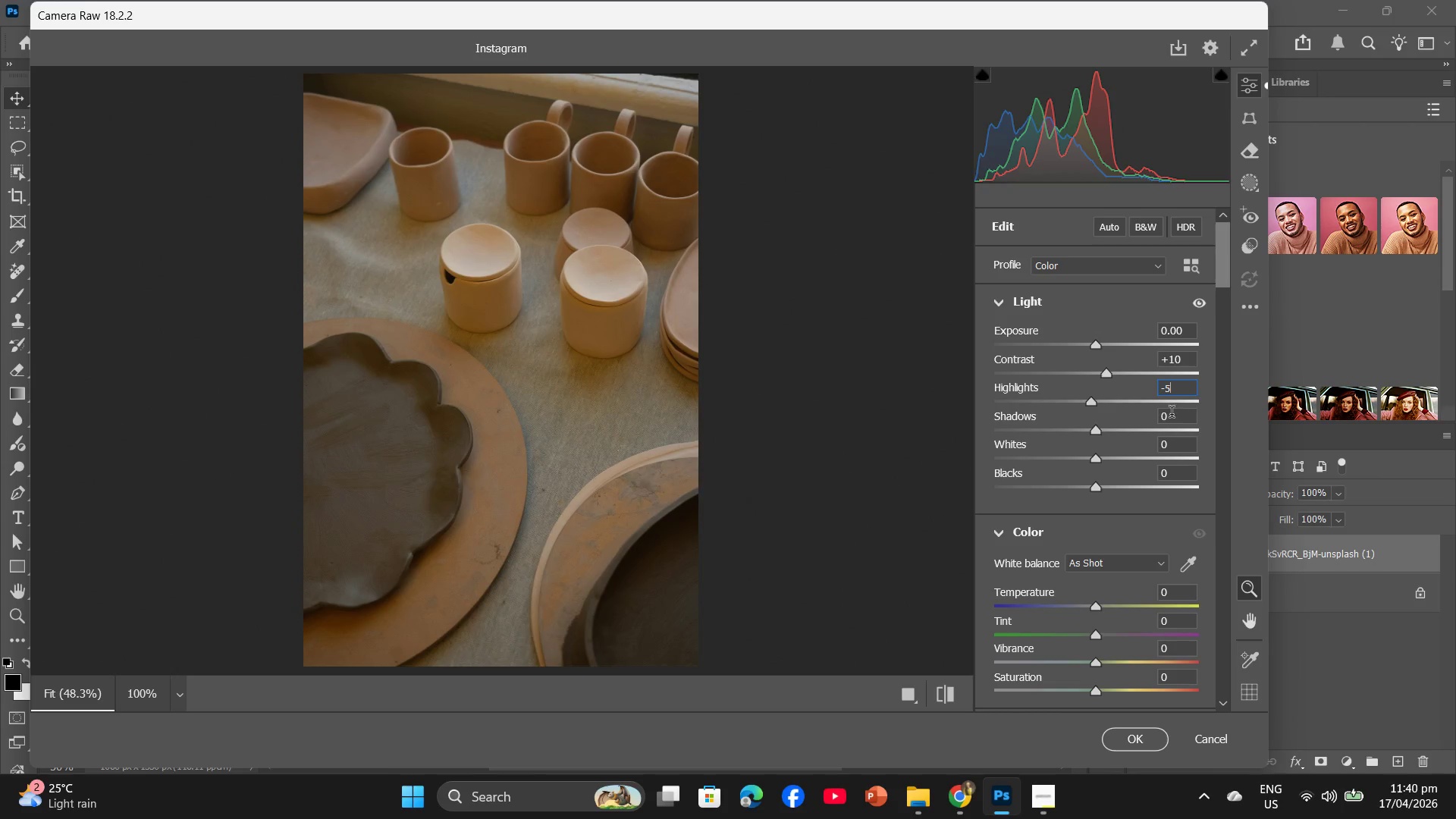 
left_click([1172, 414])
 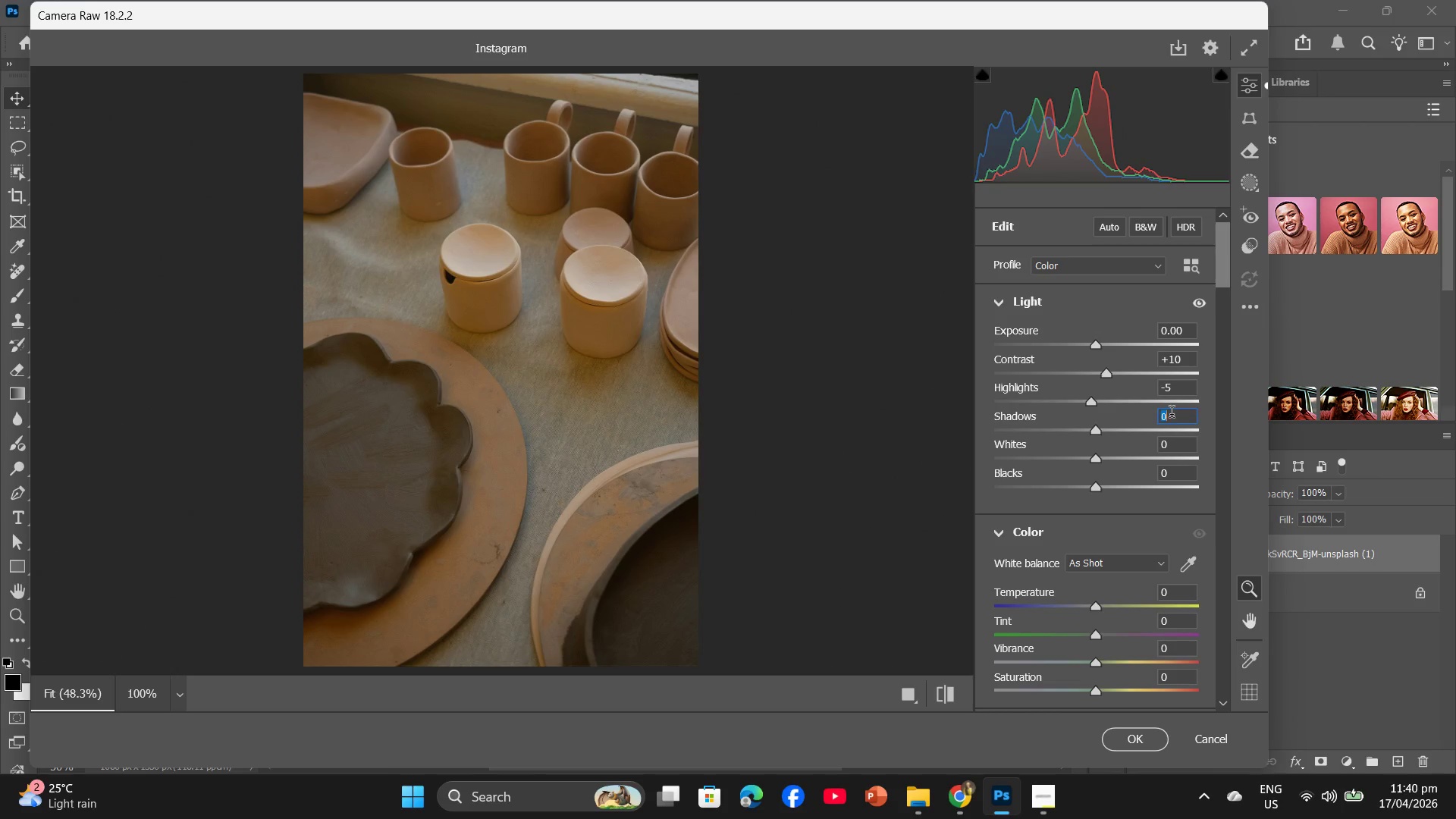 
key(Numpad5)
 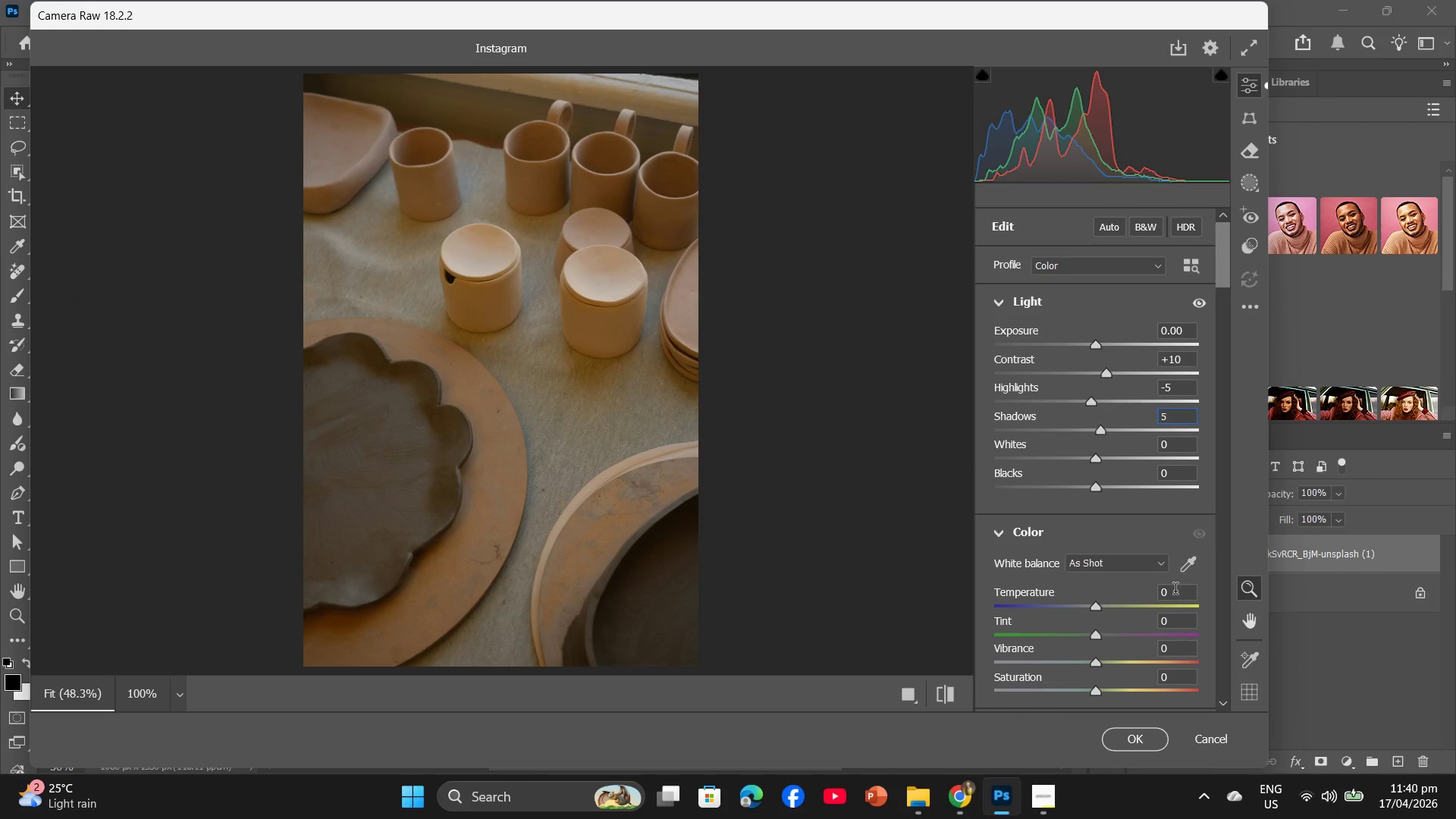 
left_click([1175, 591])
 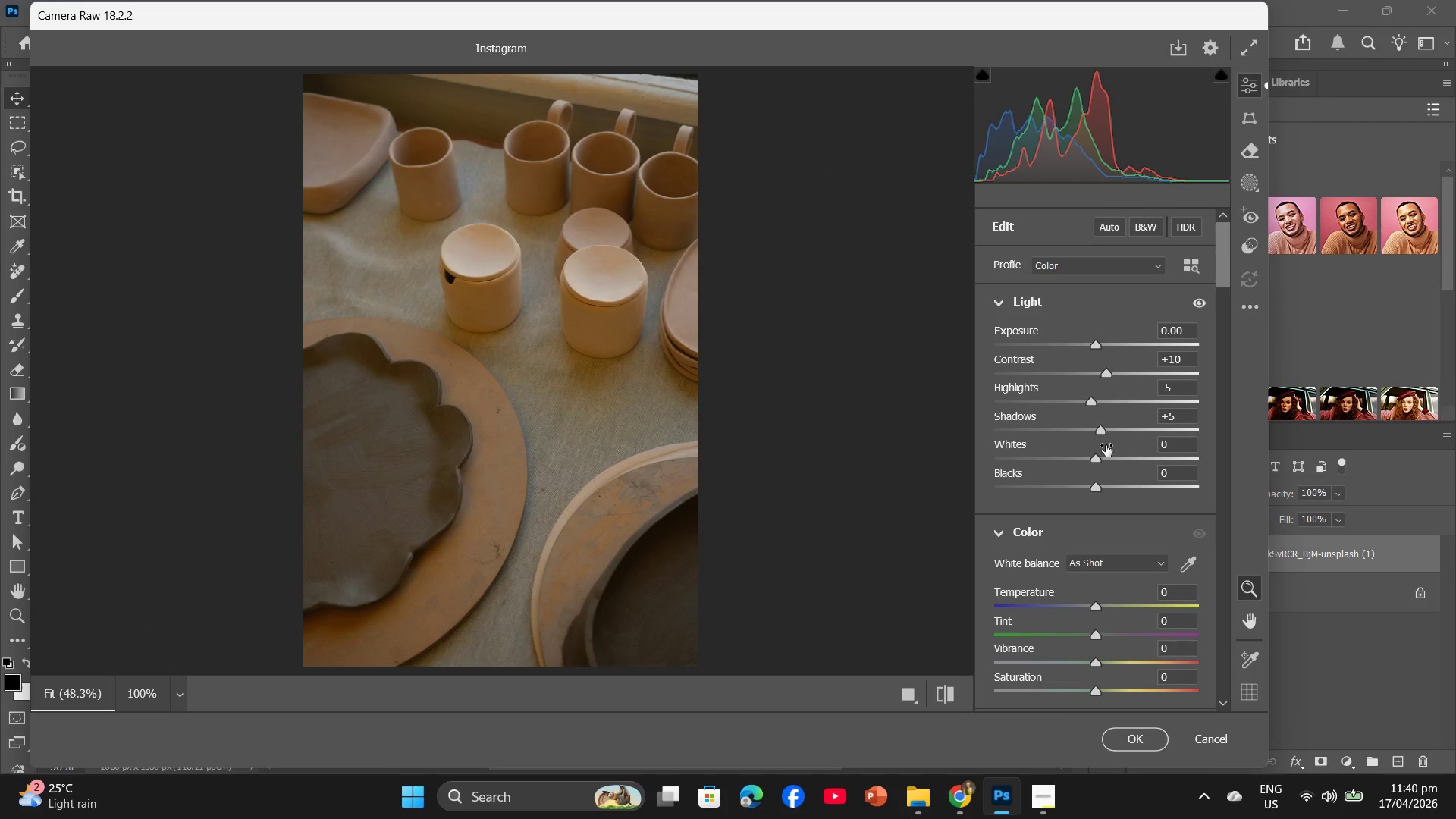 
wait(6.27)
 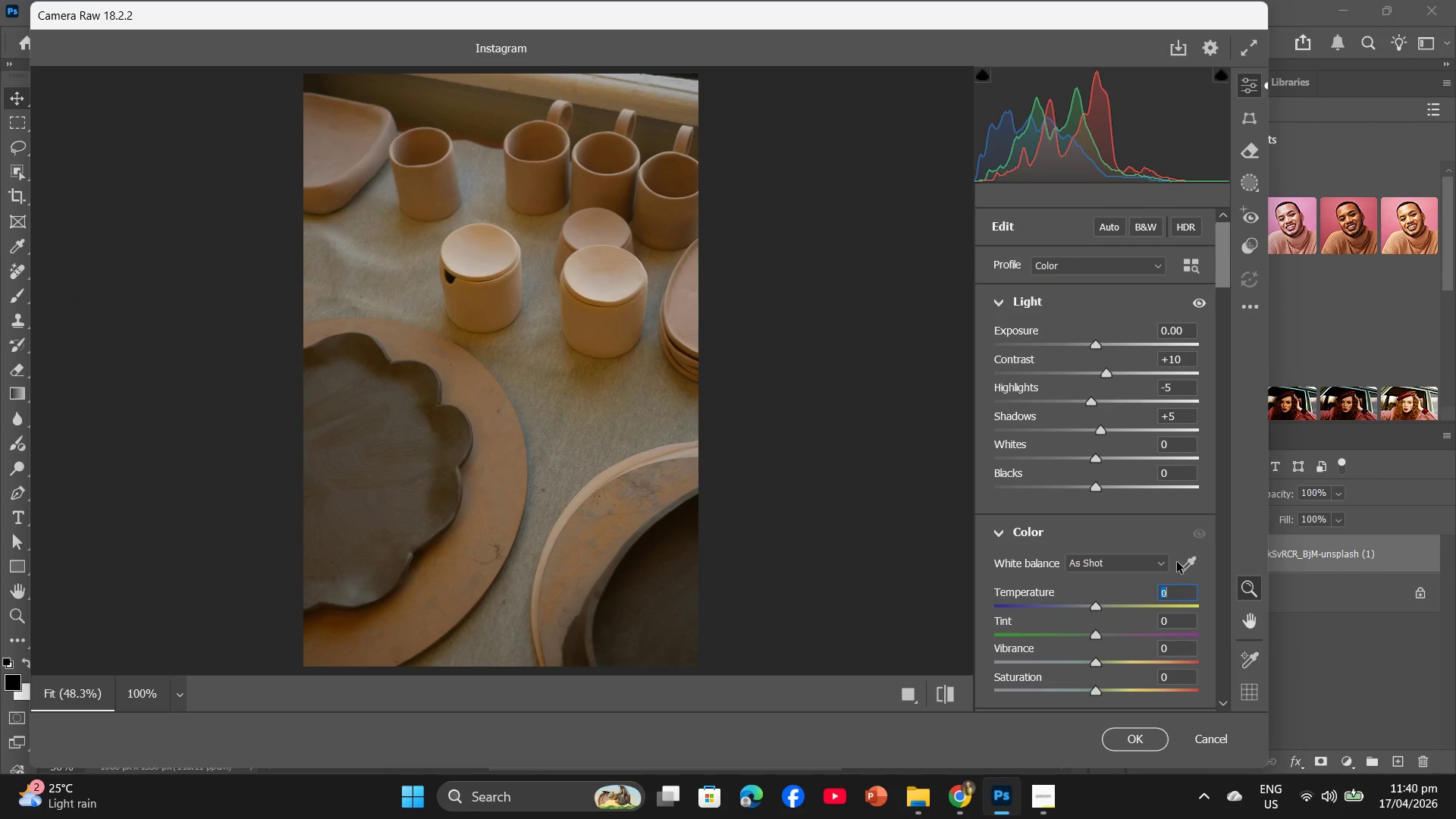 
left_click([1175, 589])
 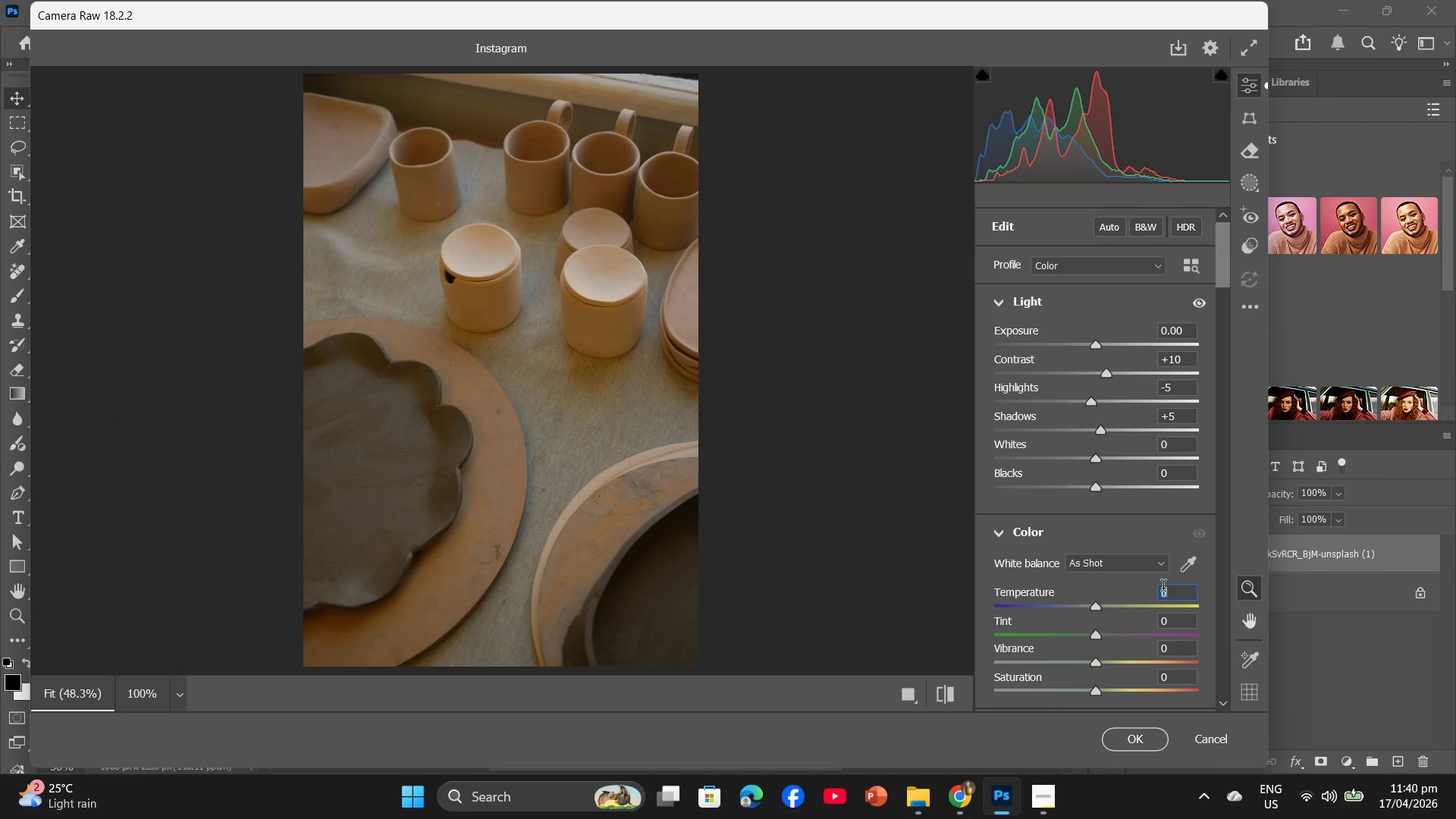 
key(Minus)
 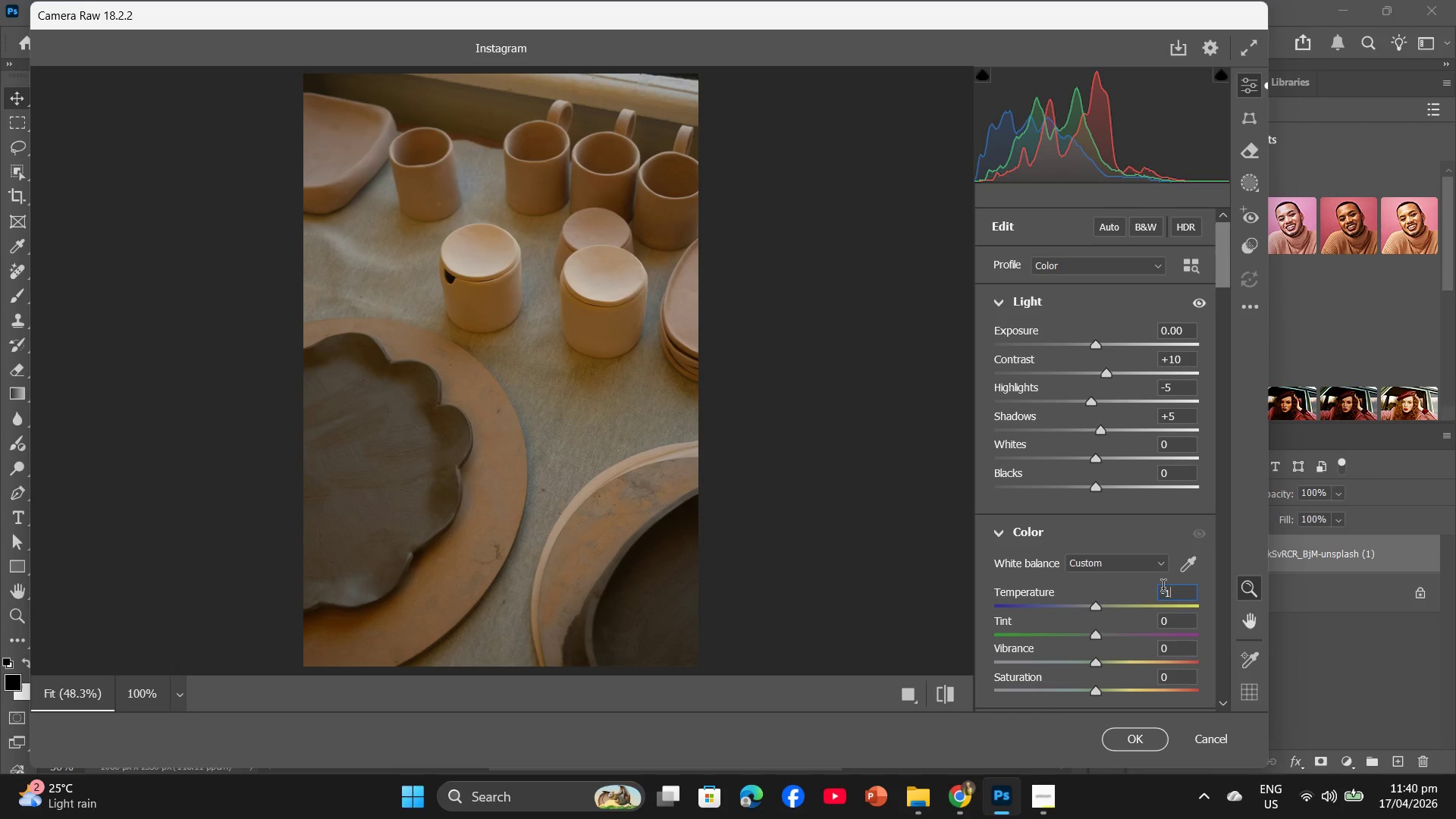 
key(Numpad1)
 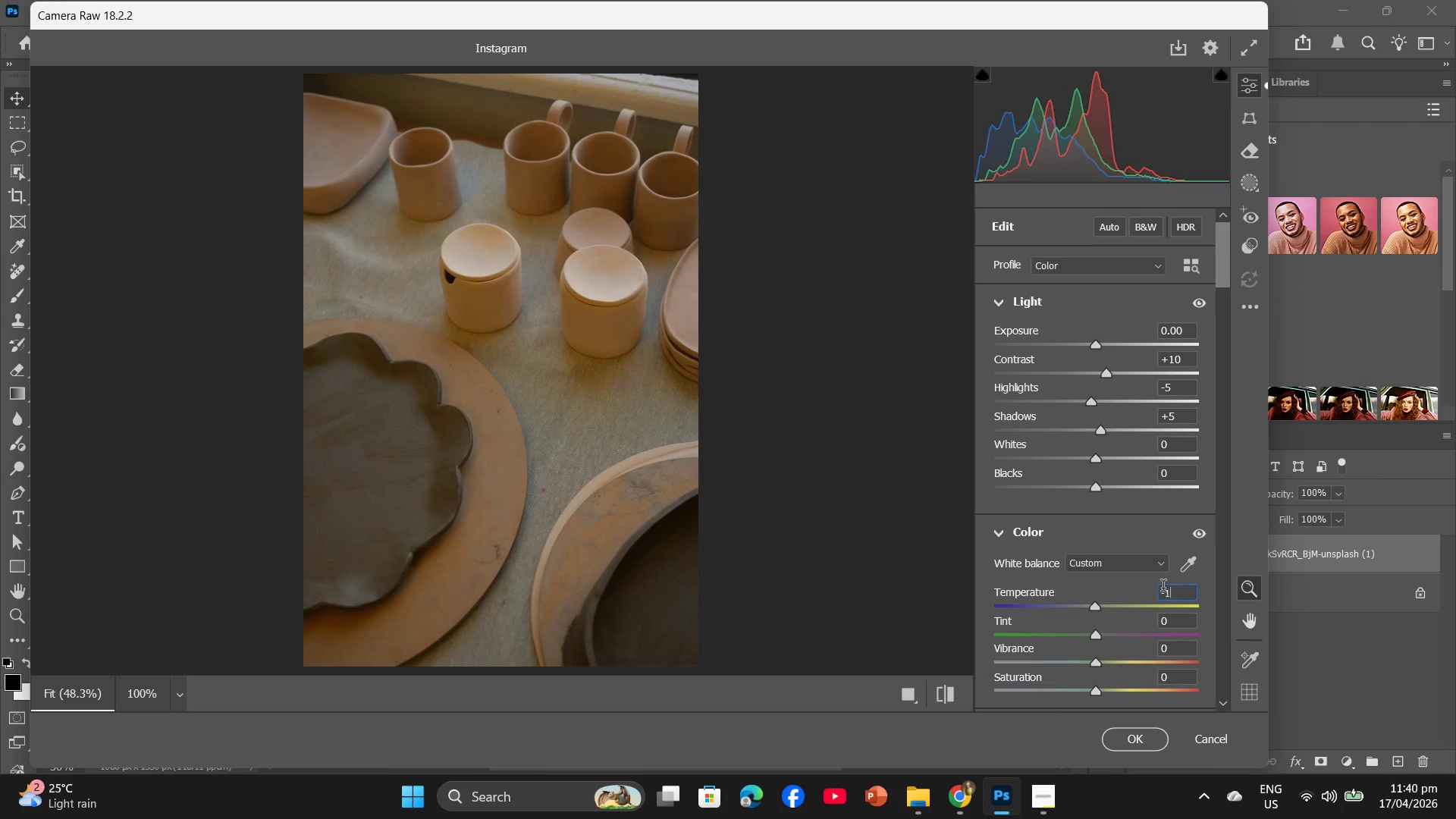 
key(Numpad5)
 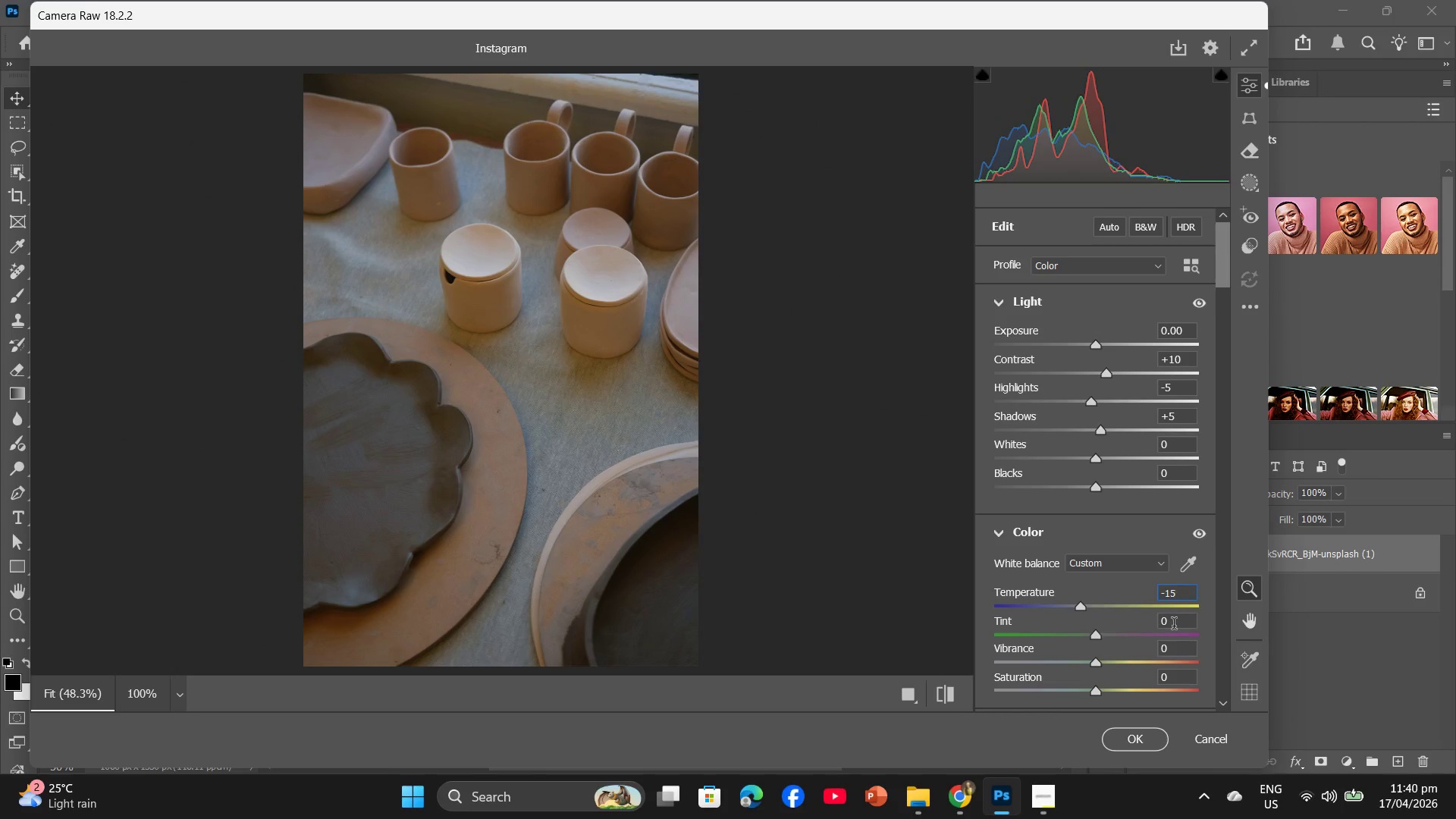 
left_click([1175, 620])
 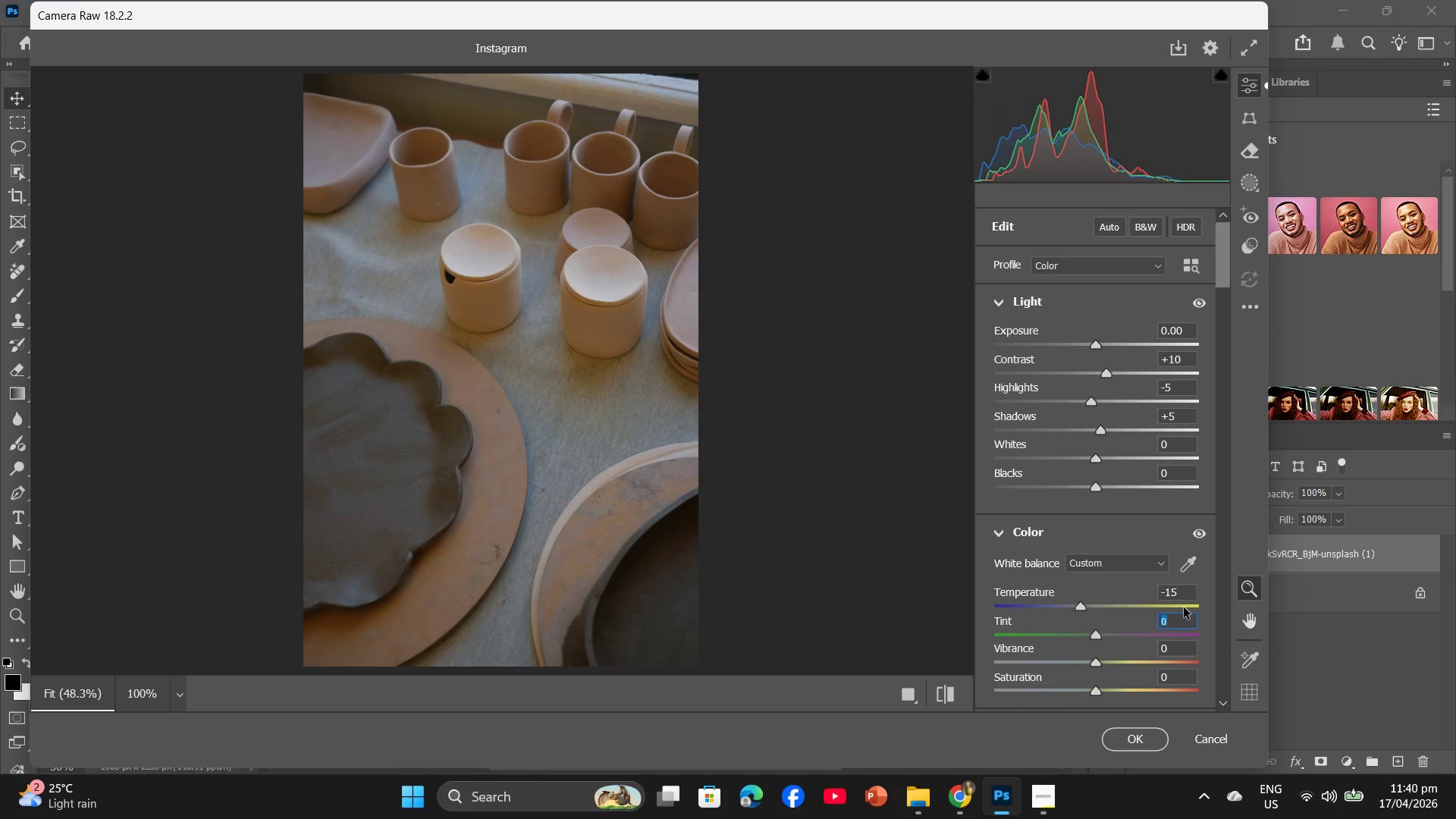 
hold_key(key=Minus, duration=0.31)
 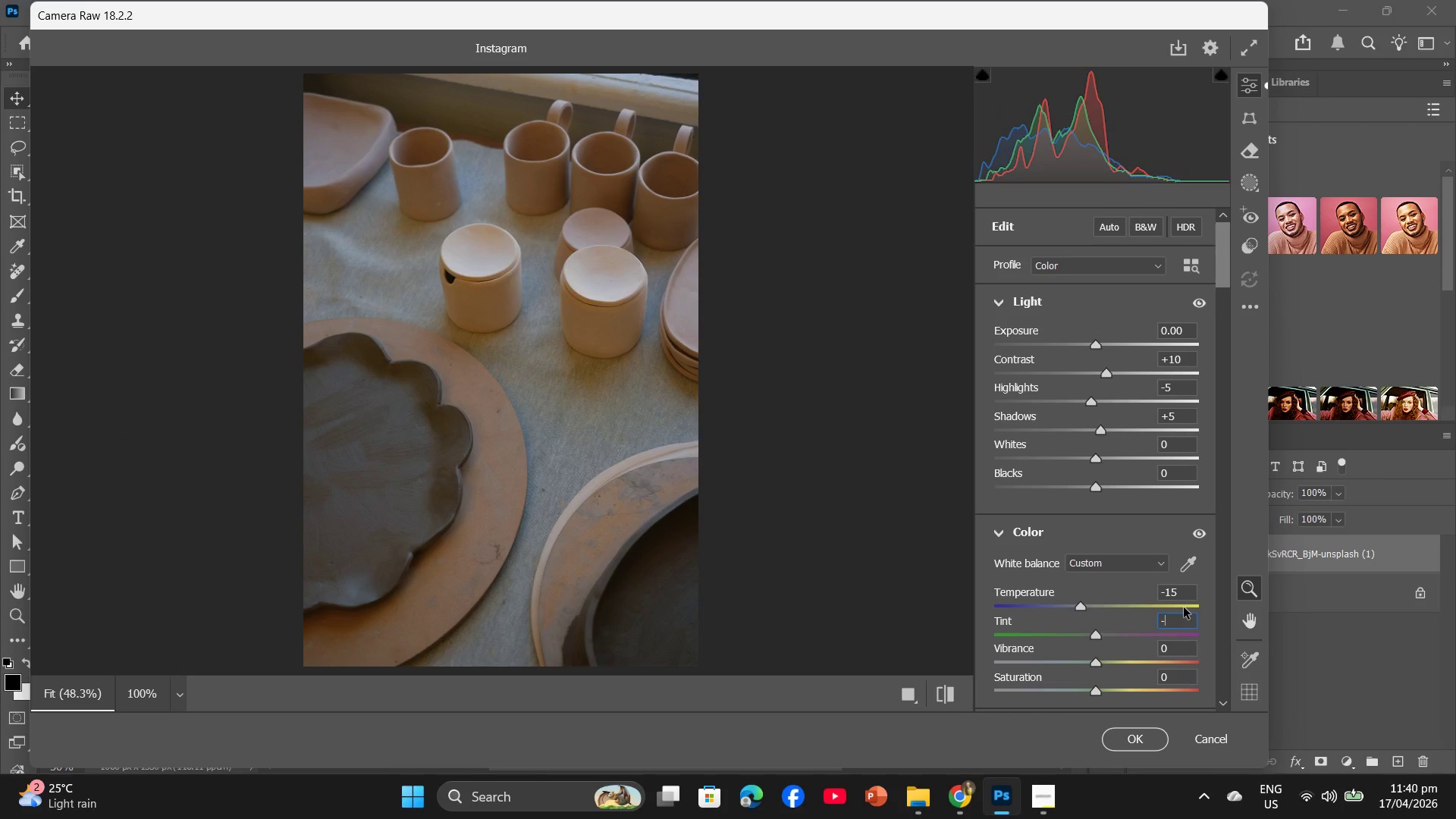 
key(Numpad3)
 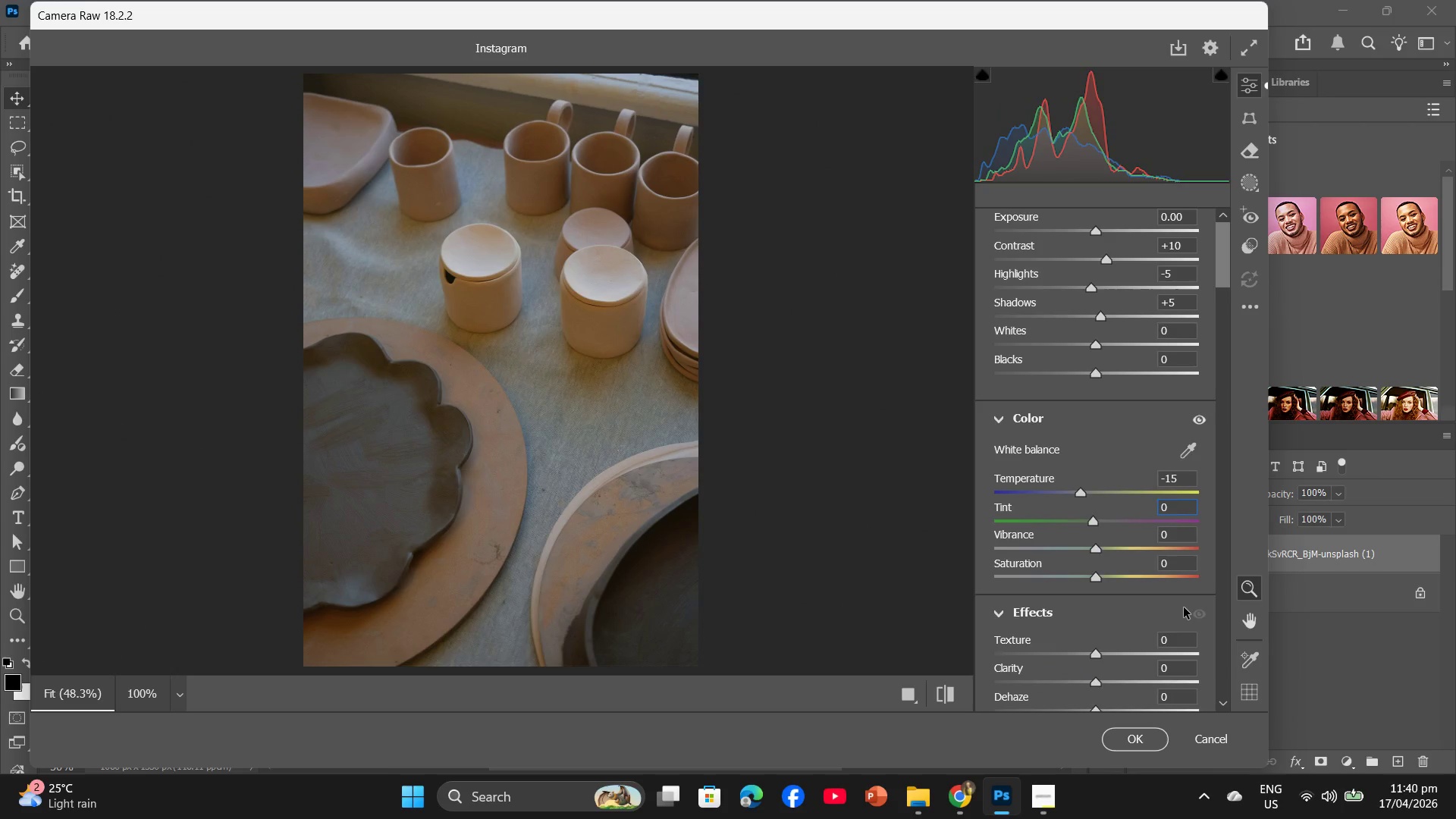 
scroll: coordinate [1184, 607], scroll_direction: down, amount: 3.0
 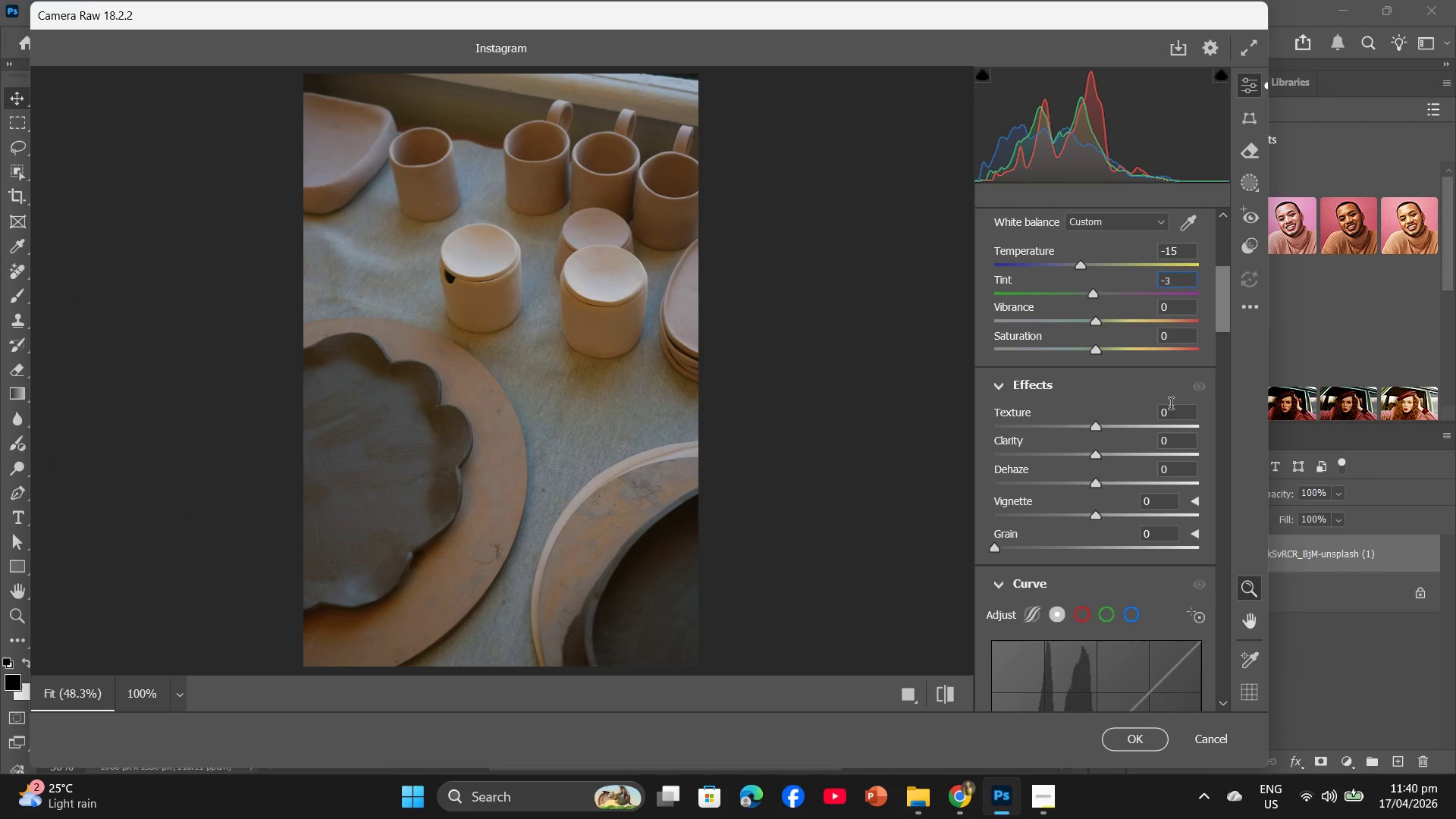 
left_click([1169, 412])
 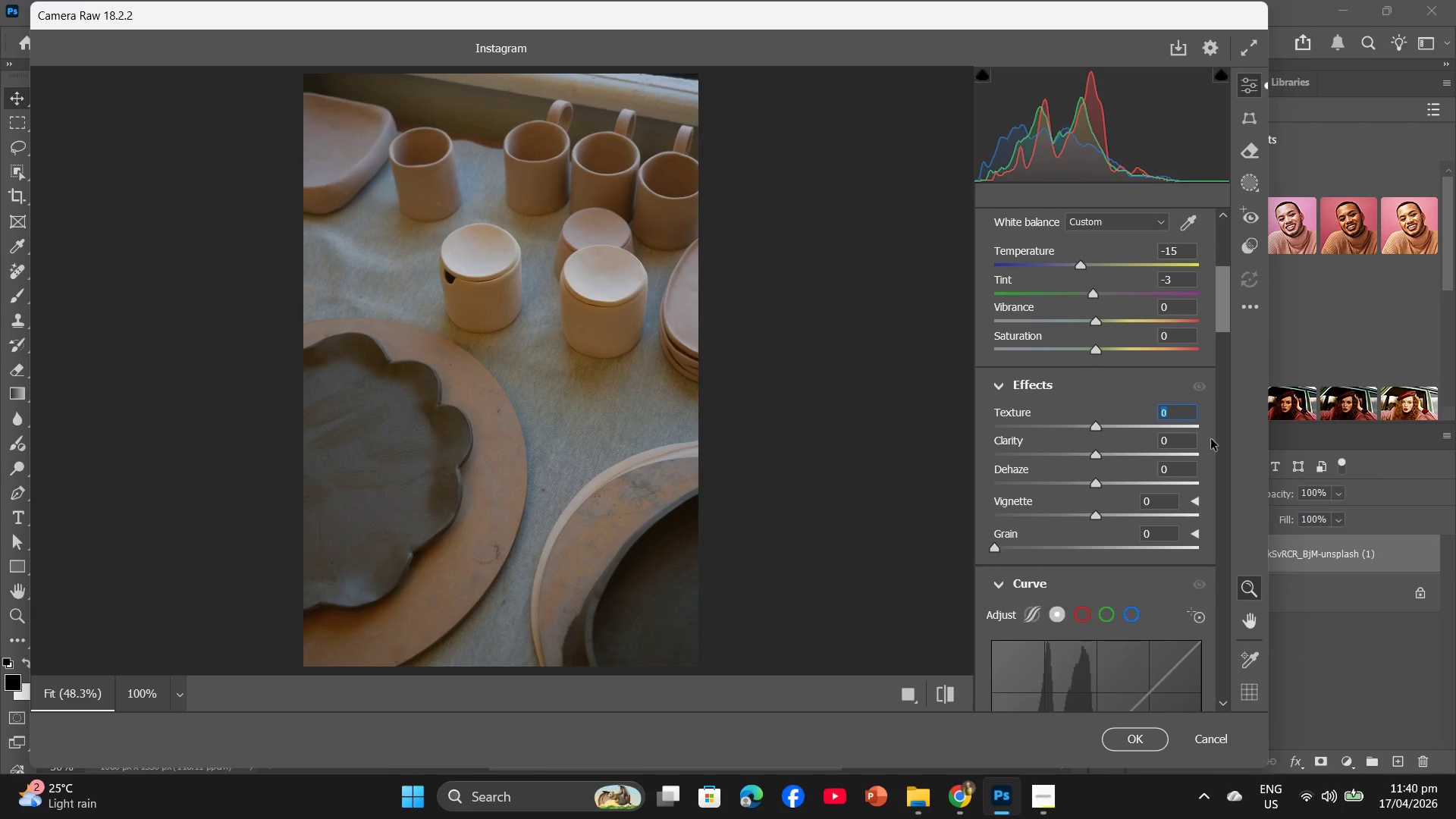 
key(Numpad1)
 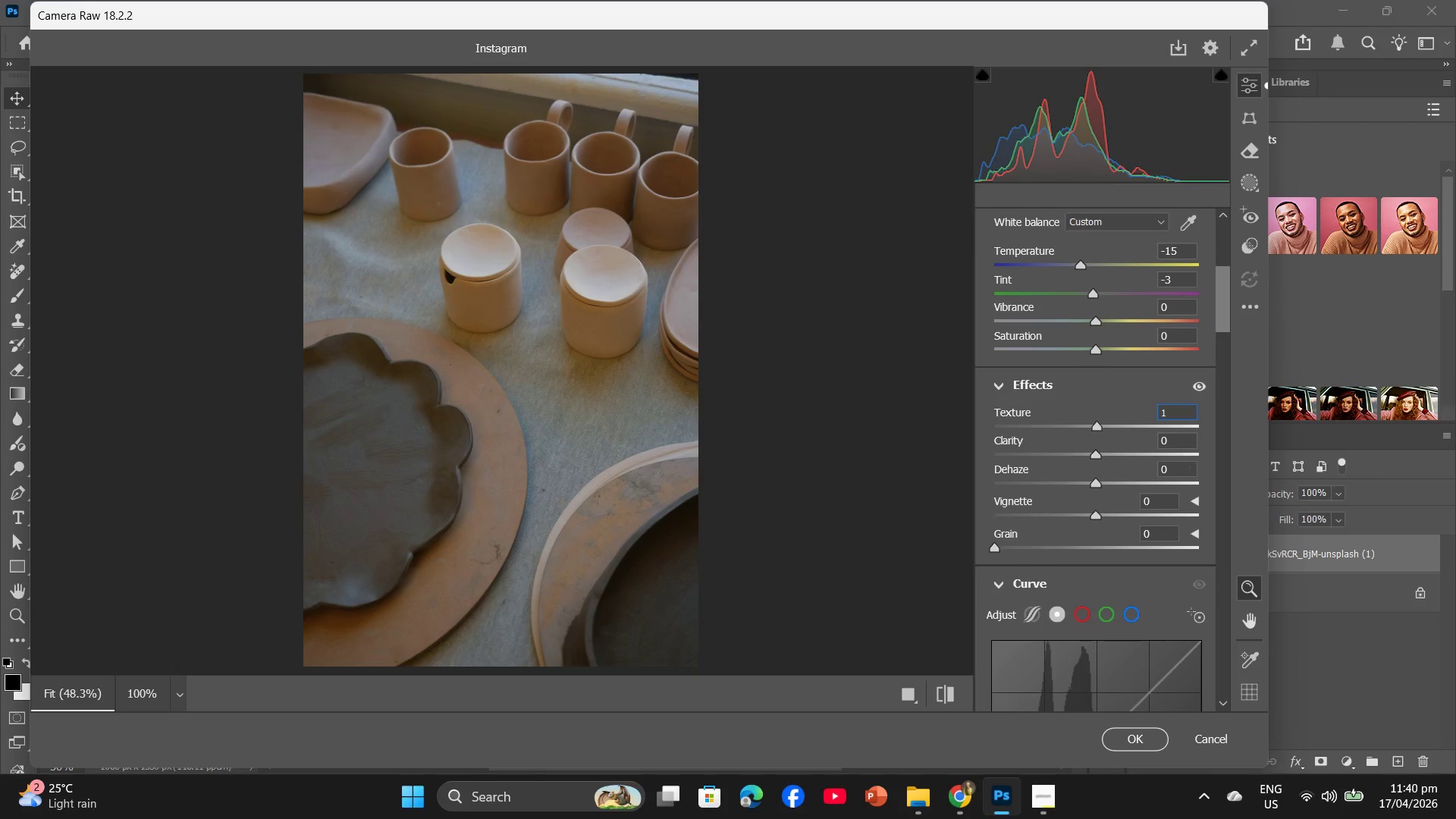 
key(Numpad0)
 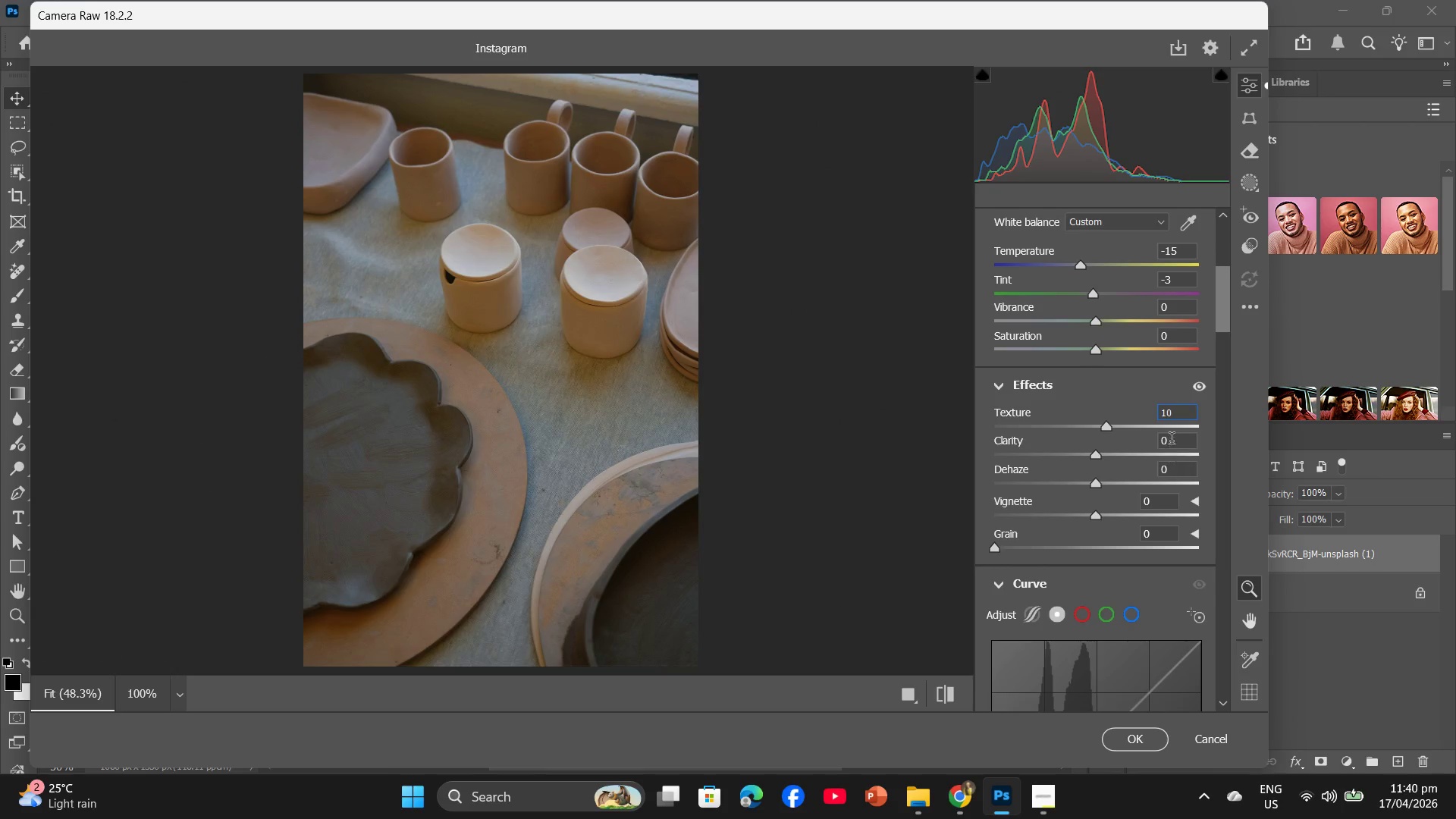 
left_click([1172, 440])
 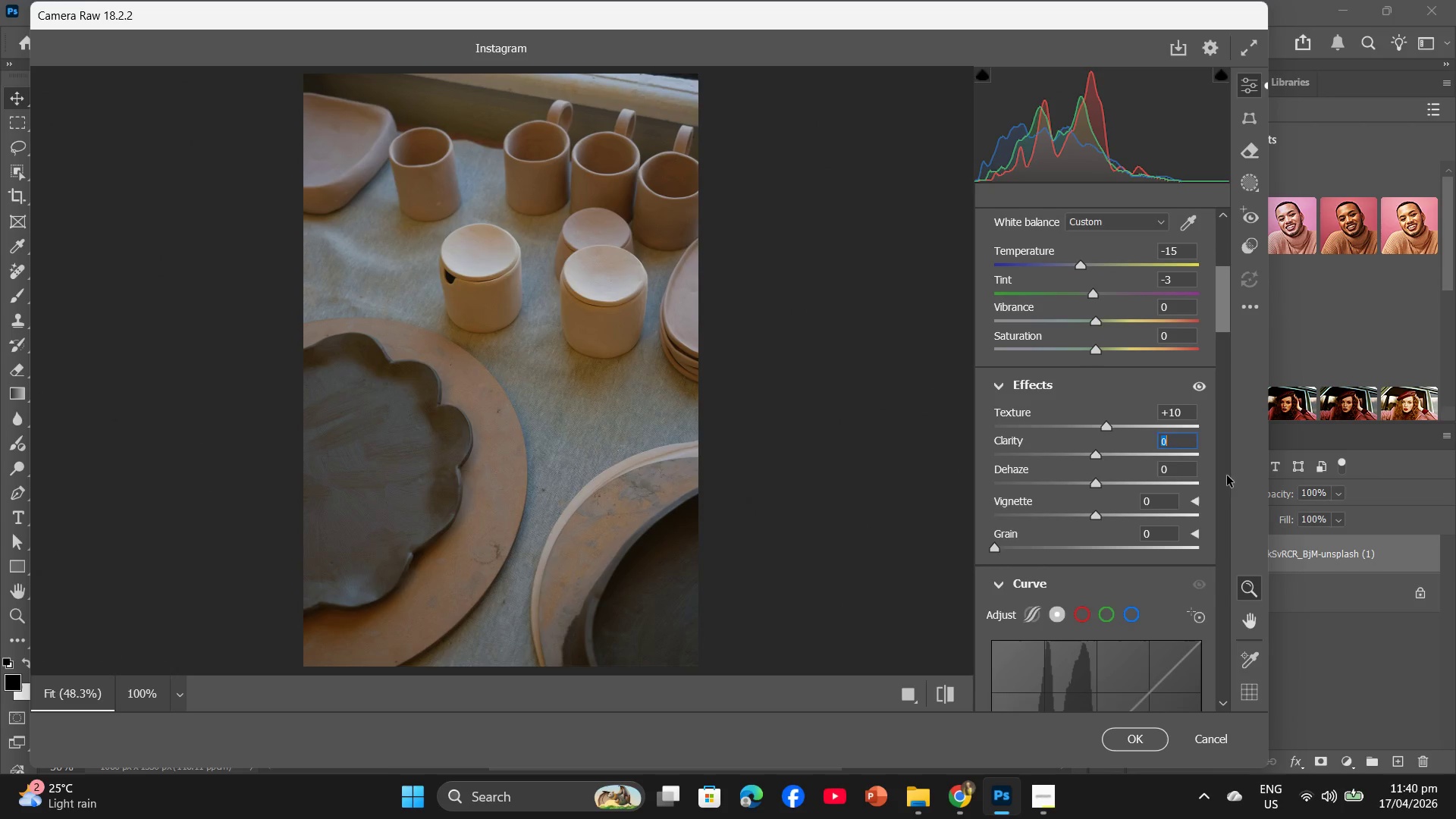 
key(Numpad1)
 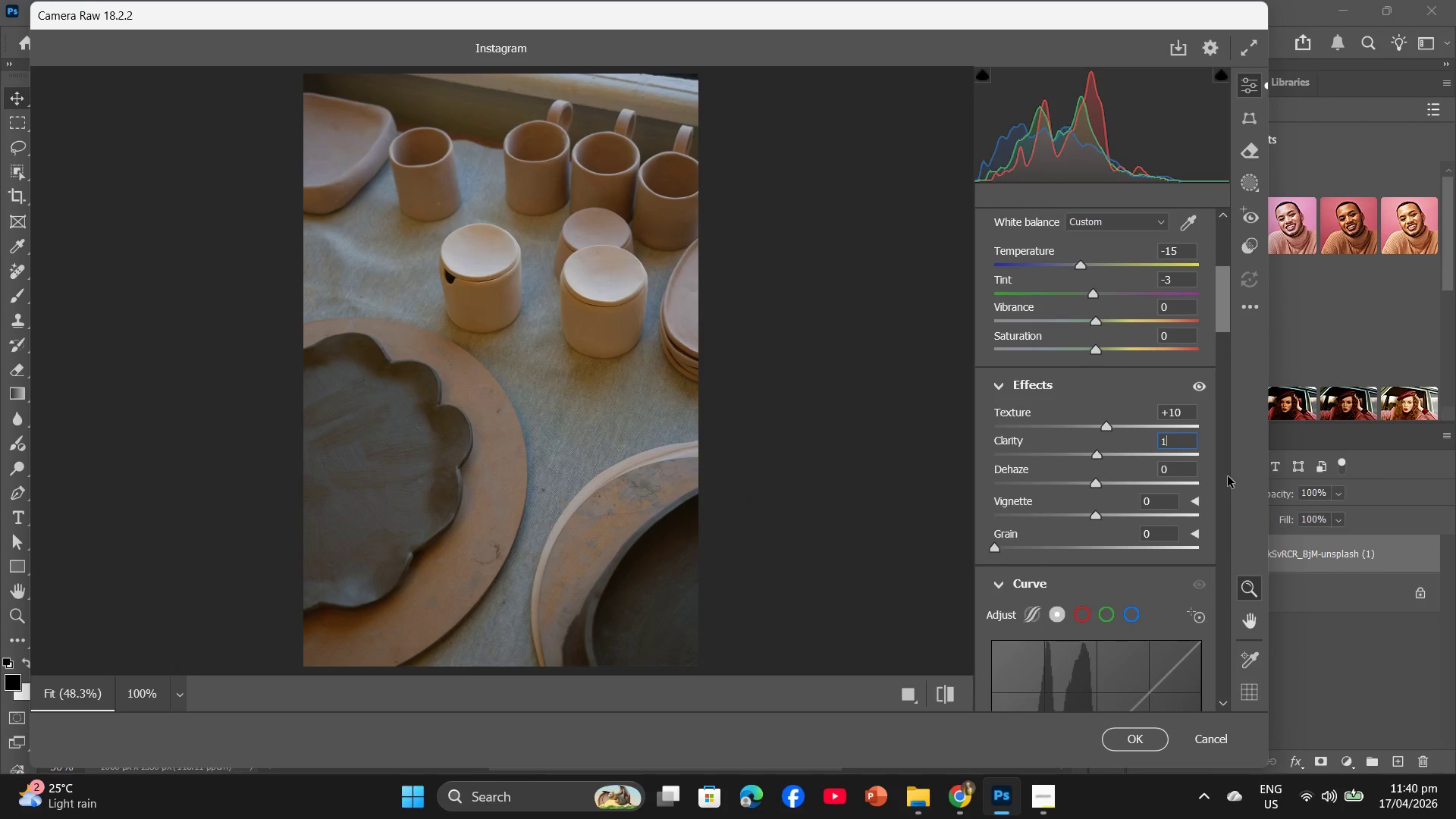 
key(Numpad0)
 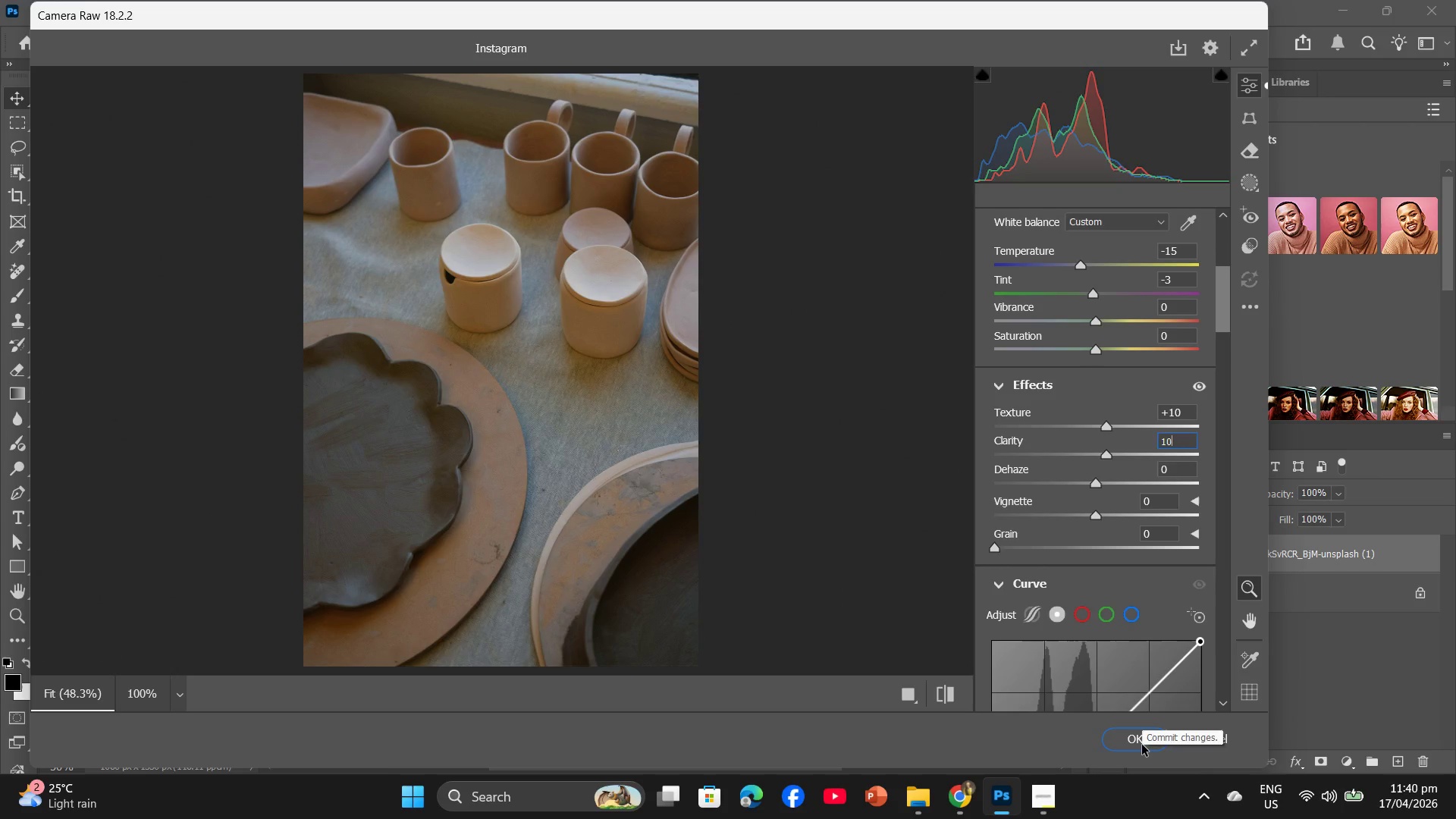 
wait(11.66)
 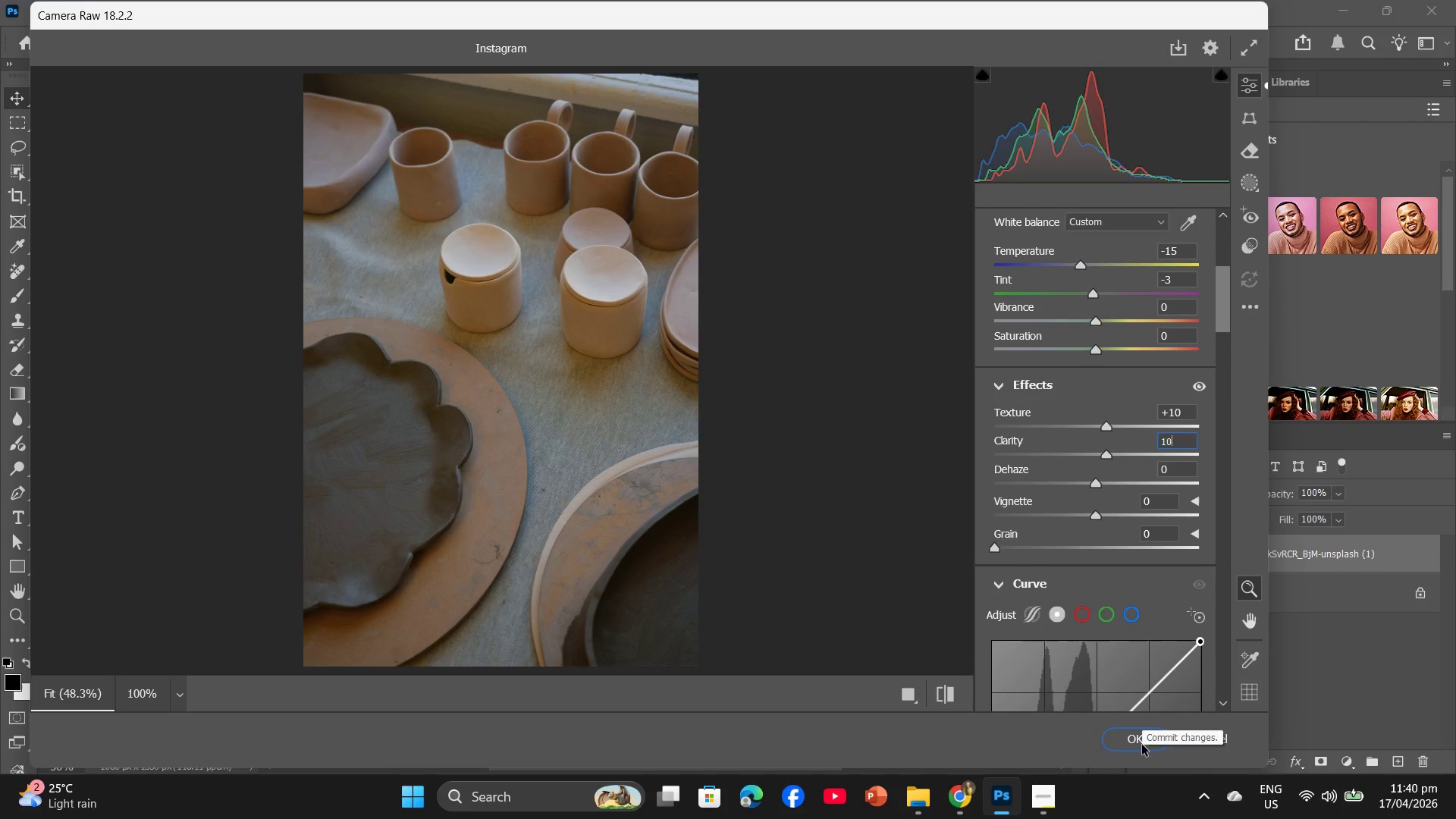 
left_click([1139, 745])
 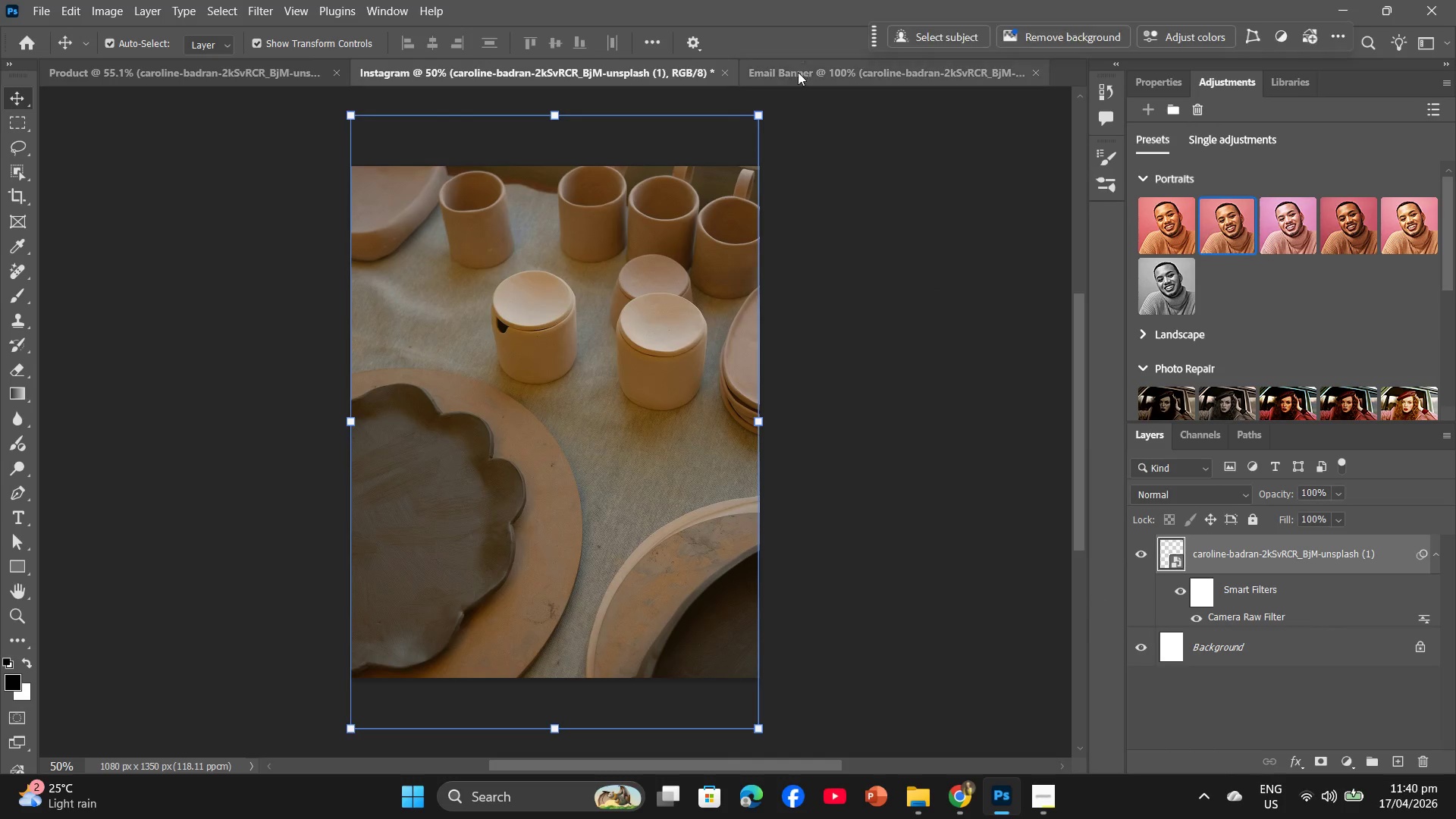 
left_click([798, 81])
 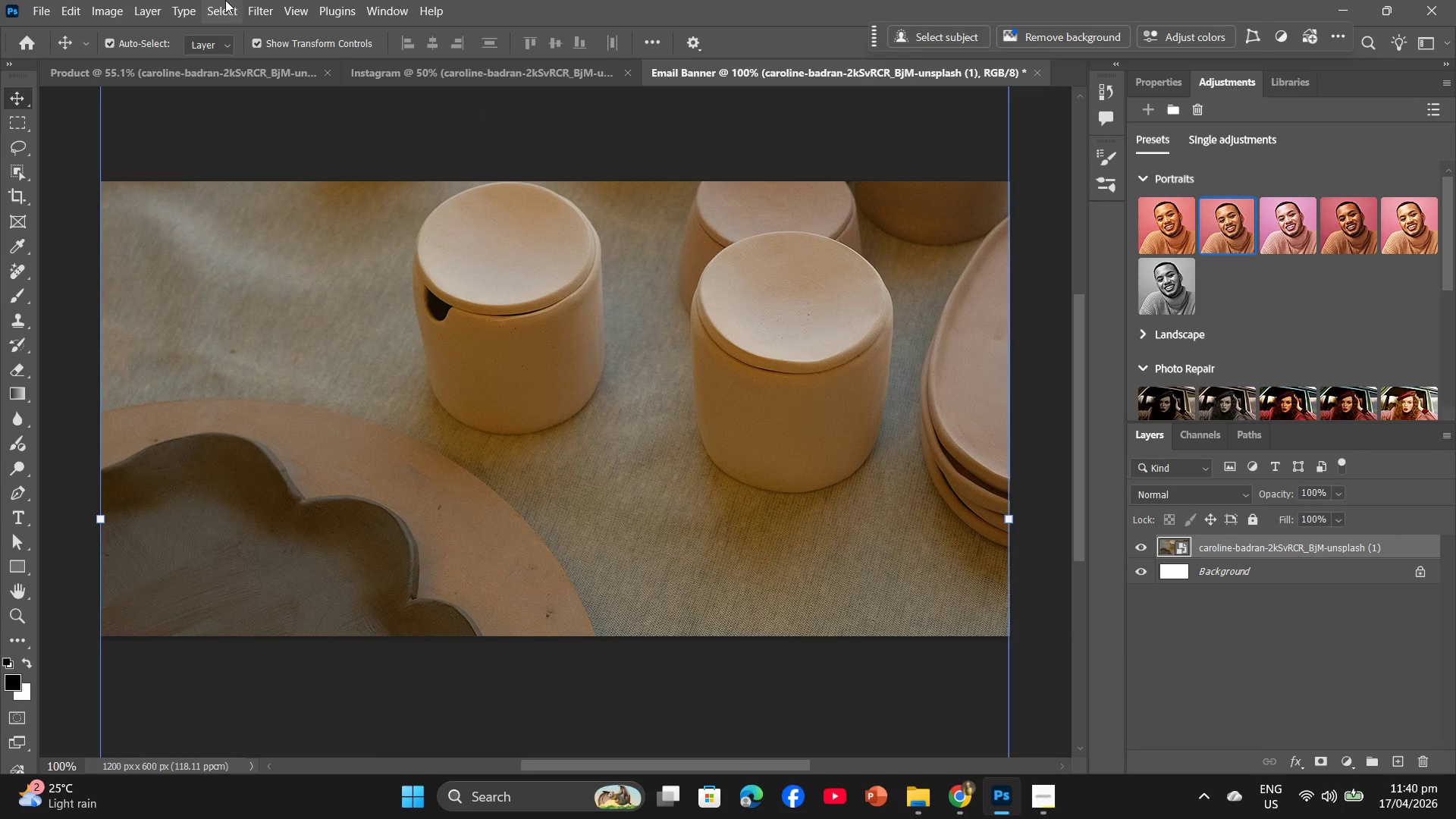 
left_click([265, 0])
 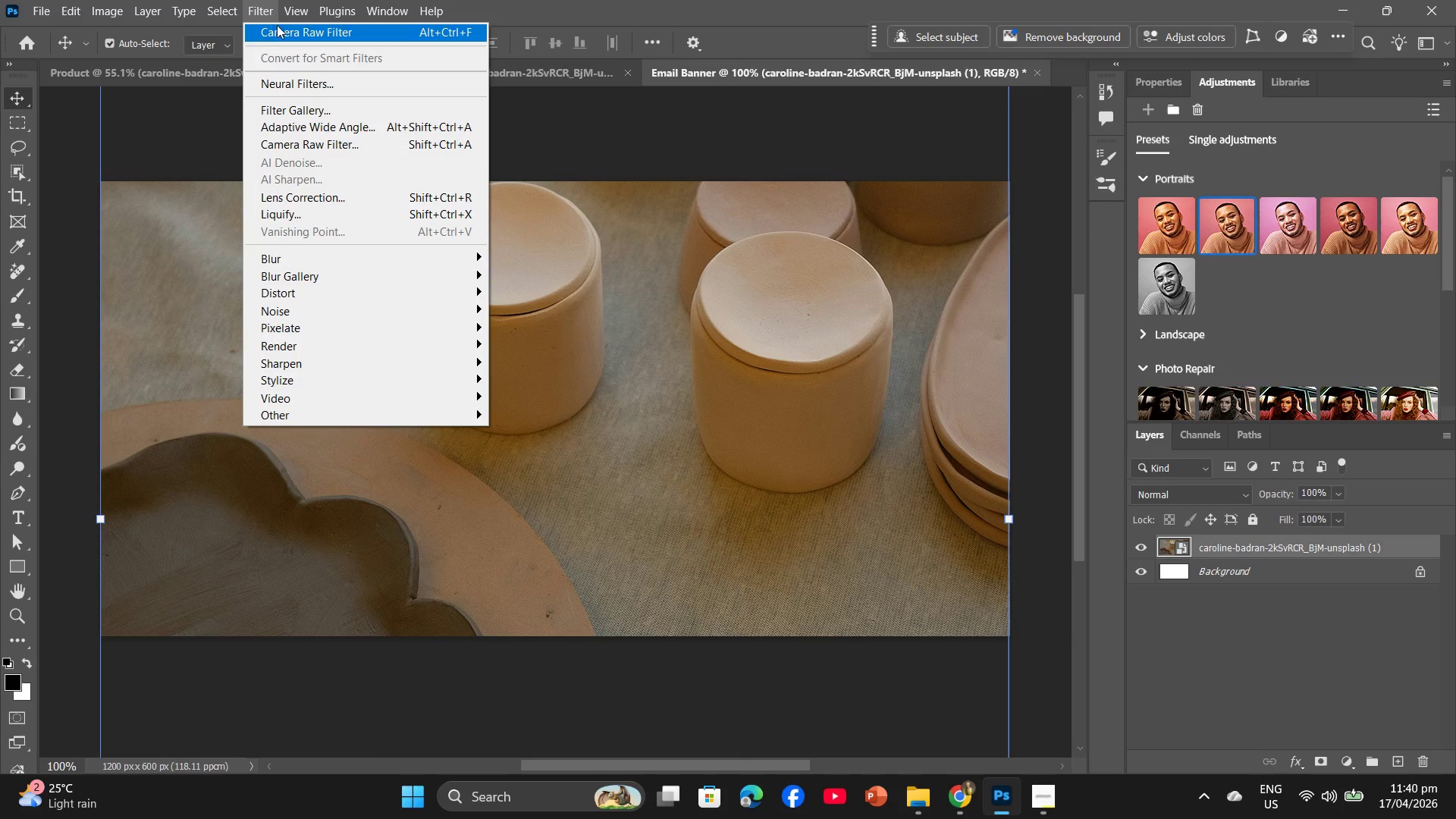 
left_click([277, 25])
 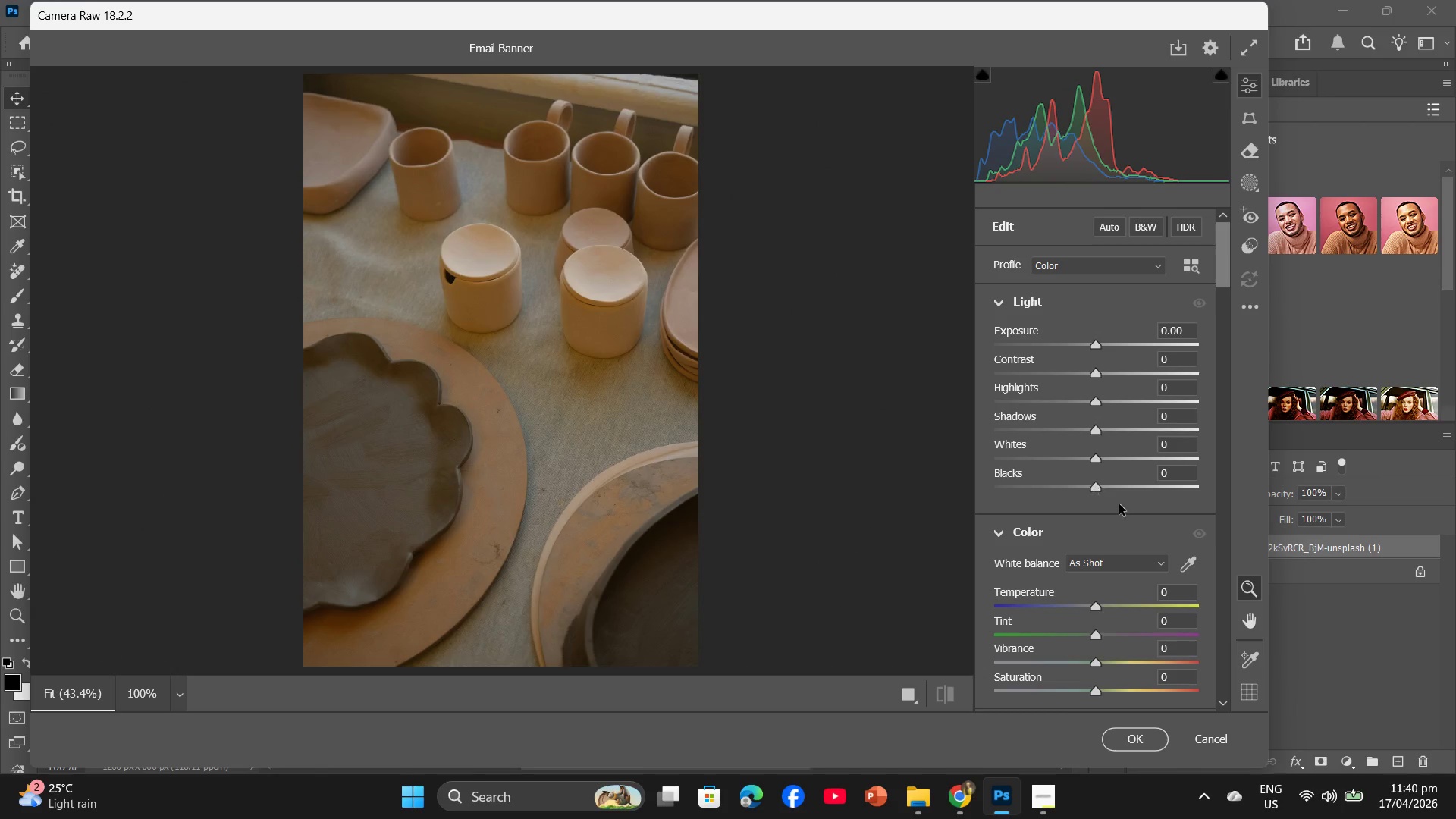 
left_click([1167, 363])
 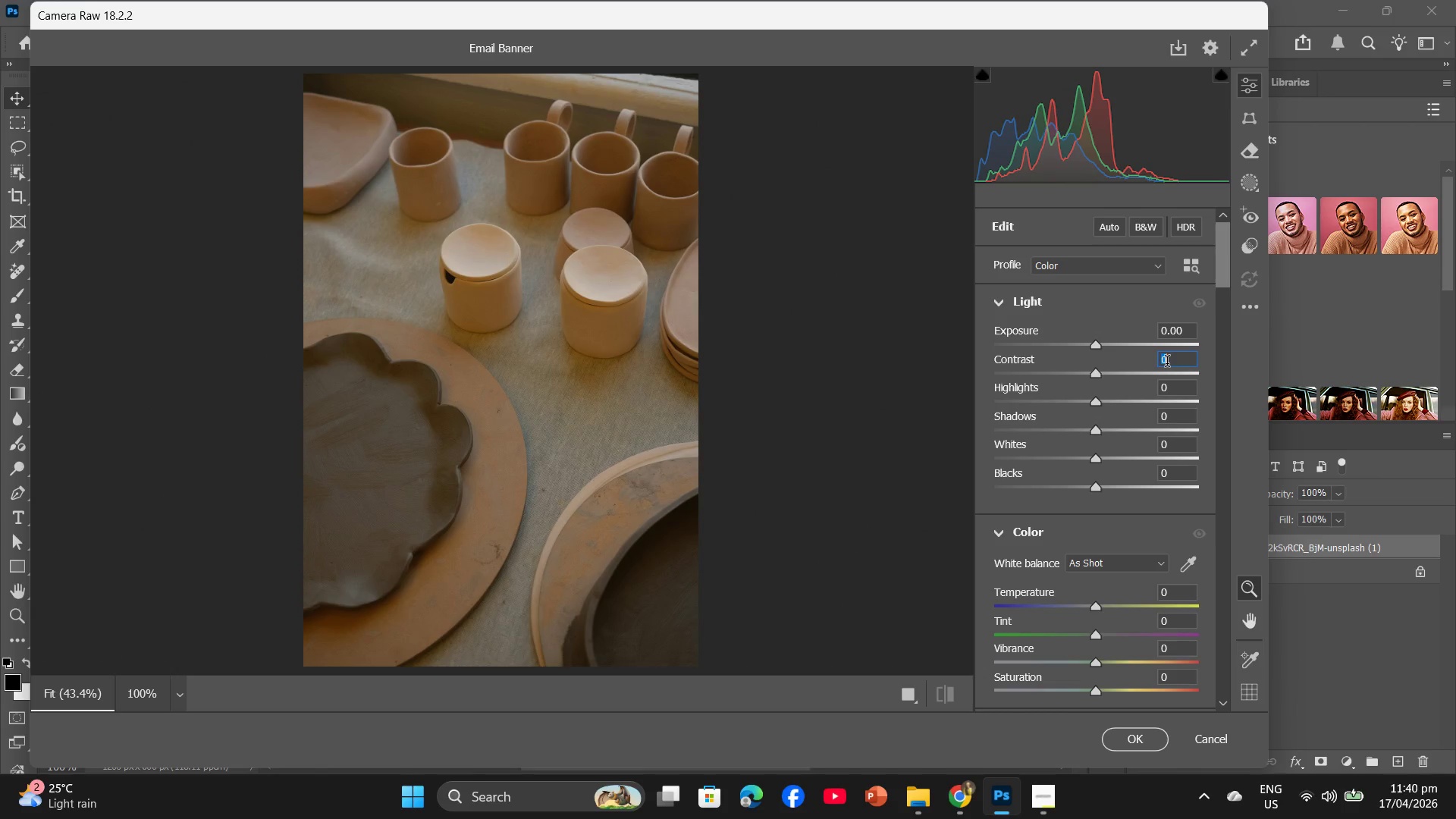 
wait(10.48)
 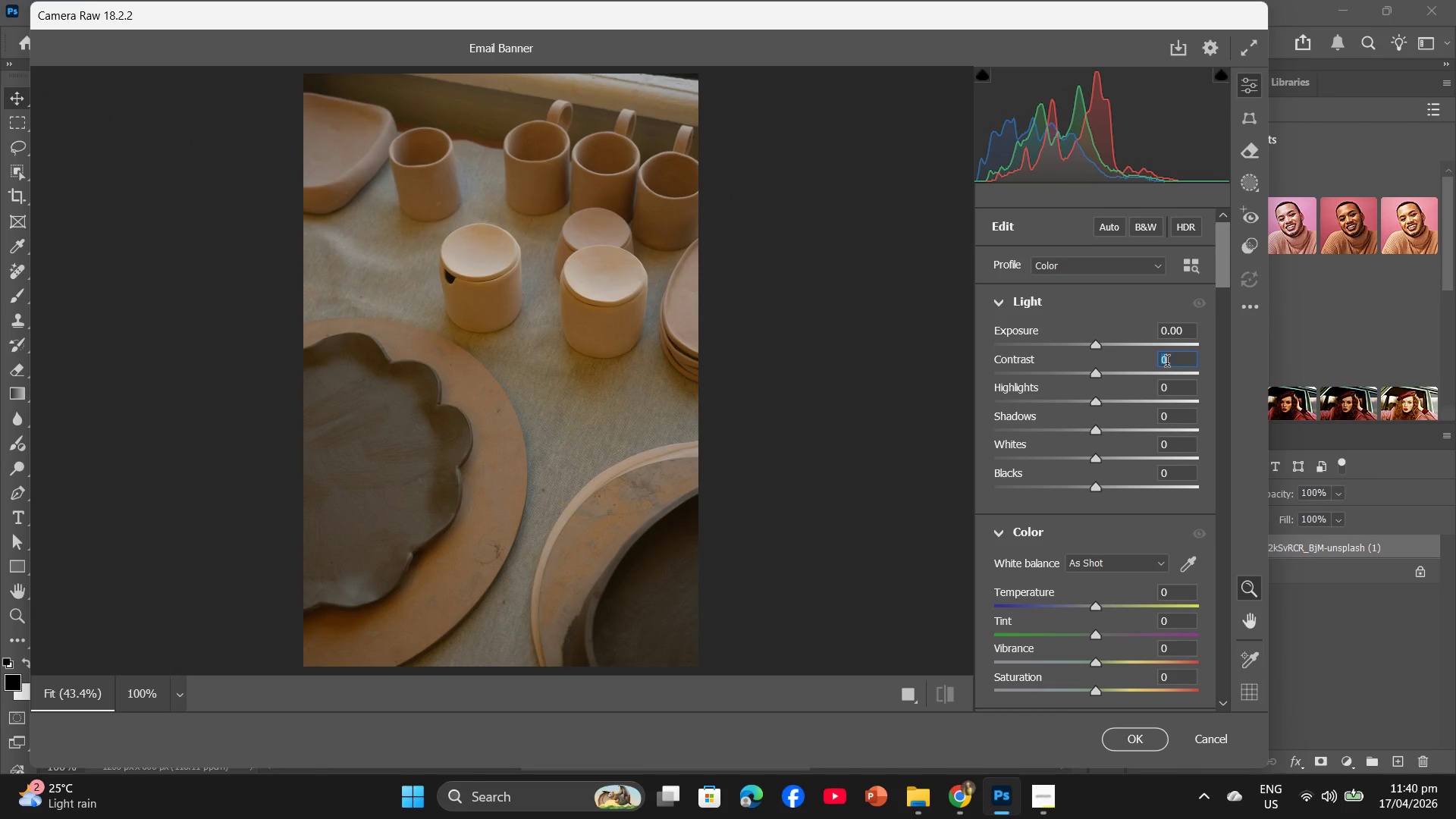 
key(Numpad1)
 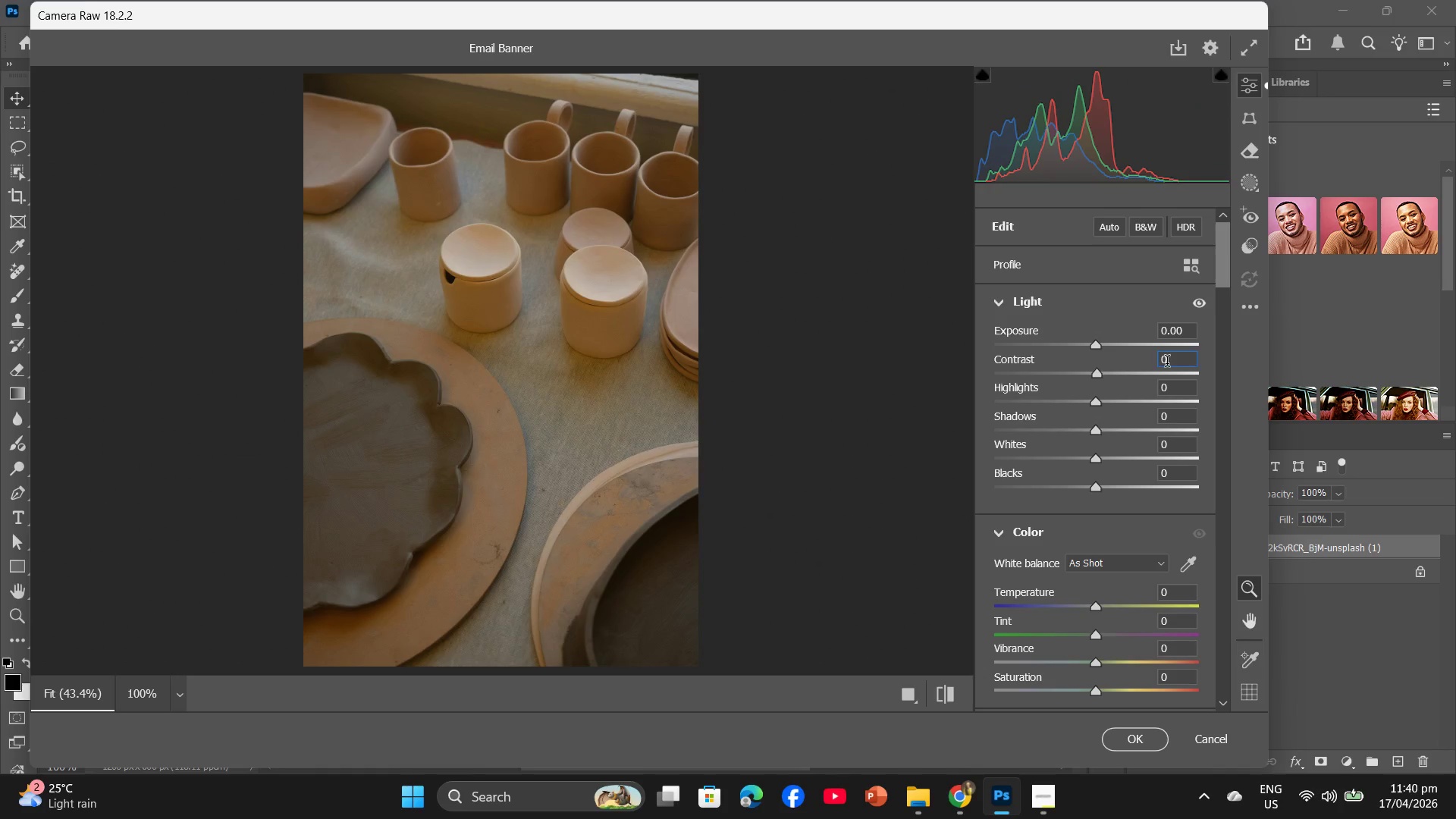 
key(Numpad0)
 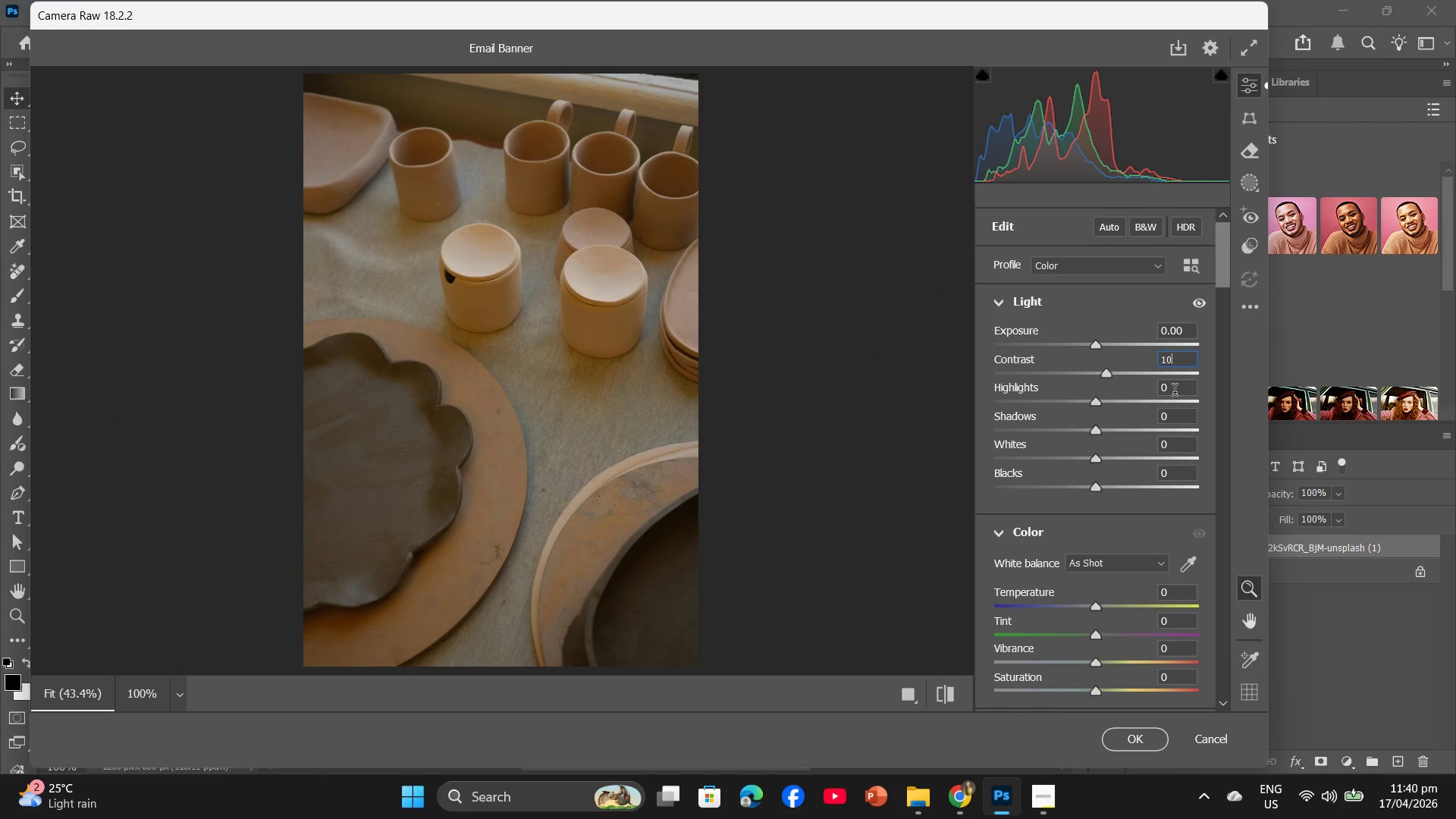 
left_click([1175, 392])
 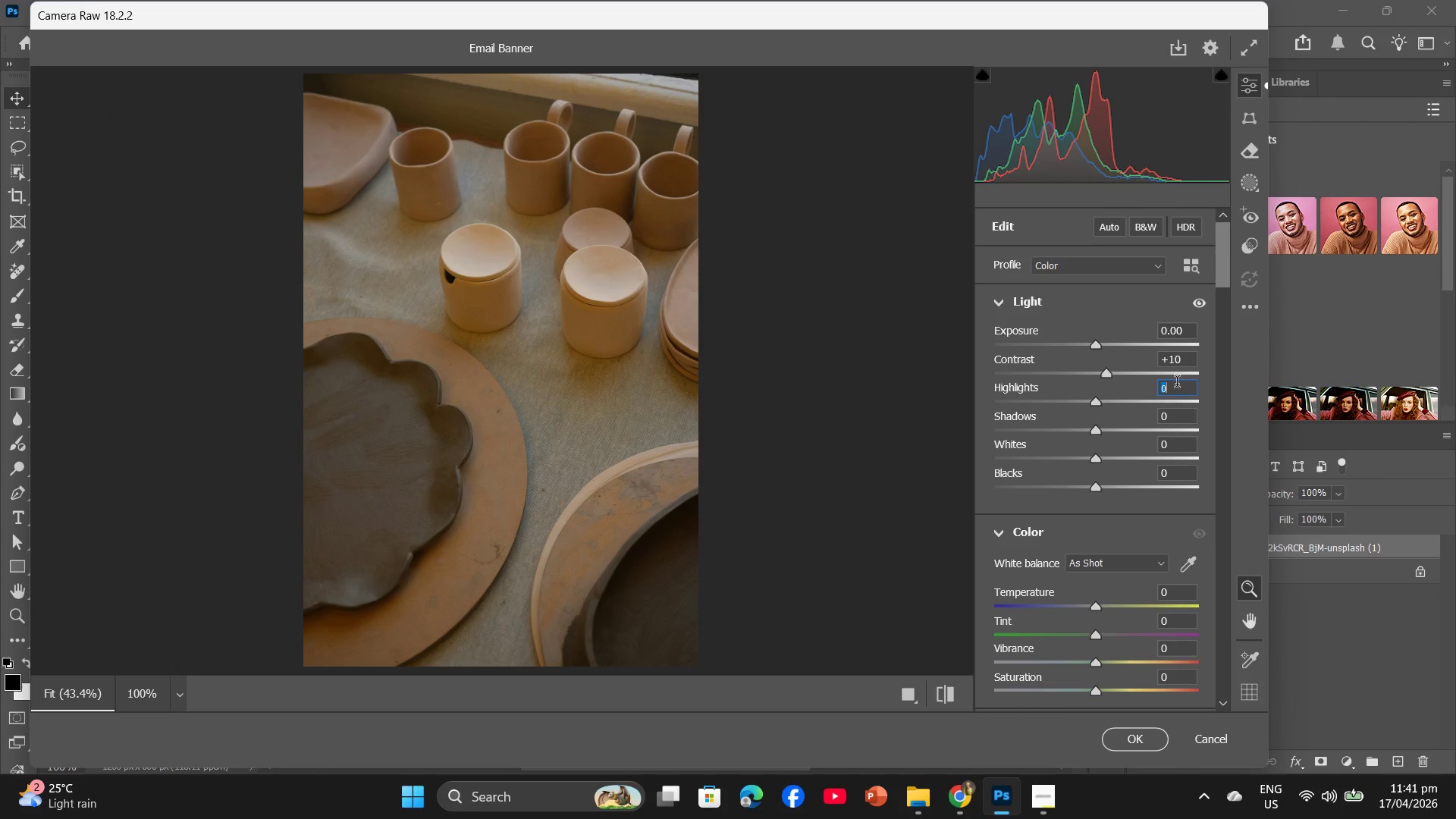 
key(Minus)
 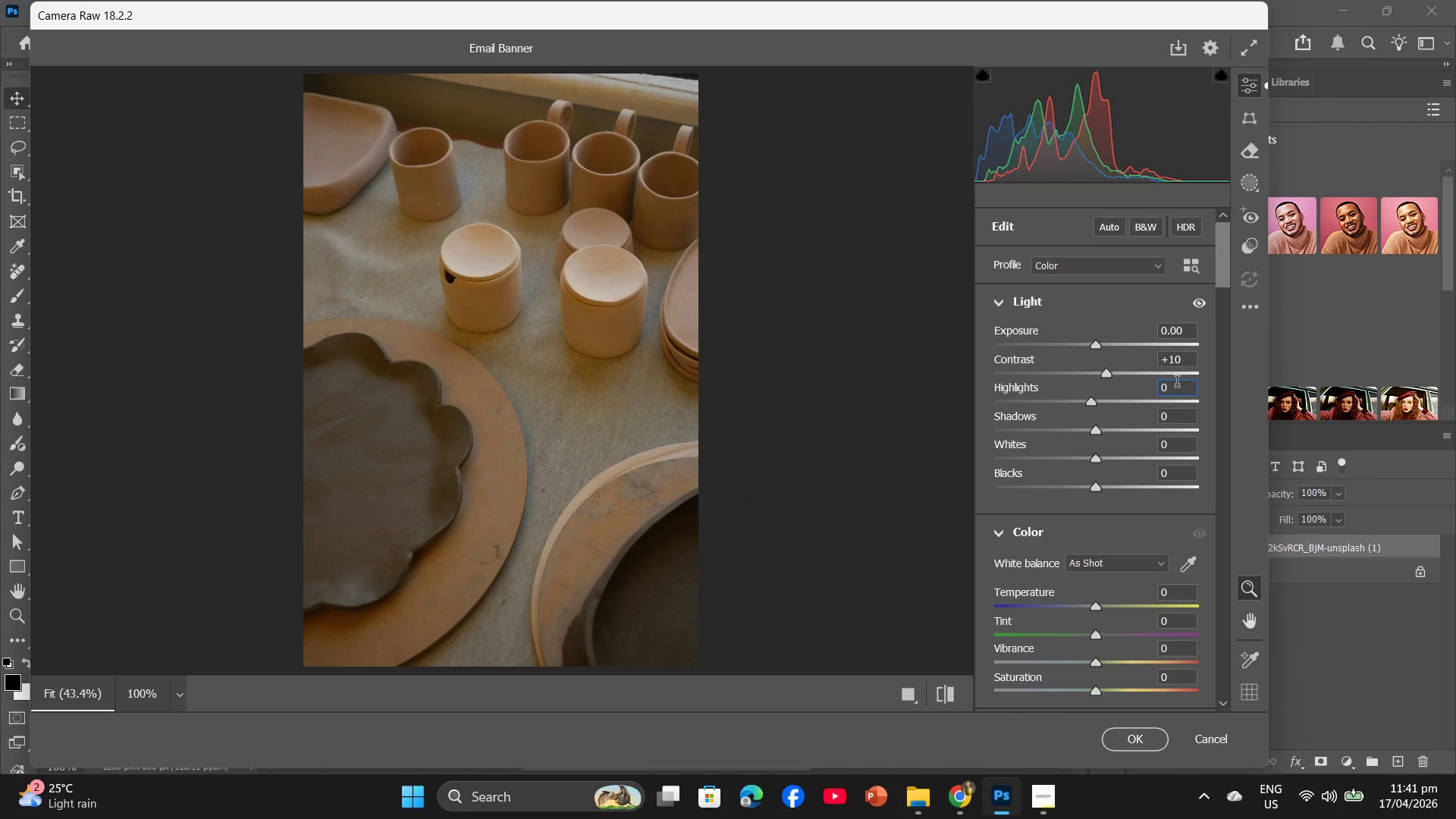 
key(Numpad5)
 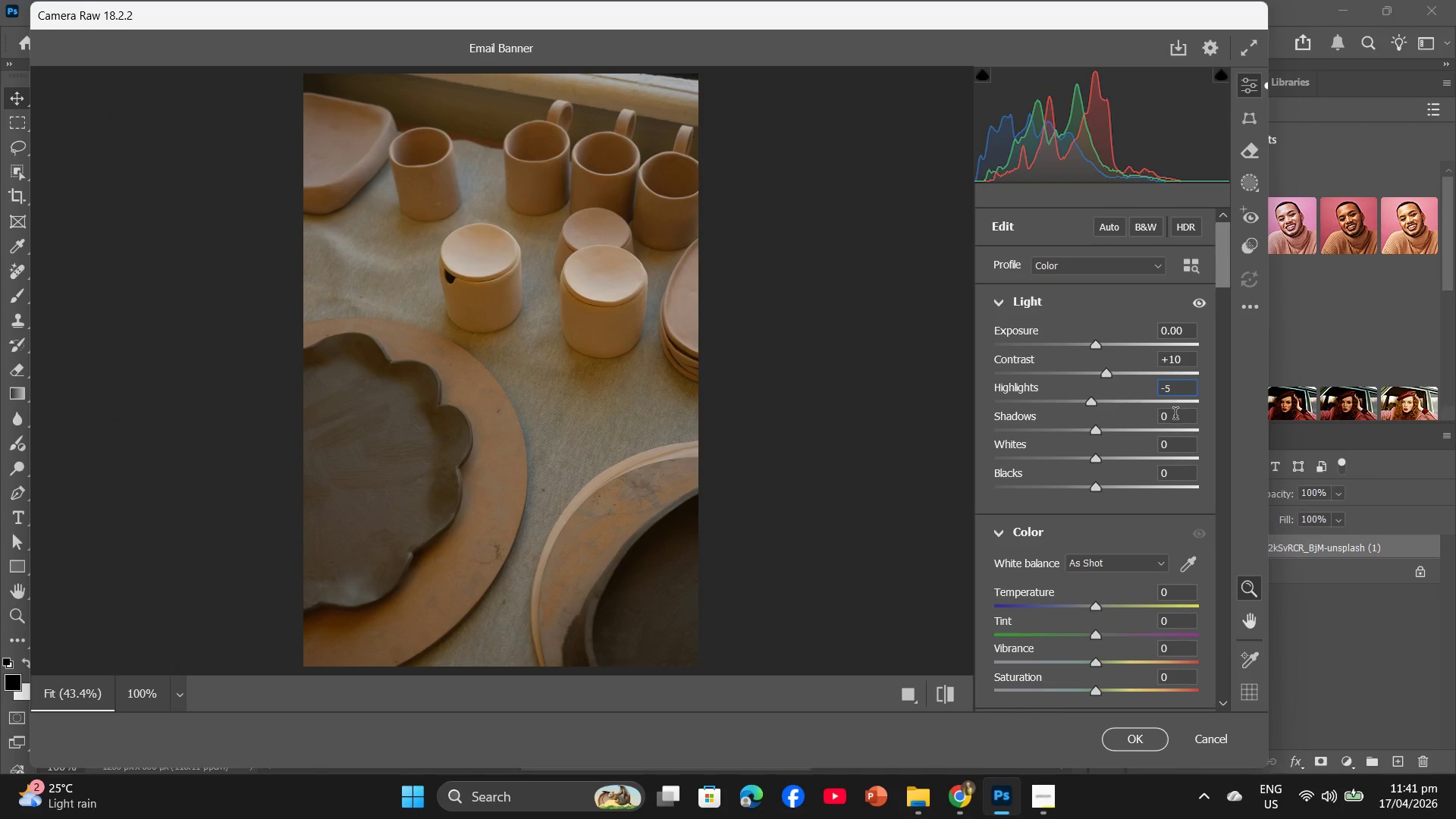 
left_click([1175, 416])
 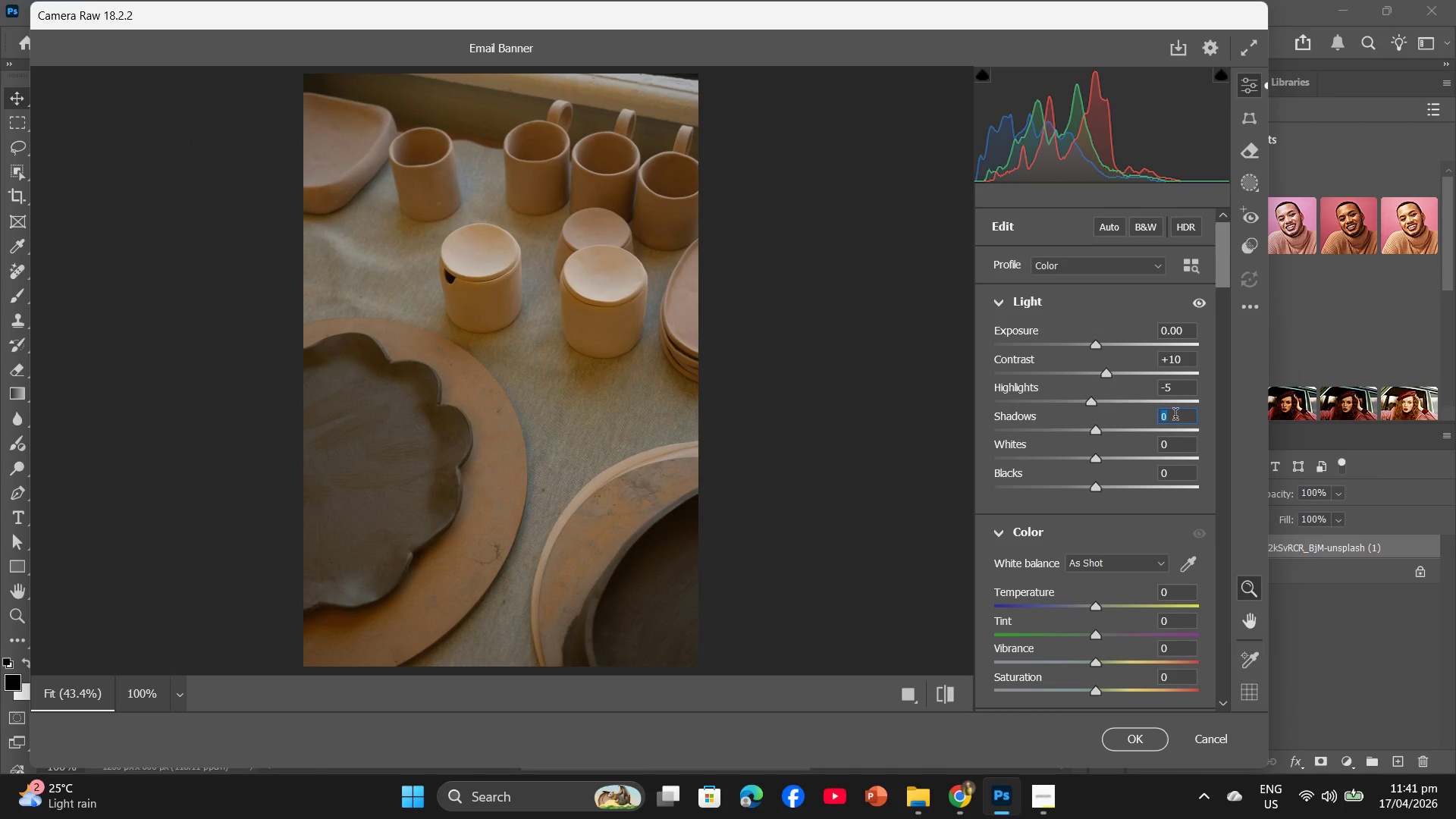 
key(Numpad5)
 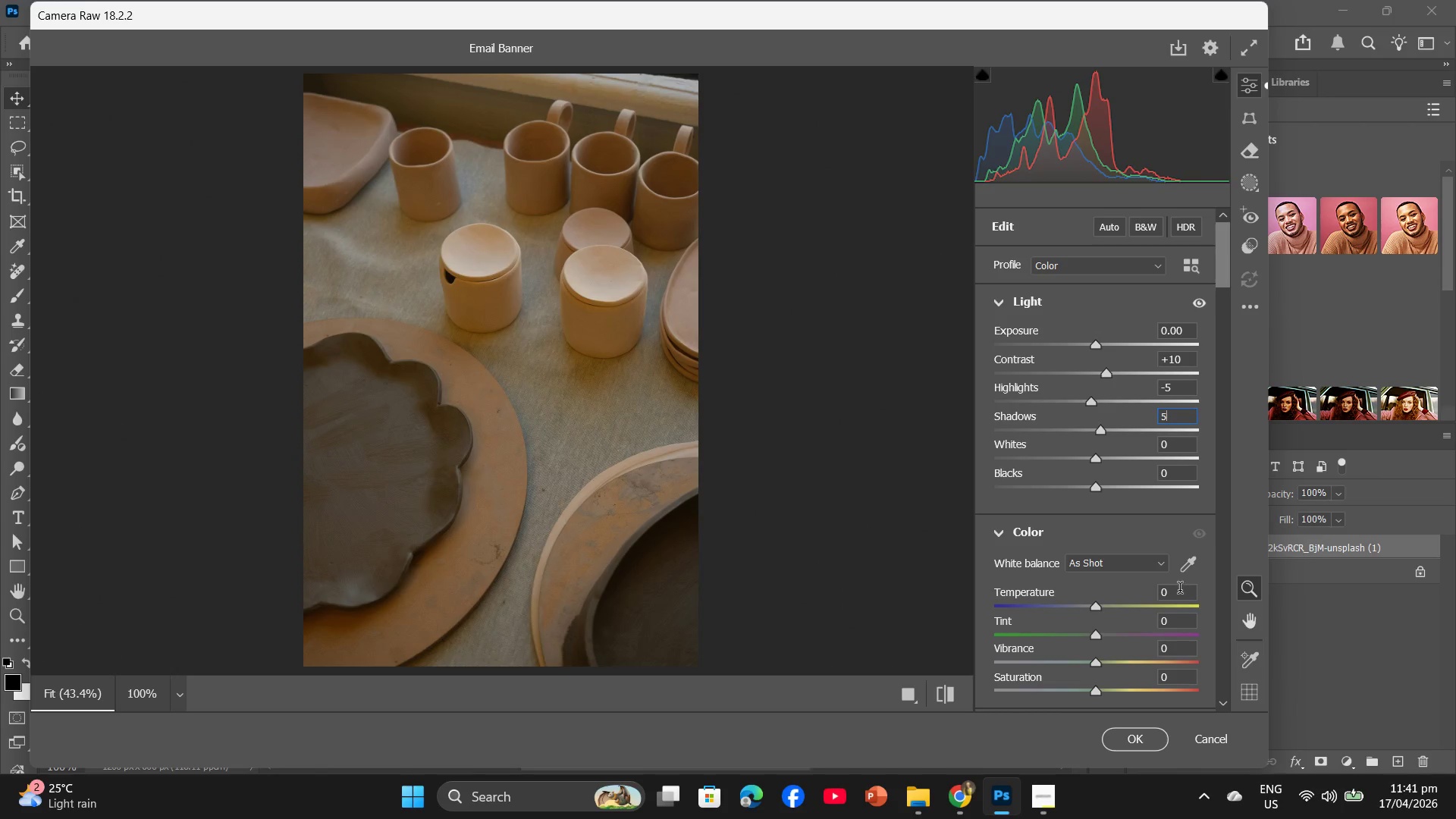 
left_click([1180, 593])
 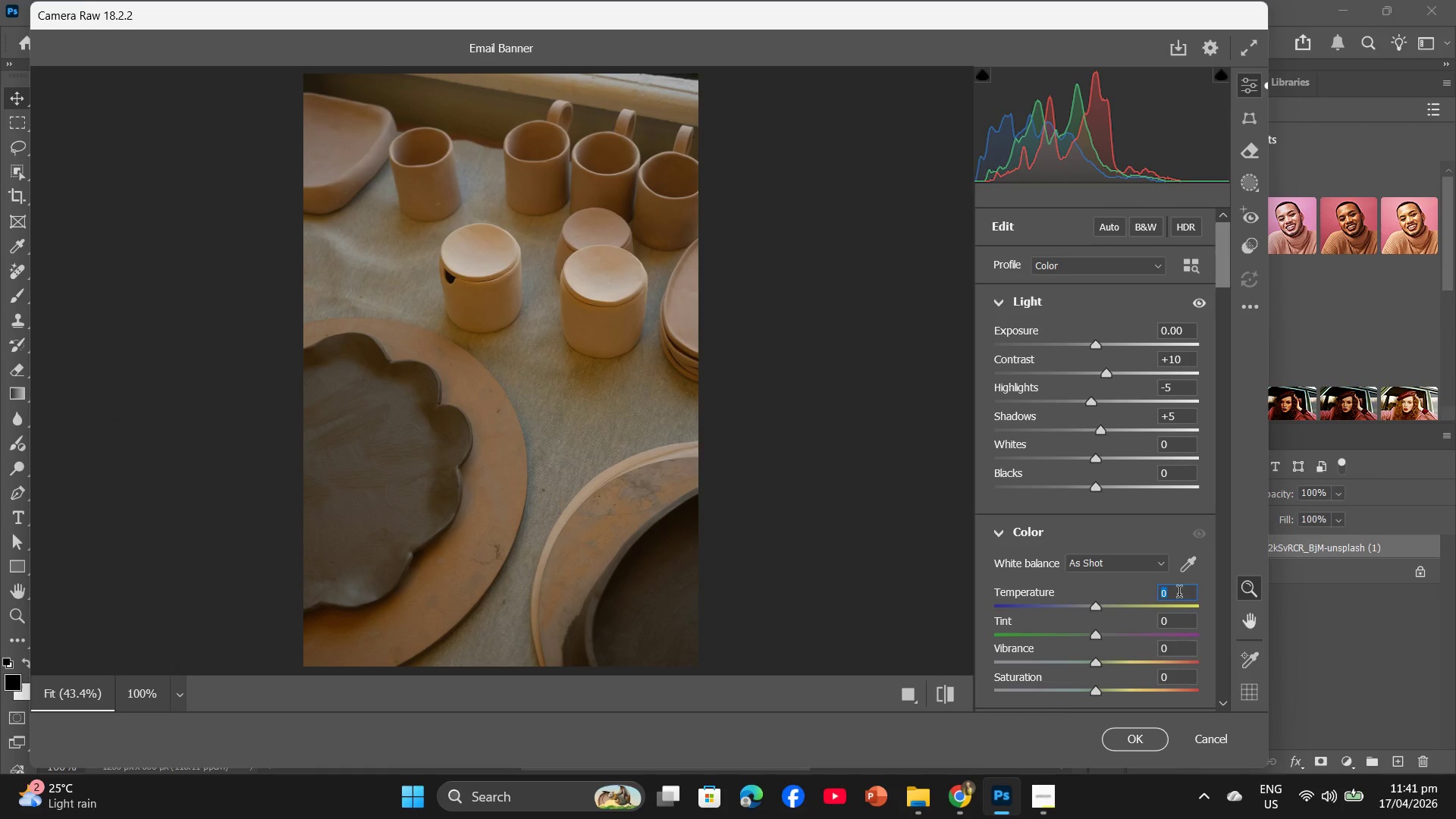 
key(Minus)
 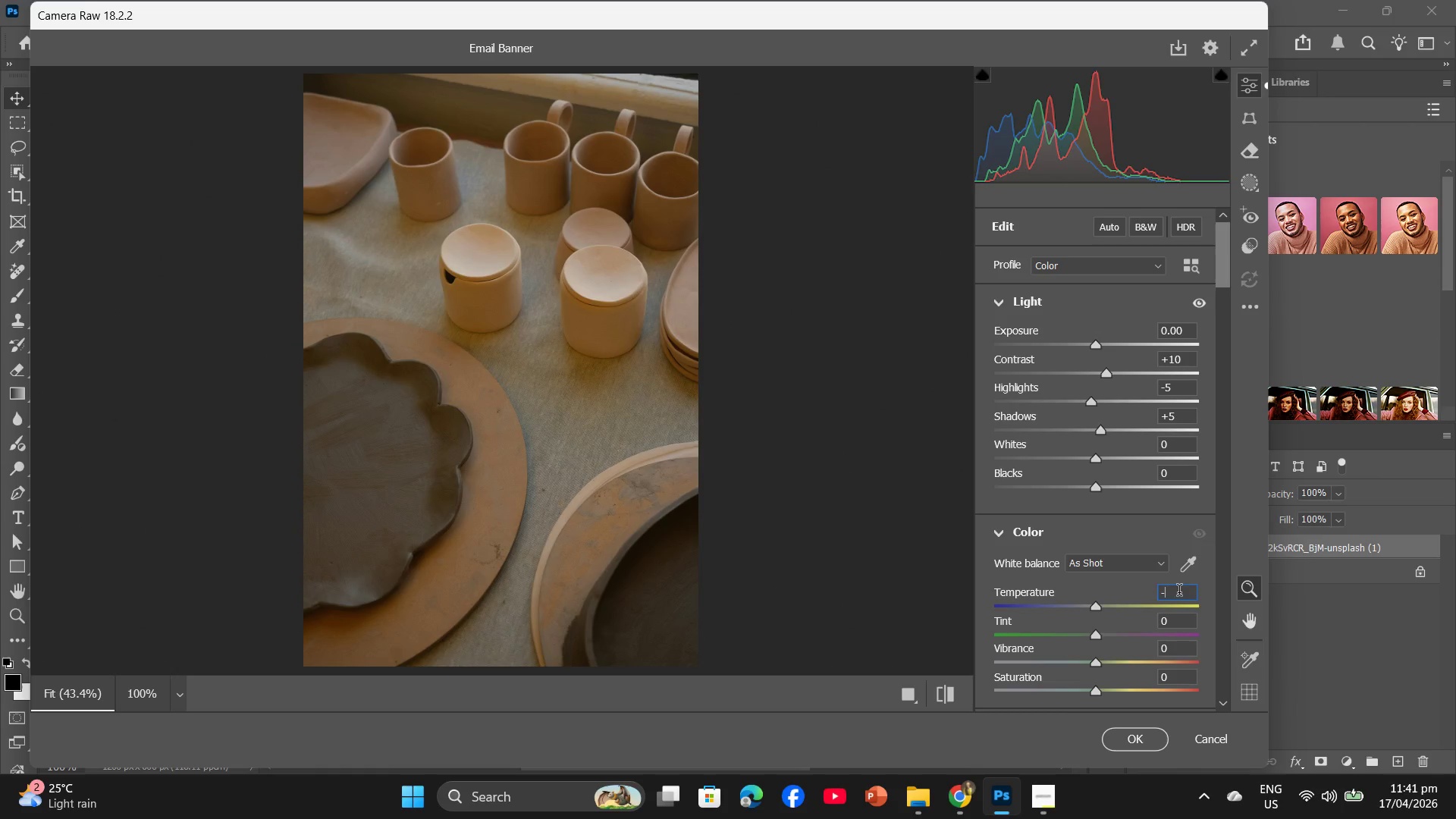 
key(Numpad1)
 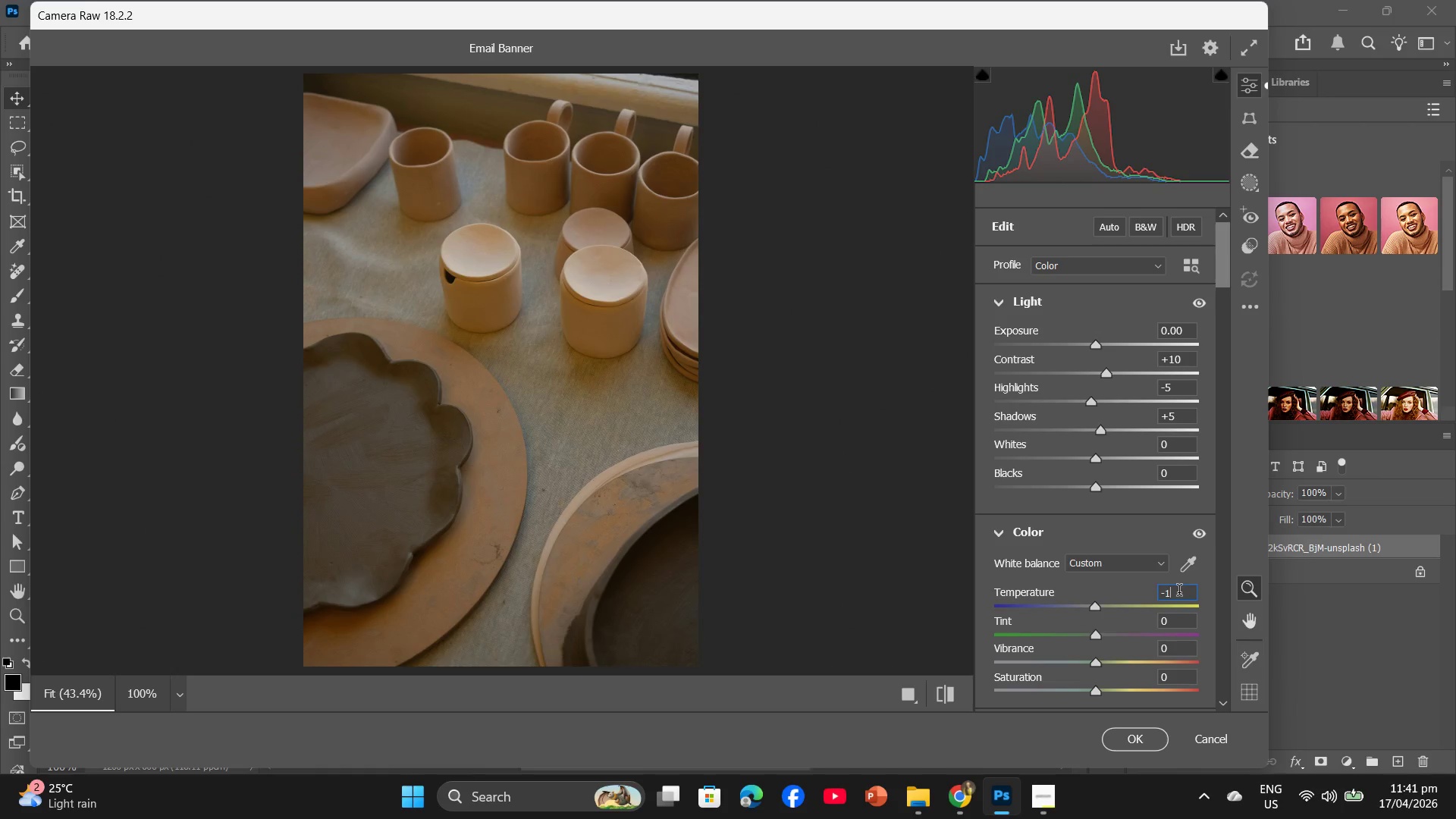 
key(Numpad5)
 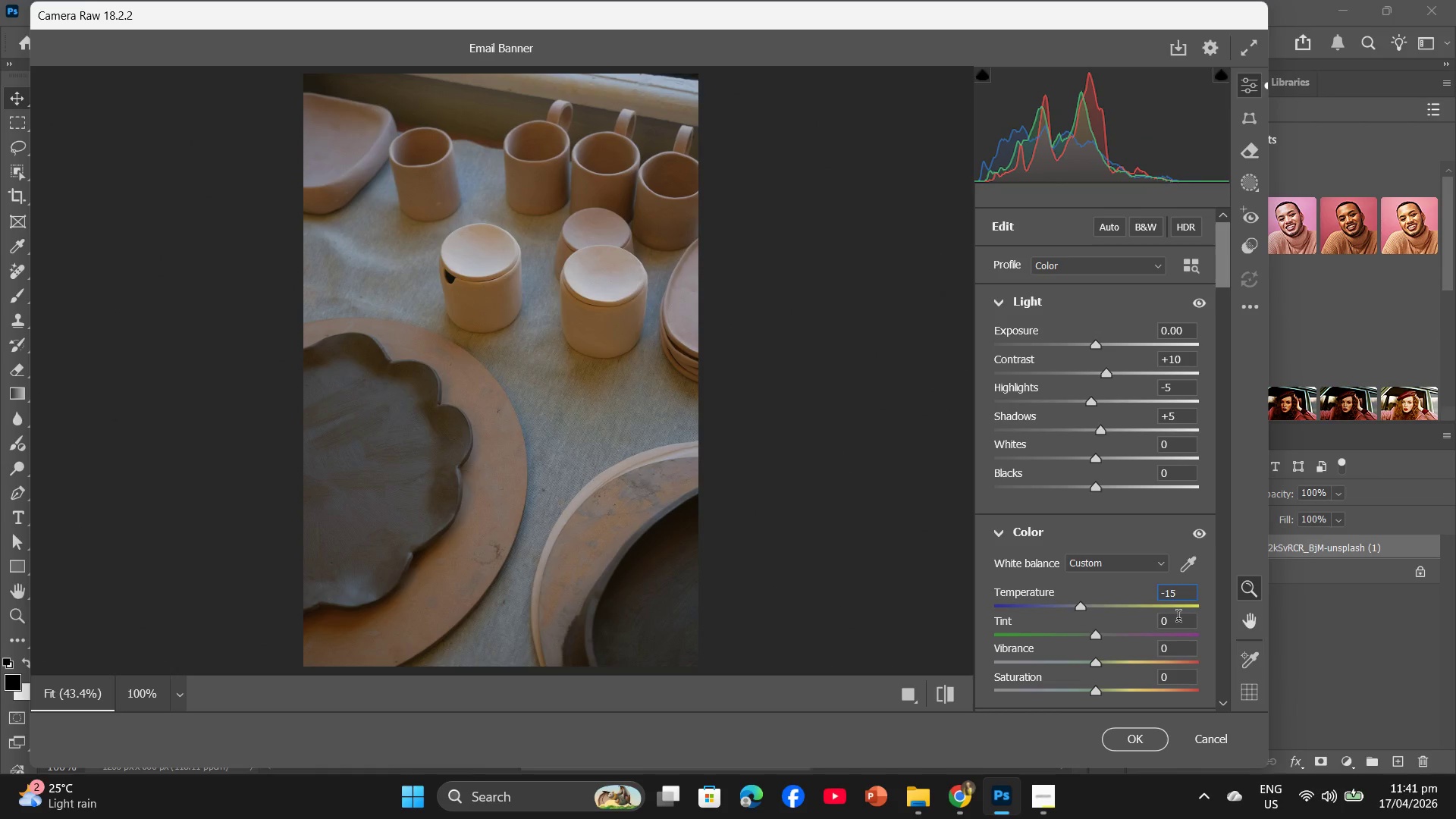 
left_click([1178, 618])
 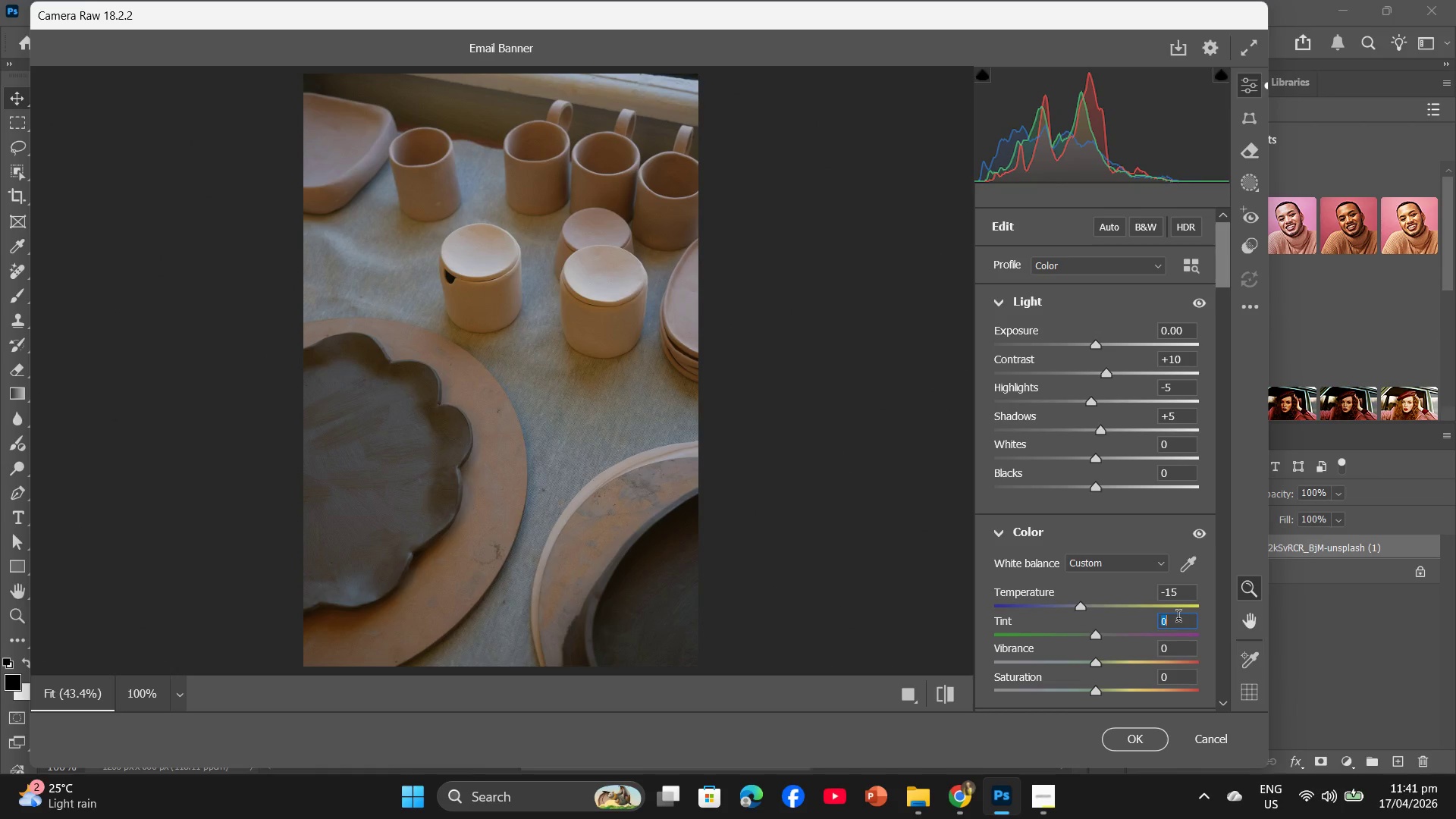 
key(Minus)
 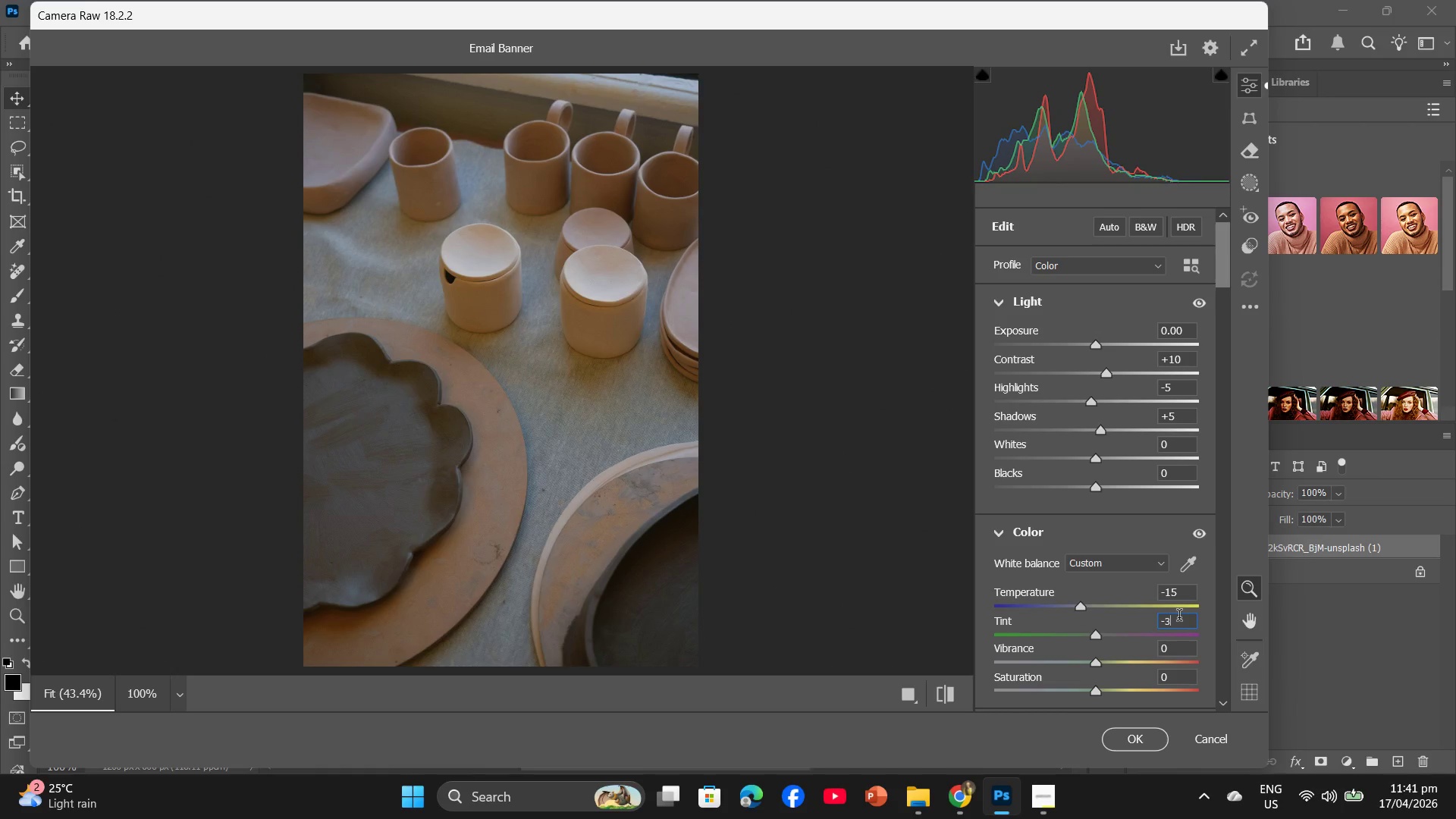 
key(Numpad3)
 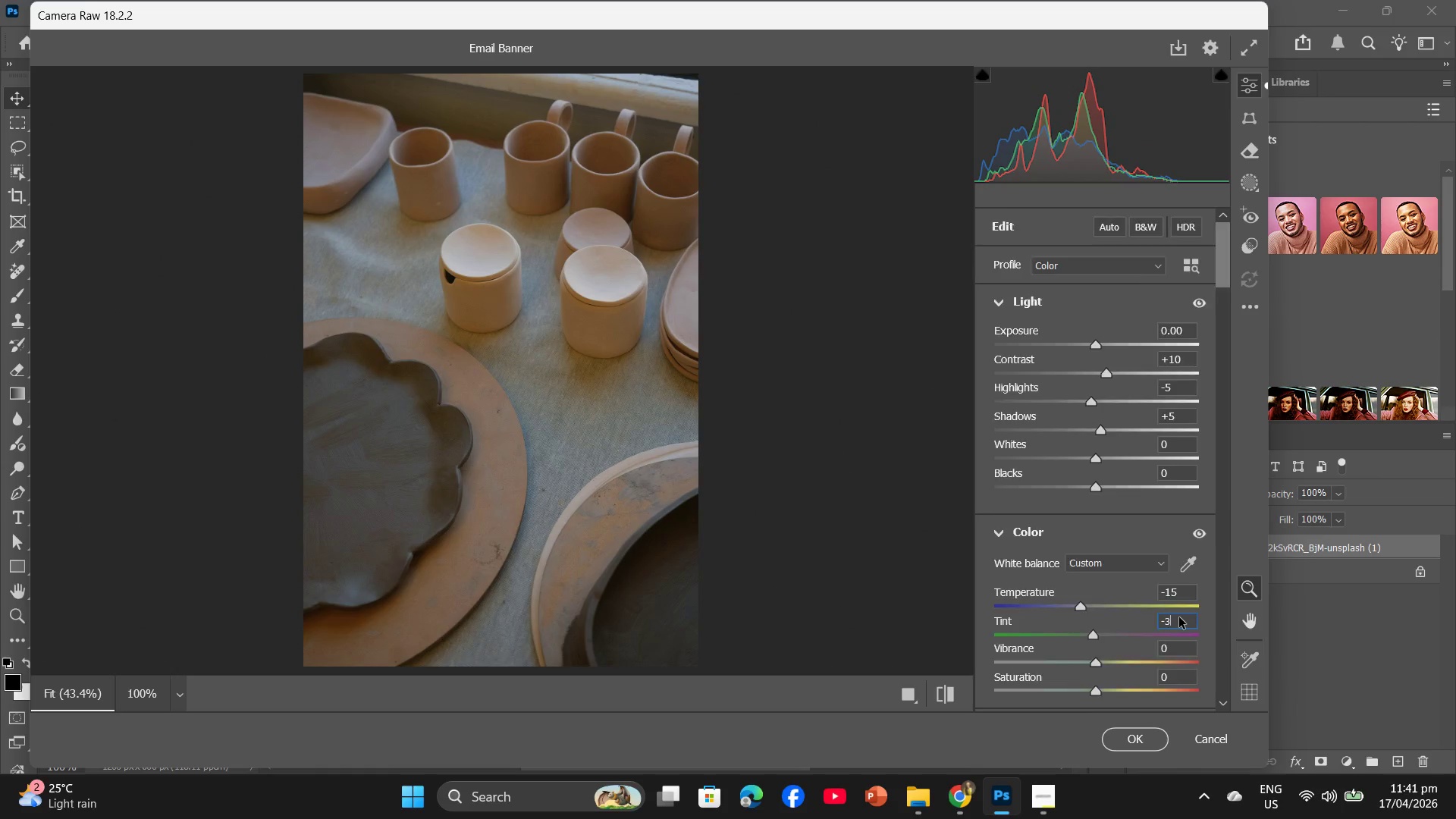 
scroll: coordinate [1179, 617], scroll_direction: down, amount: 3.0
 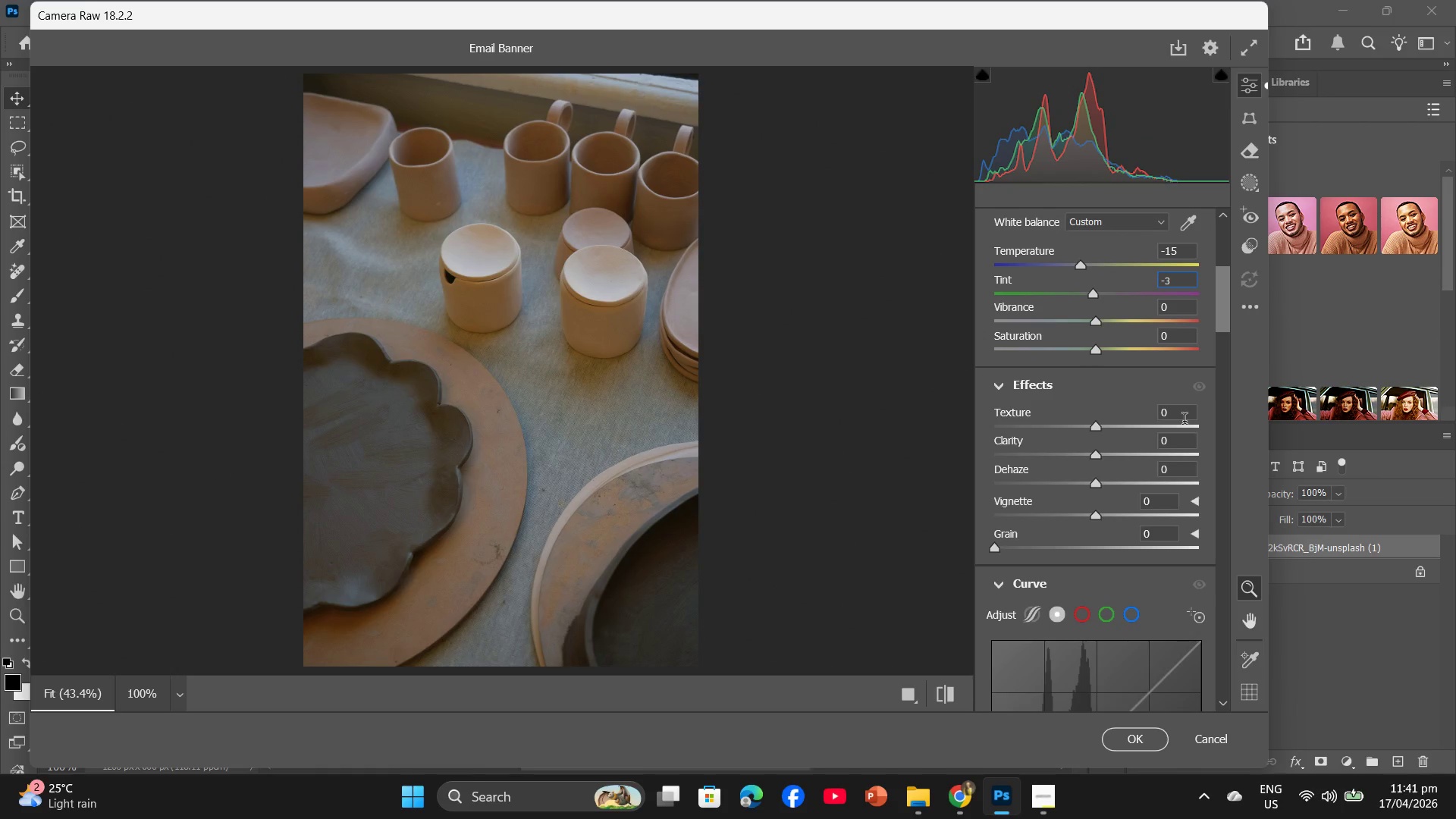 
left_click([1183, 421])
 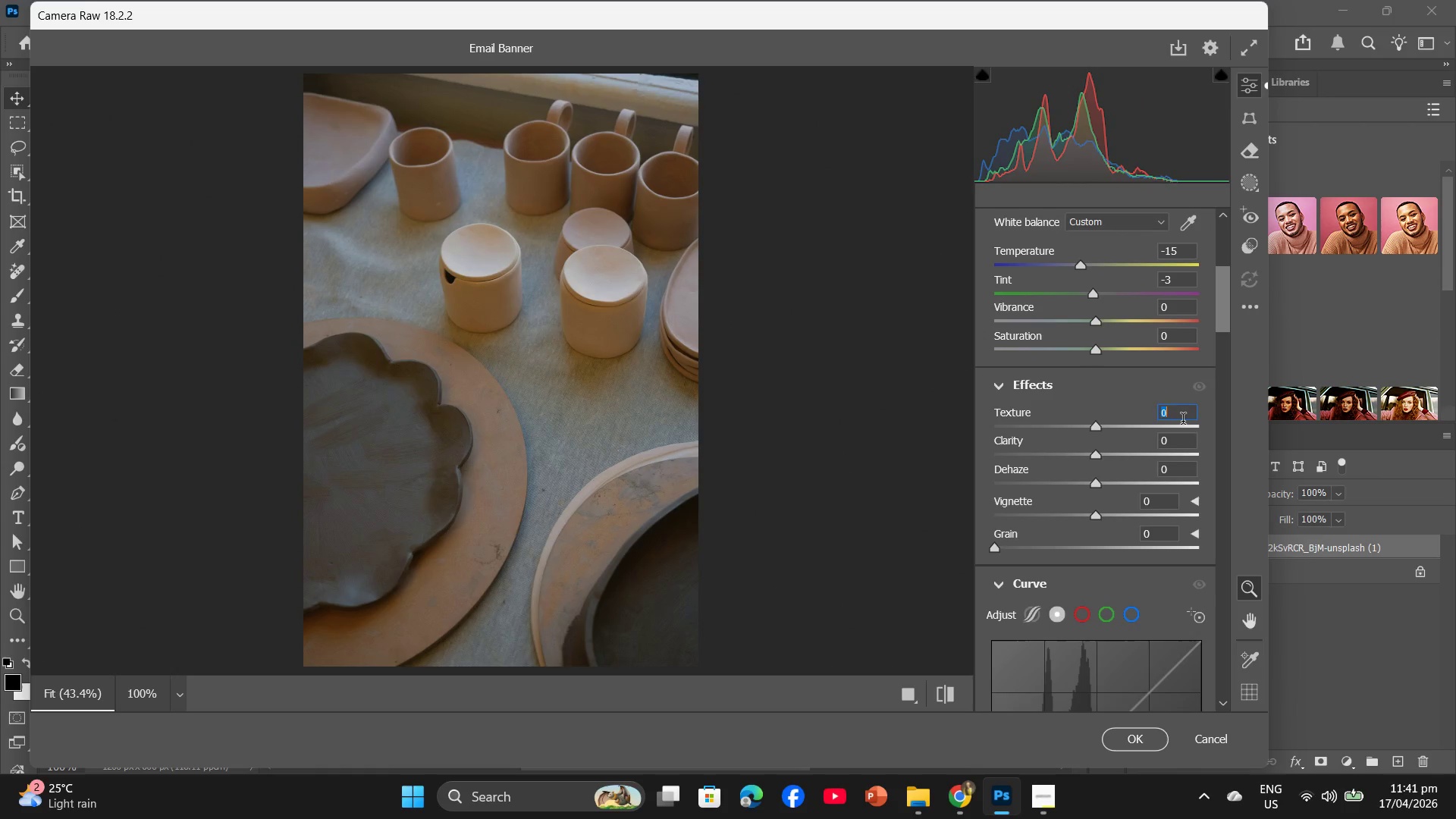 
key(Numpad1)
 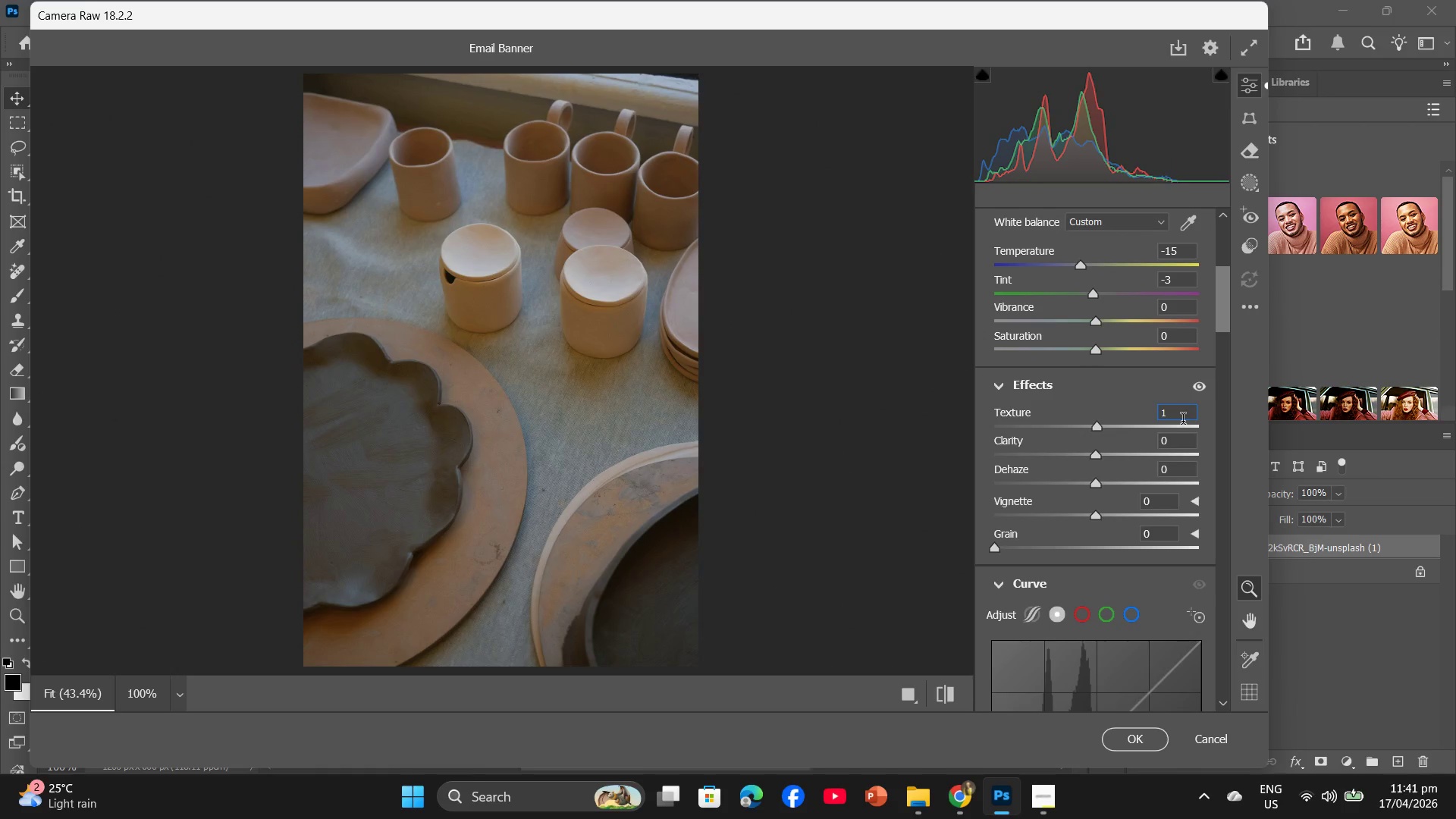 
key(Numpad0)
 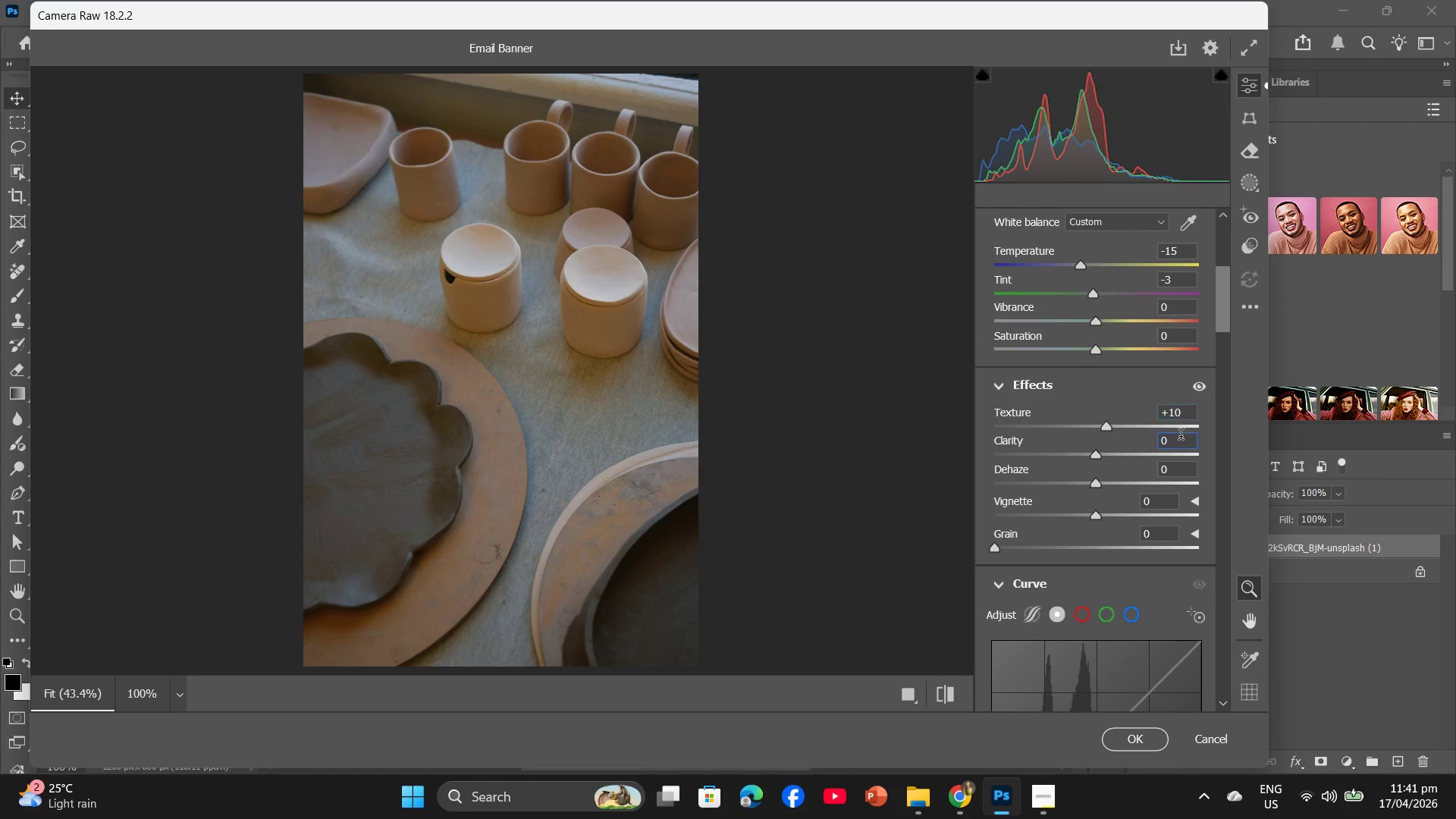 
left_click([1181, 436])
 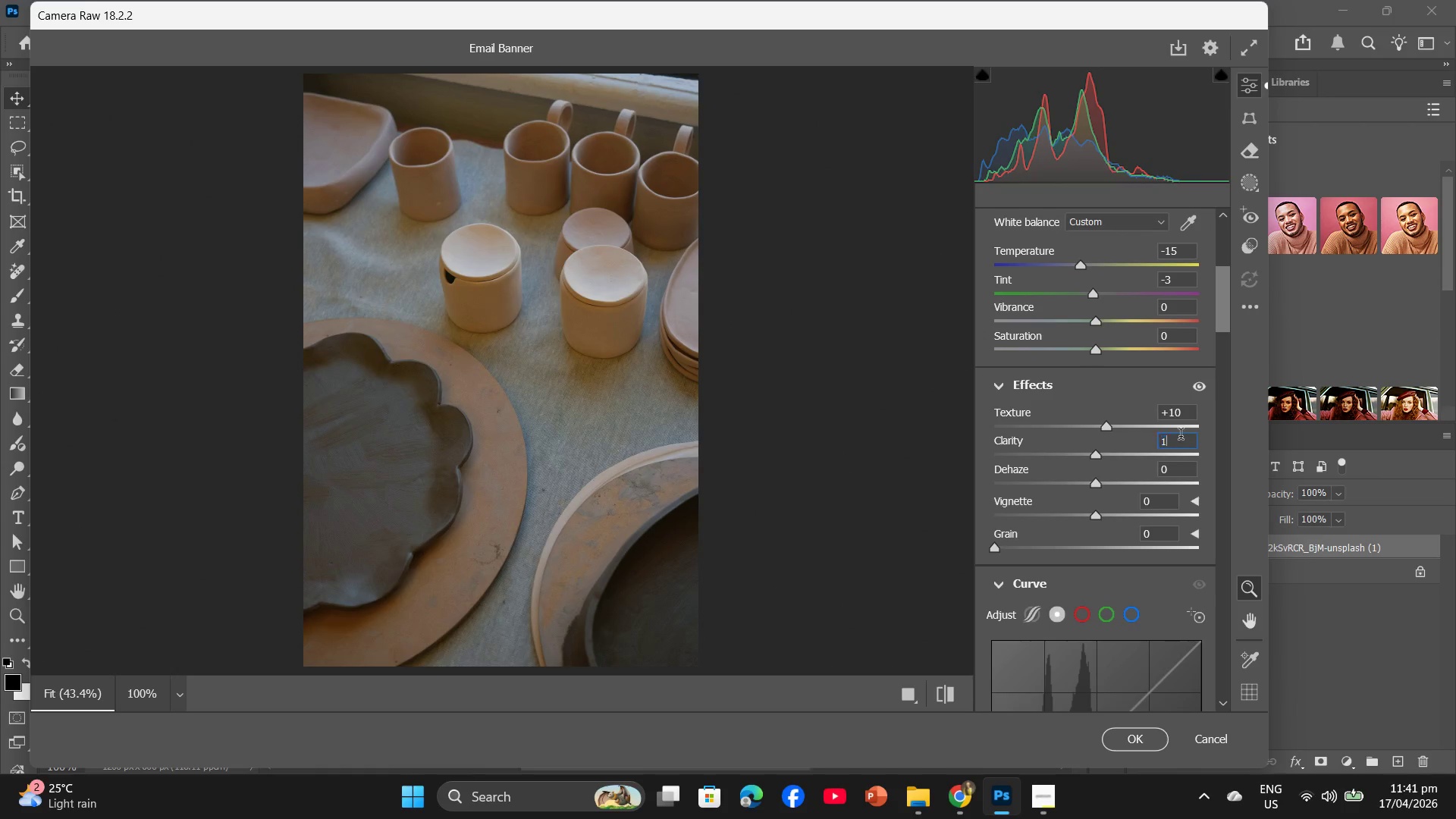 
key(Numpad1)
 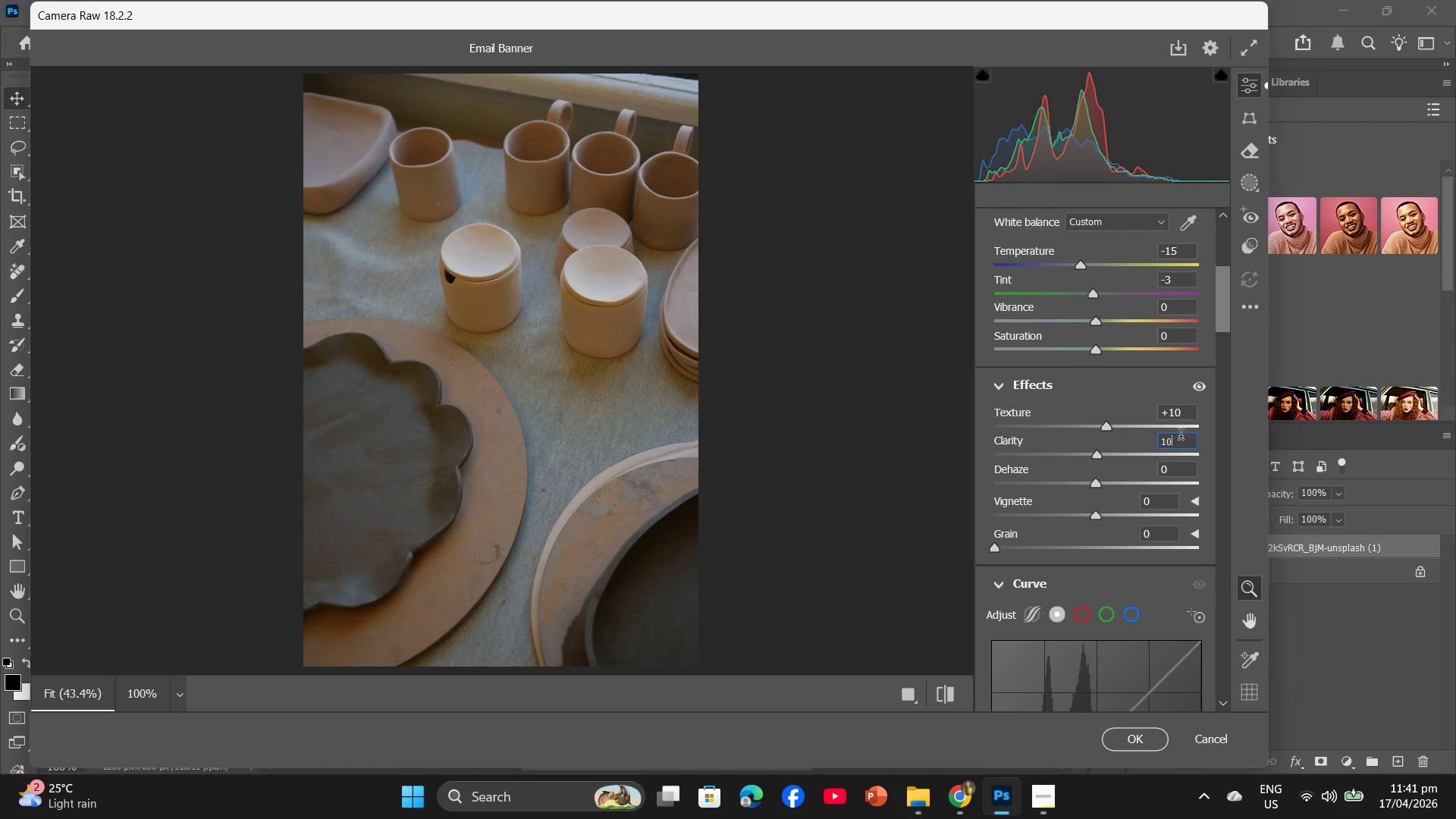 
key(Numpad0)
 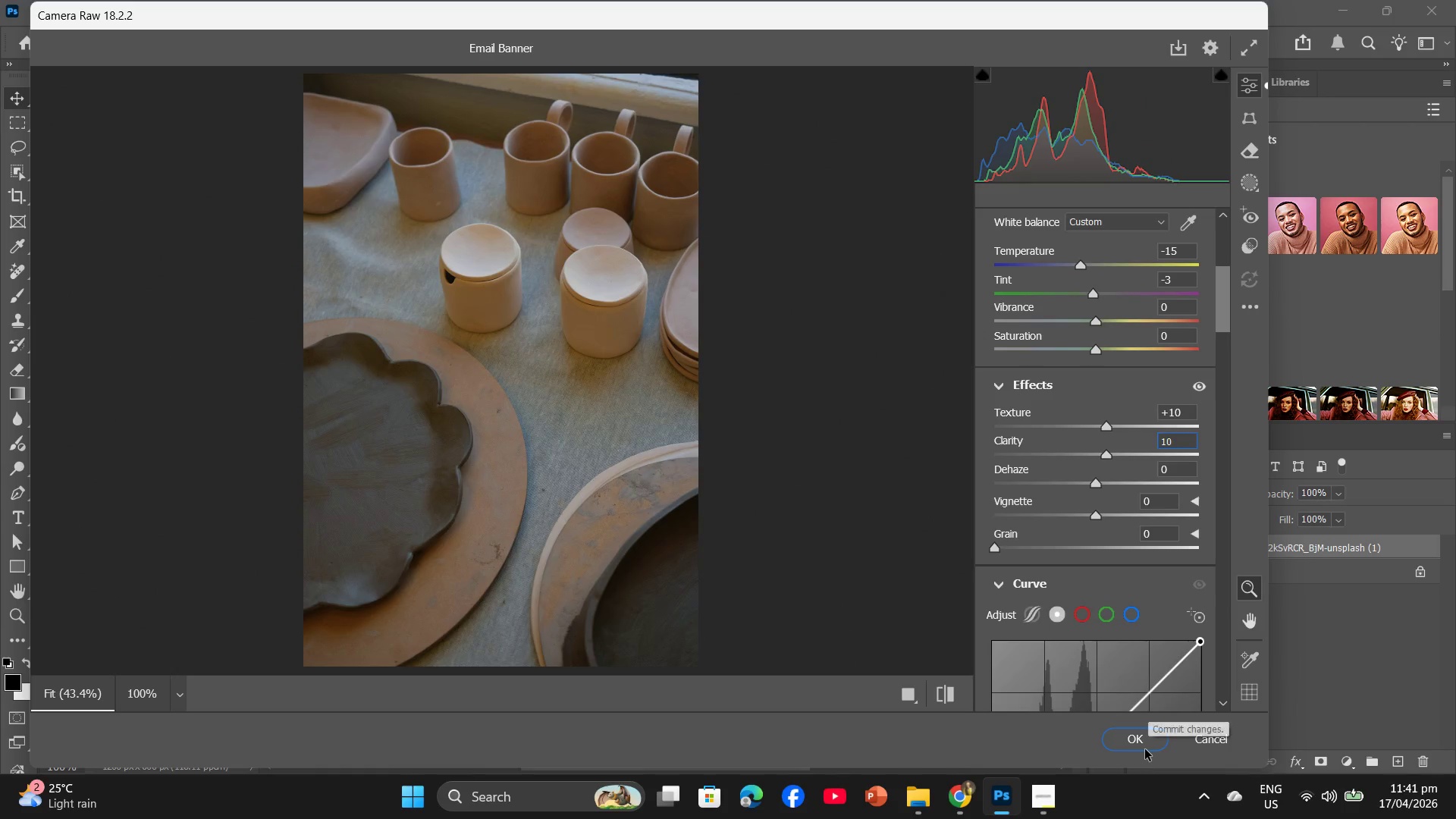 
left_click([1147, 742])
 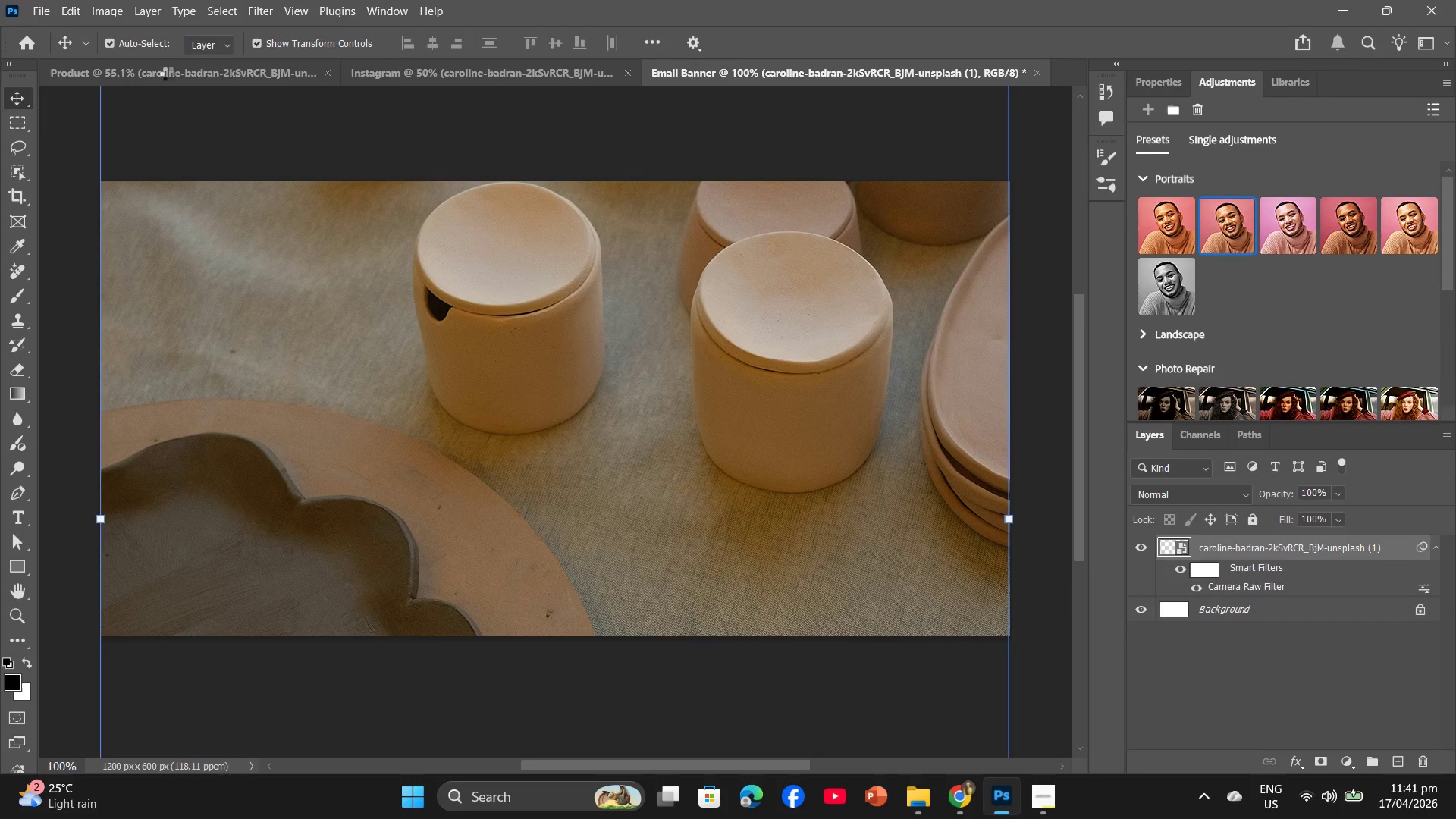 
left_click([168, 74])
 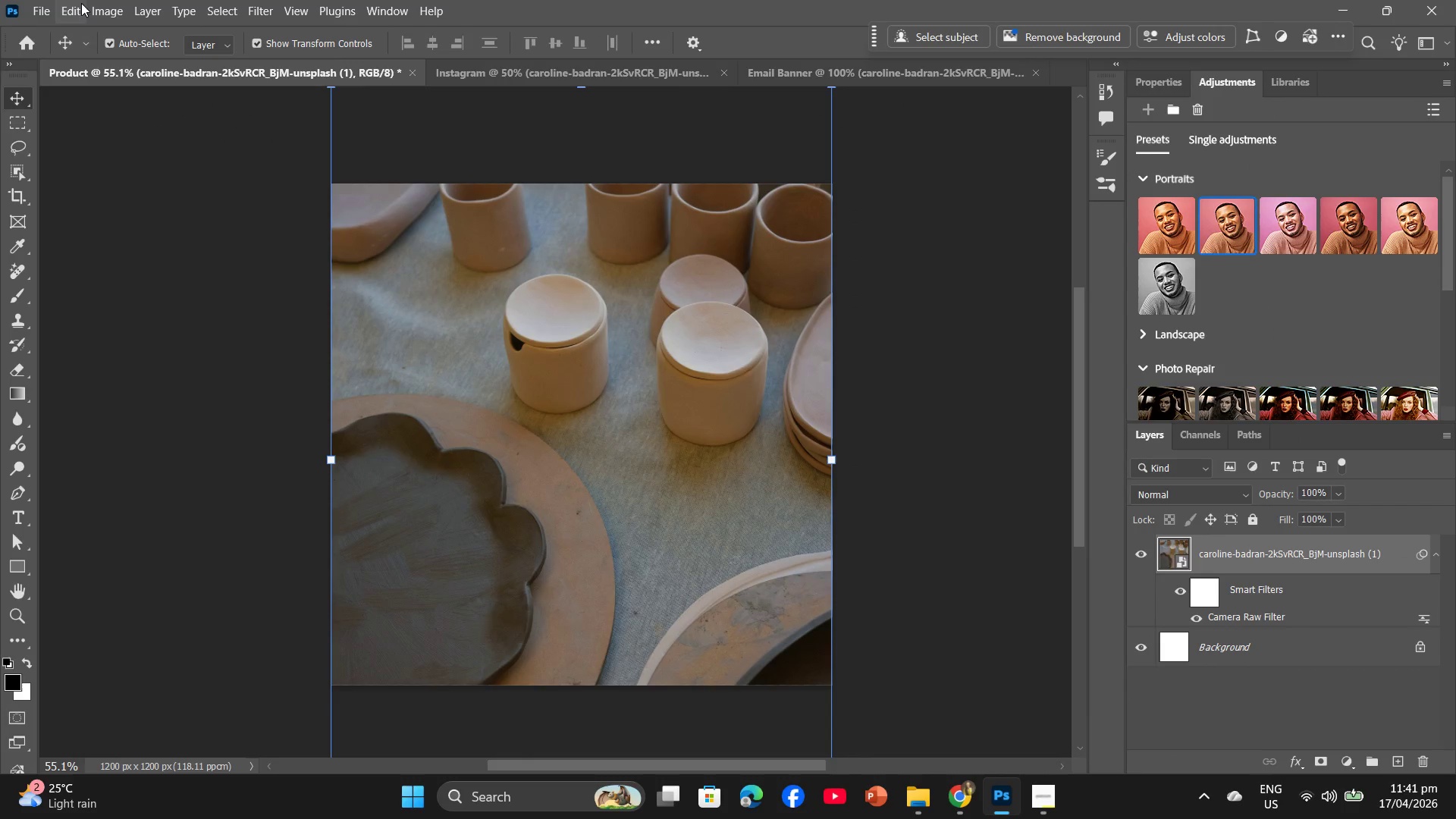 
left_click([51, 4])
 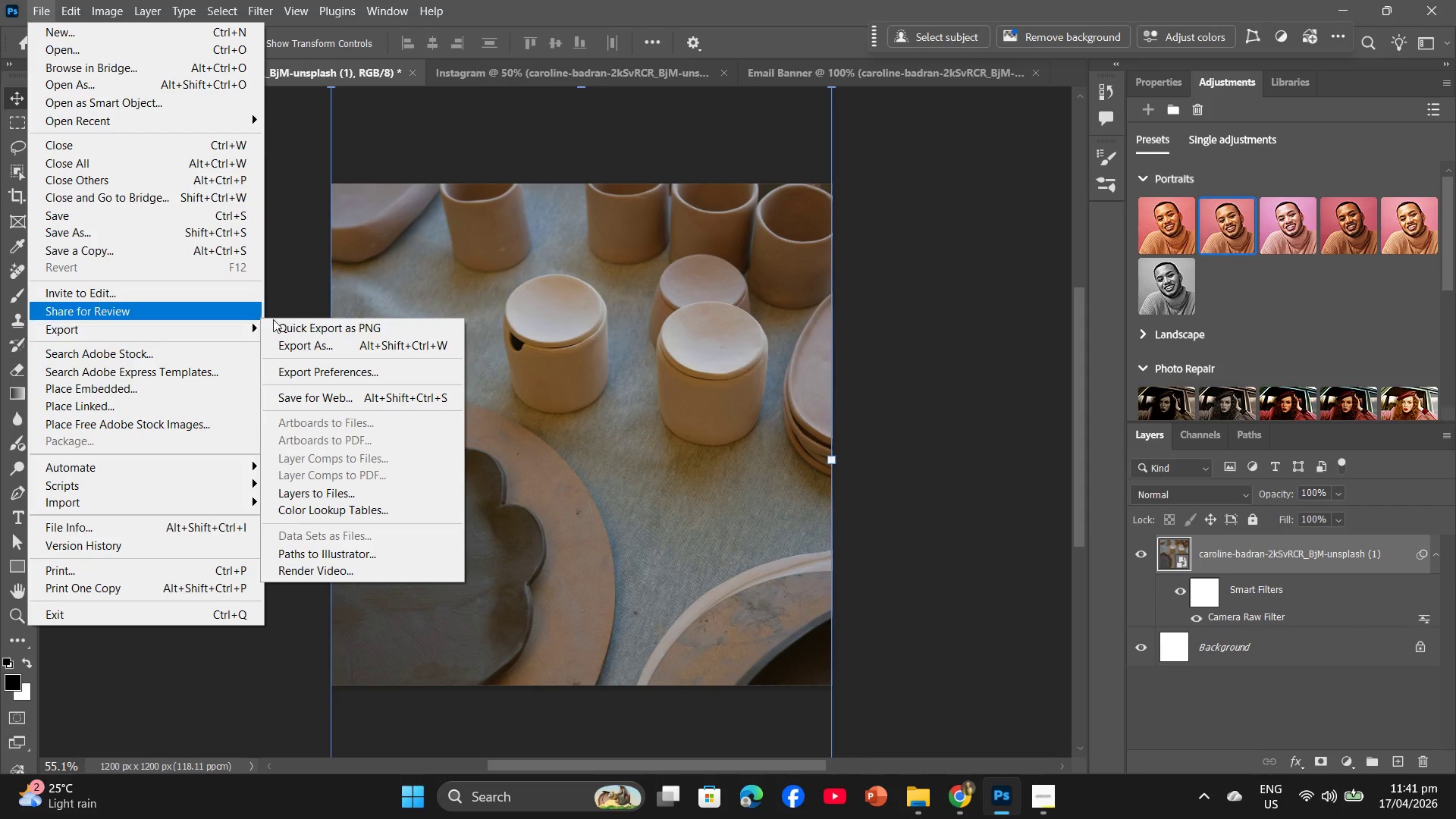 
left_click([355, 351])
 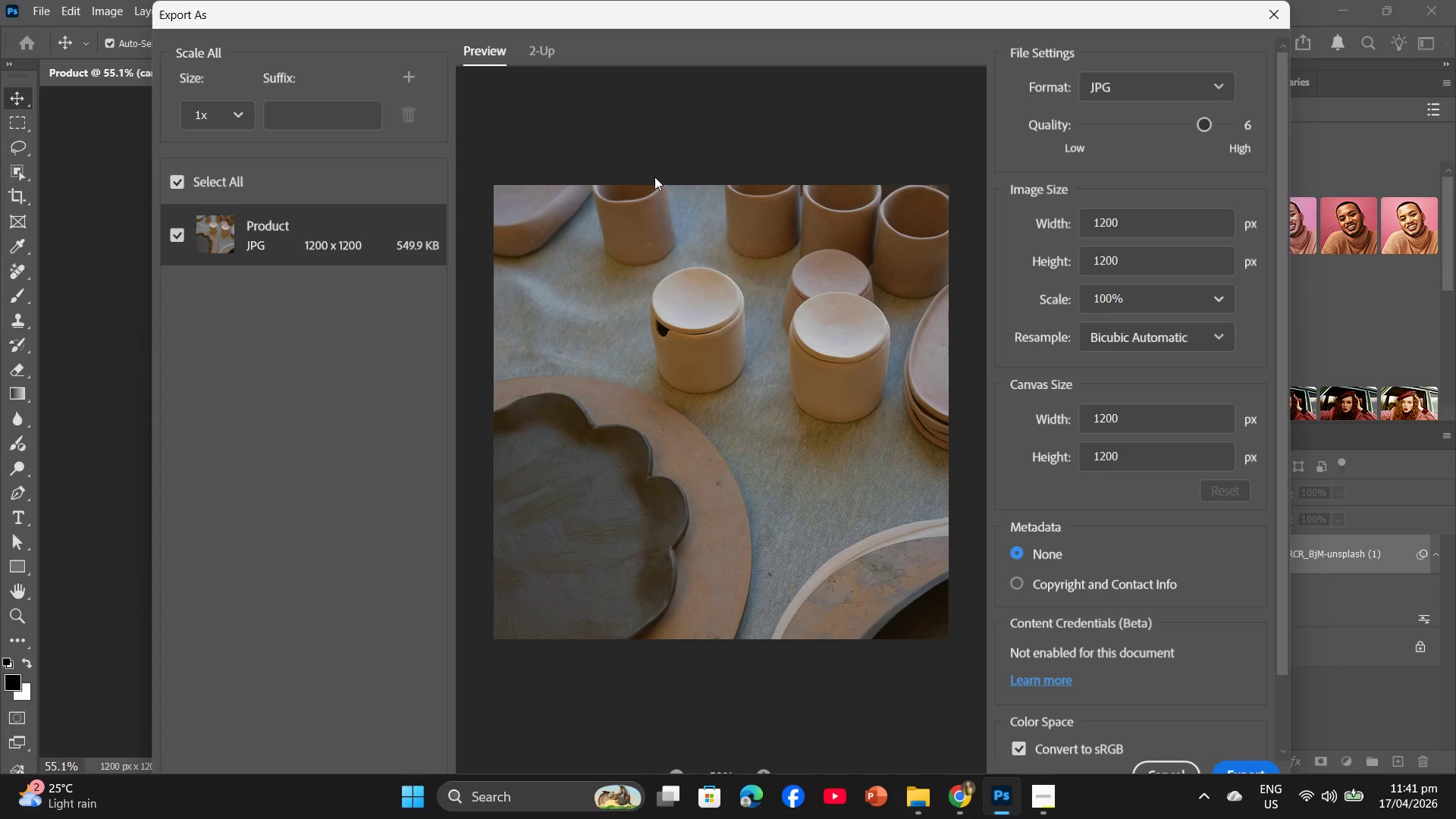 
left_click_drag(start_coordinate=[1209, 126], to_coordinate=[1193, 127])
 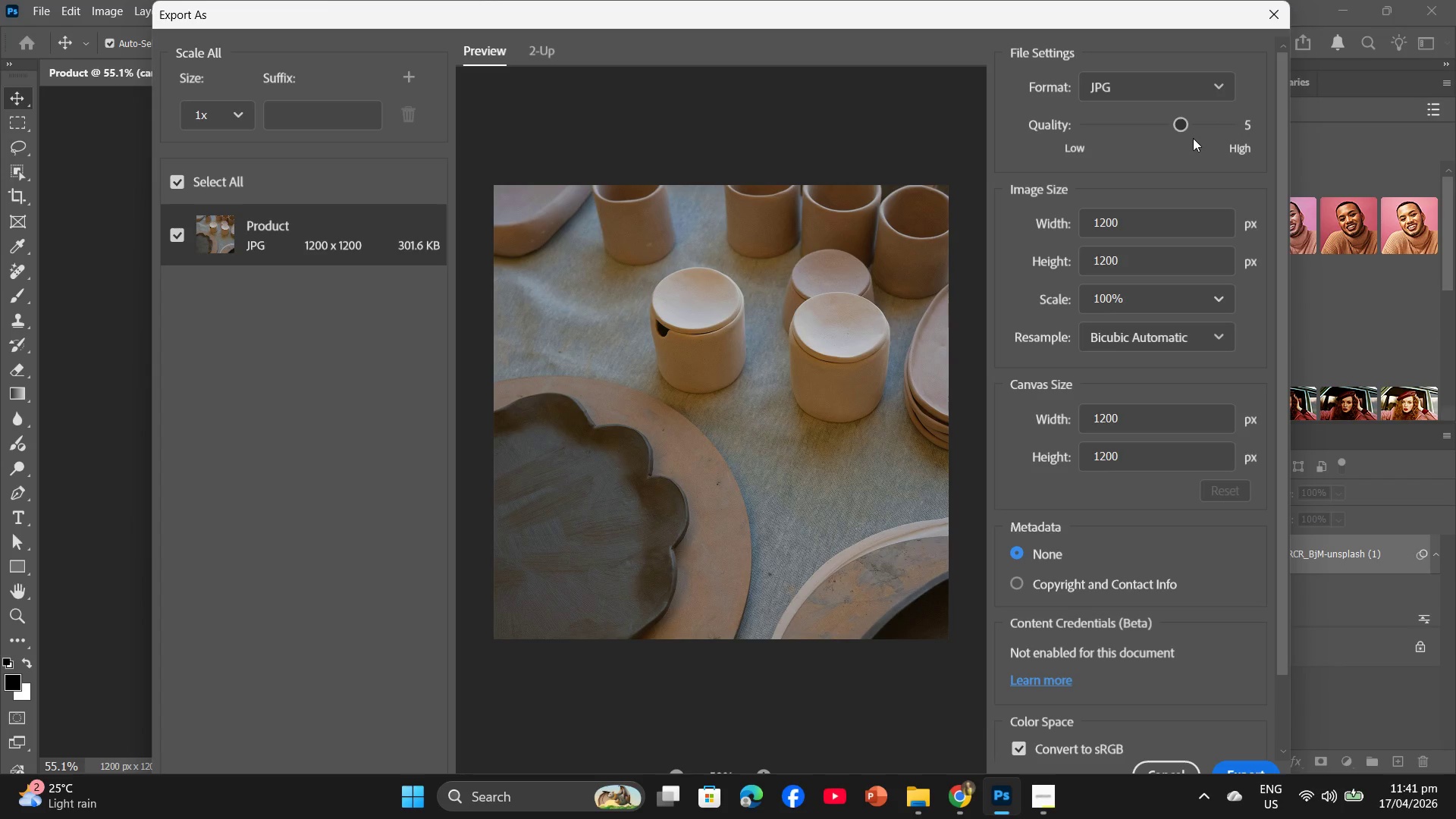 
left_click_drag(start_coordinate=[1184, 124], to_coordinate=[1169, 123])
 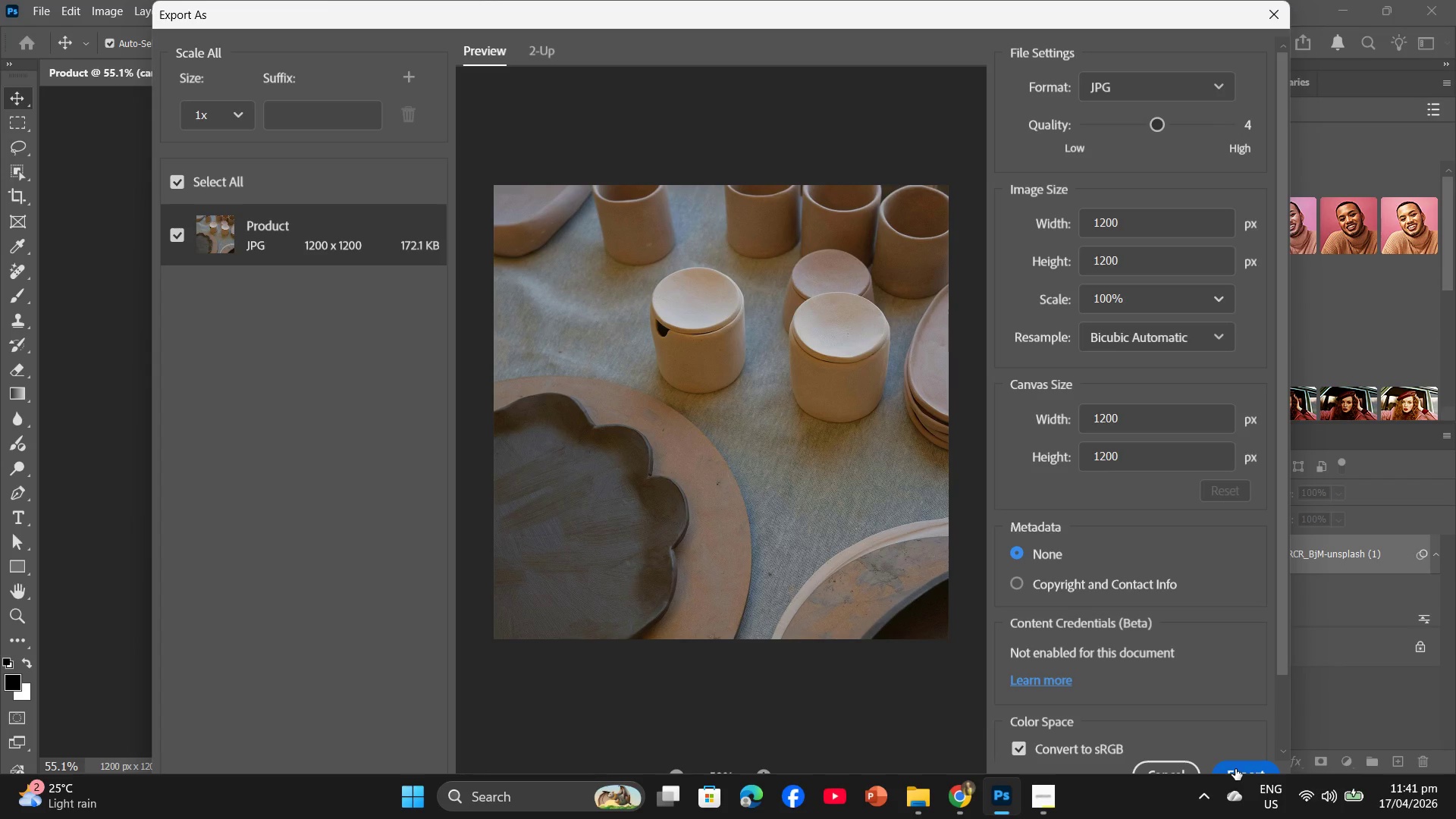 
left_click([1235, 769])
 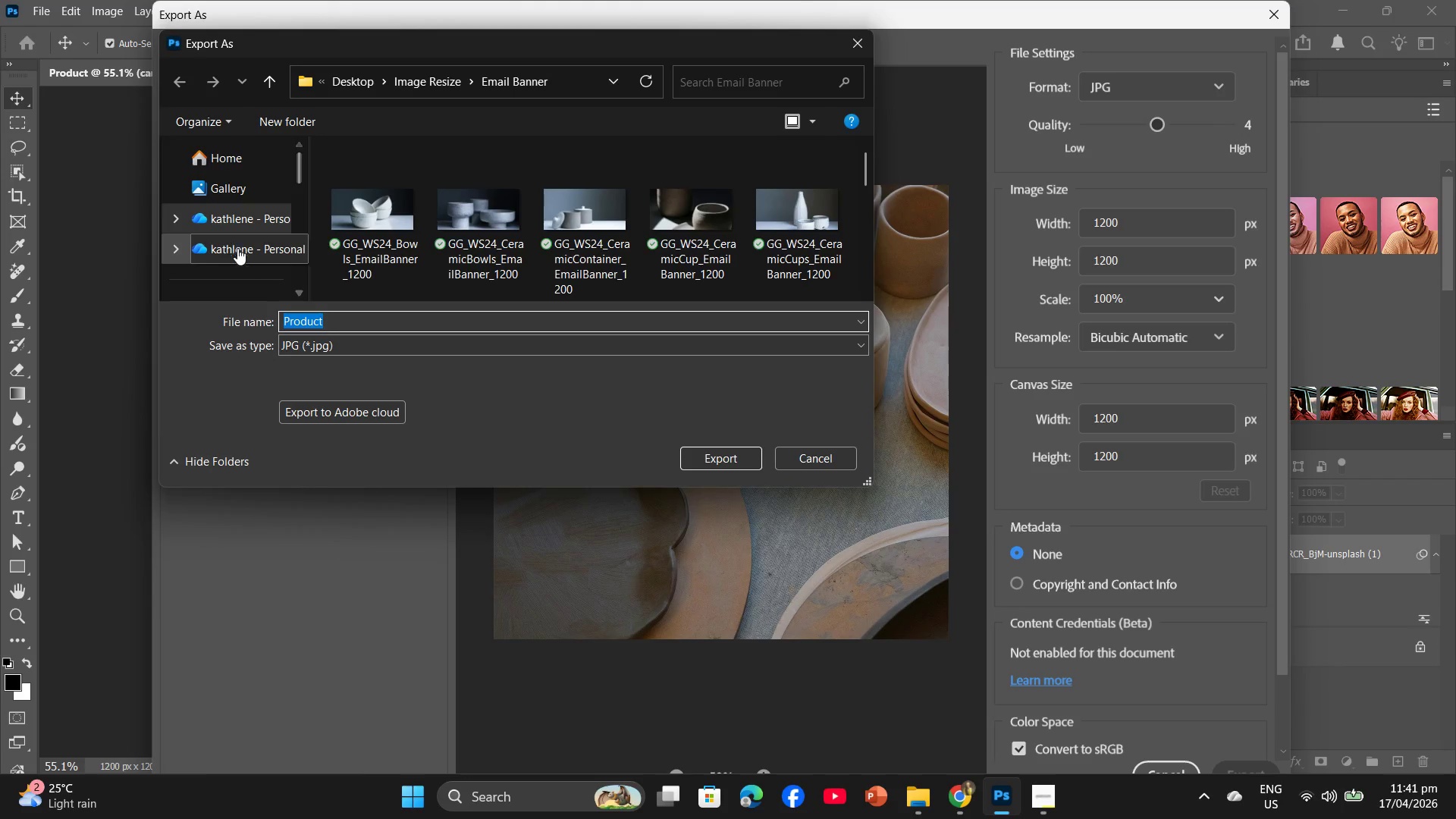 
left_click([413, 78])
 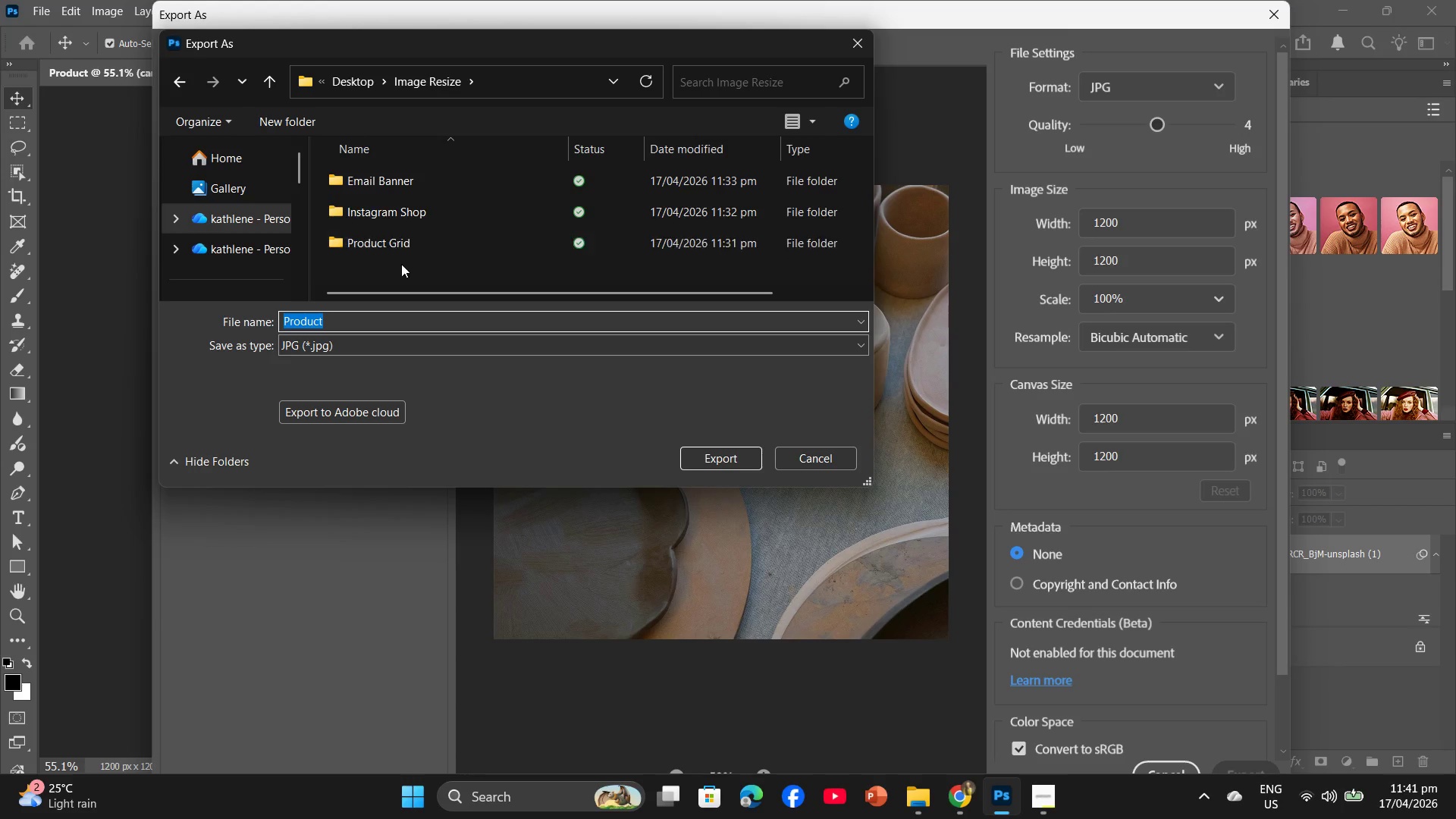 
left_click([409, 253])
 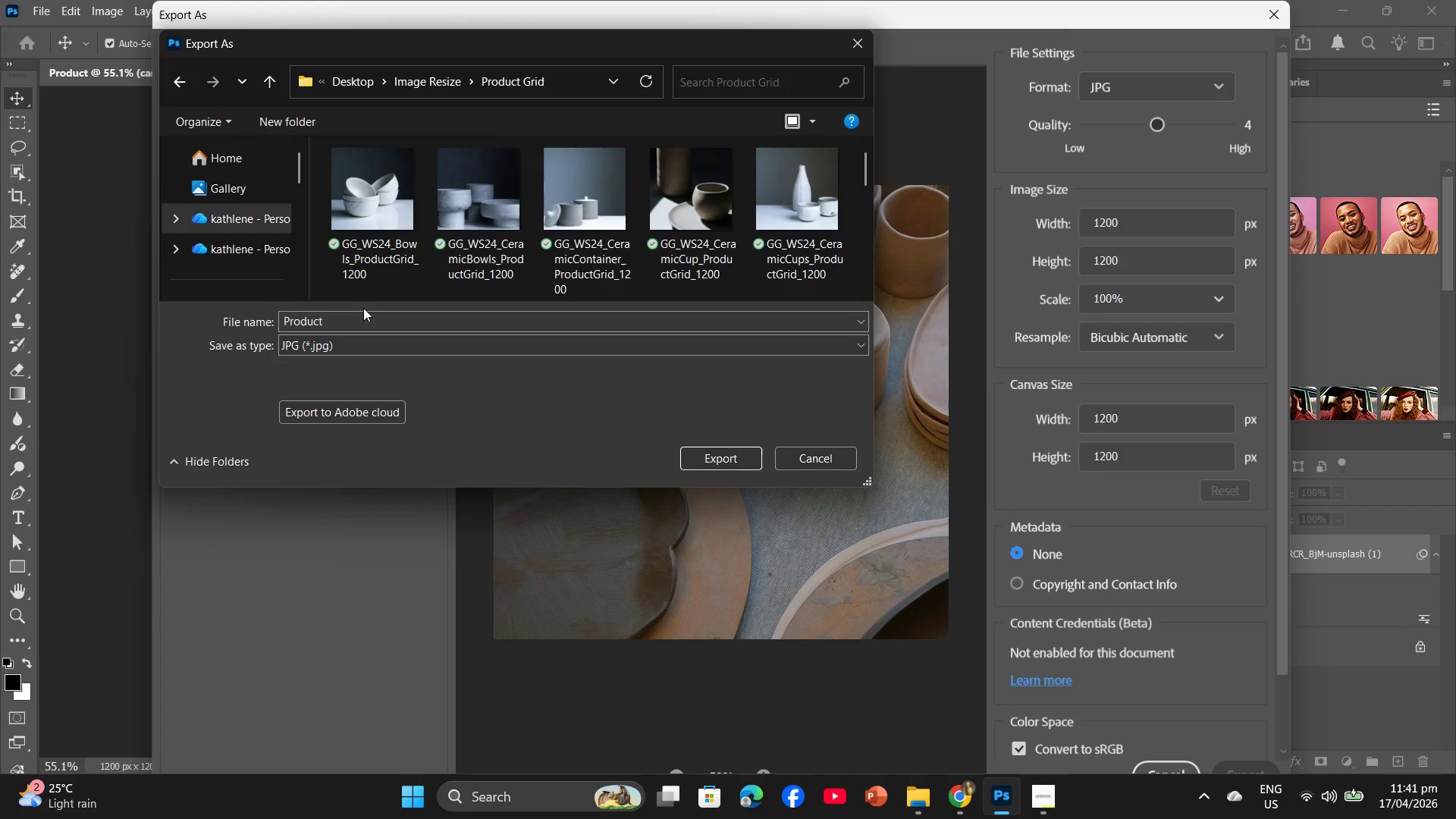 
left_click([359, 315])
 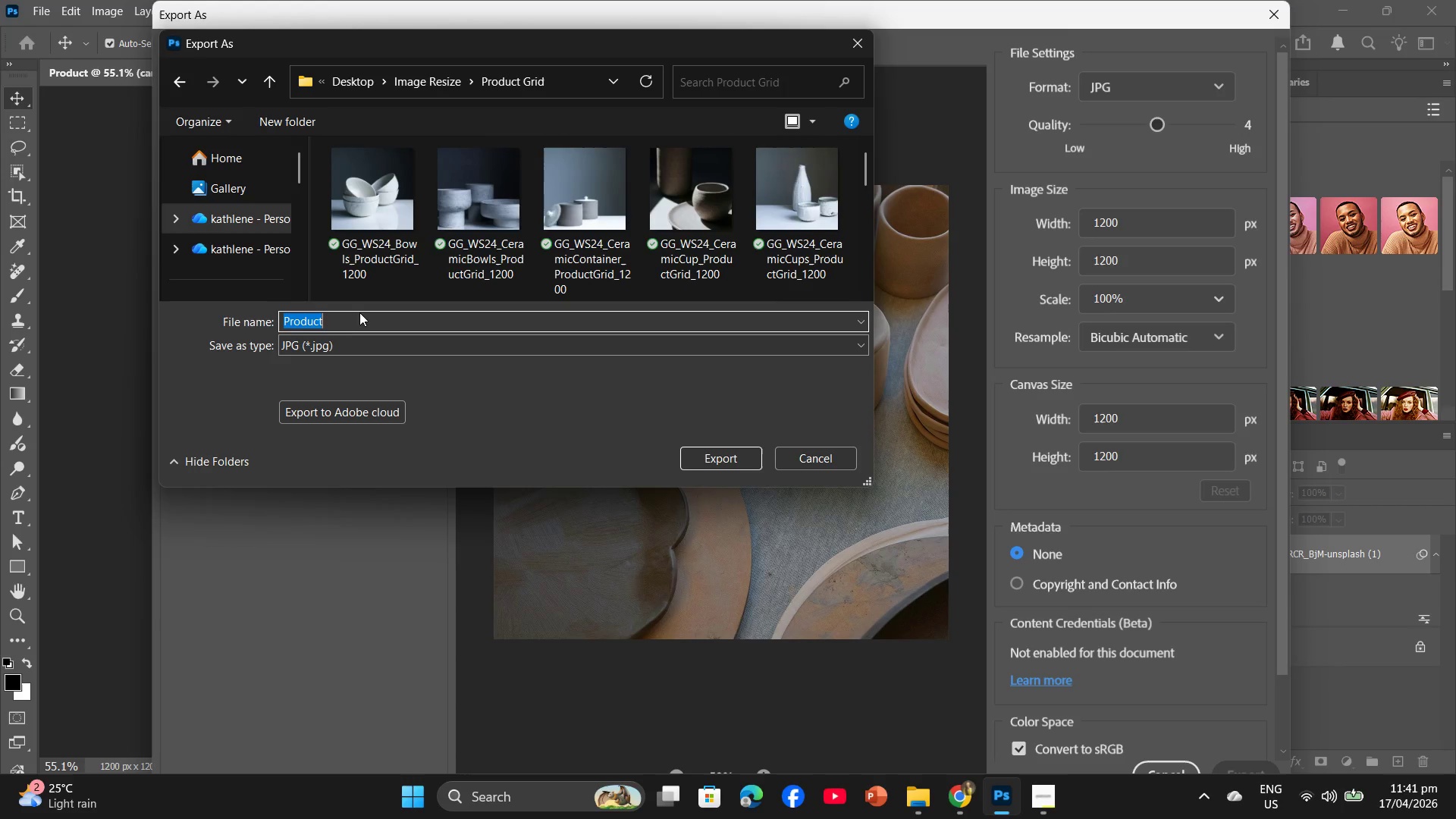 
key(Control+V)
 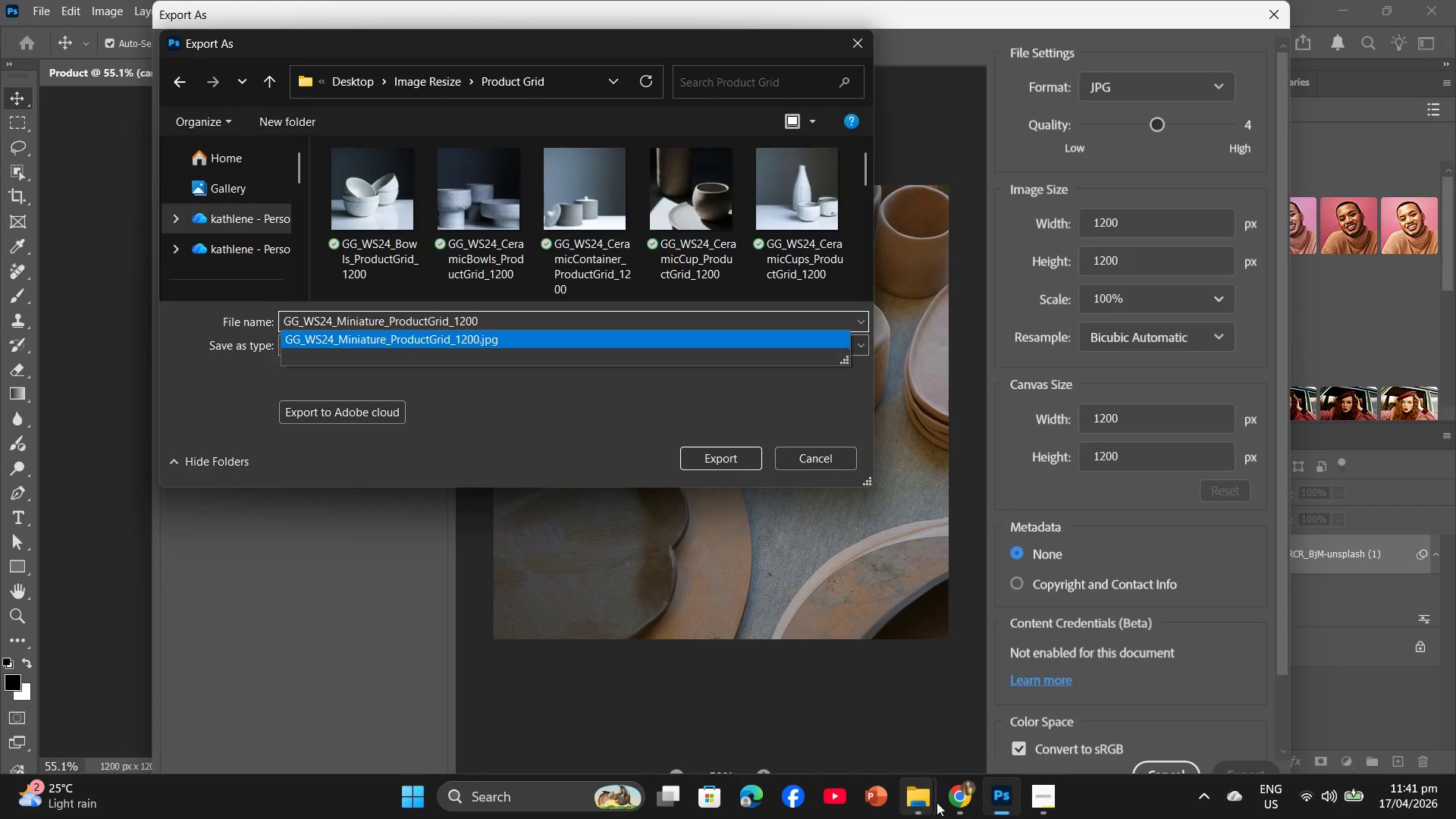 
left_click([952, 802])
 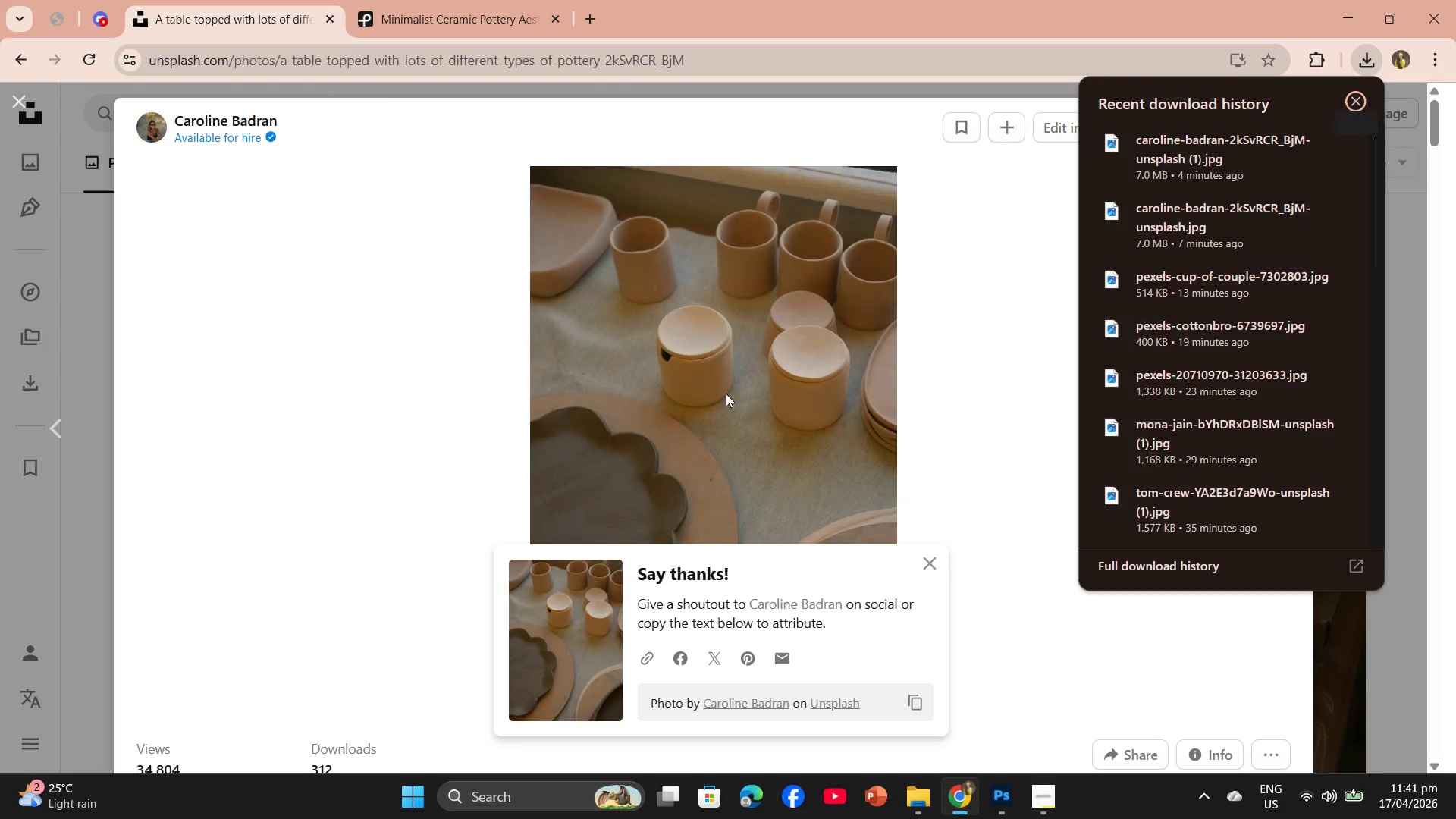 
scroll: coordinate [730, 397], scroll_direction: down, amount: 5.0
 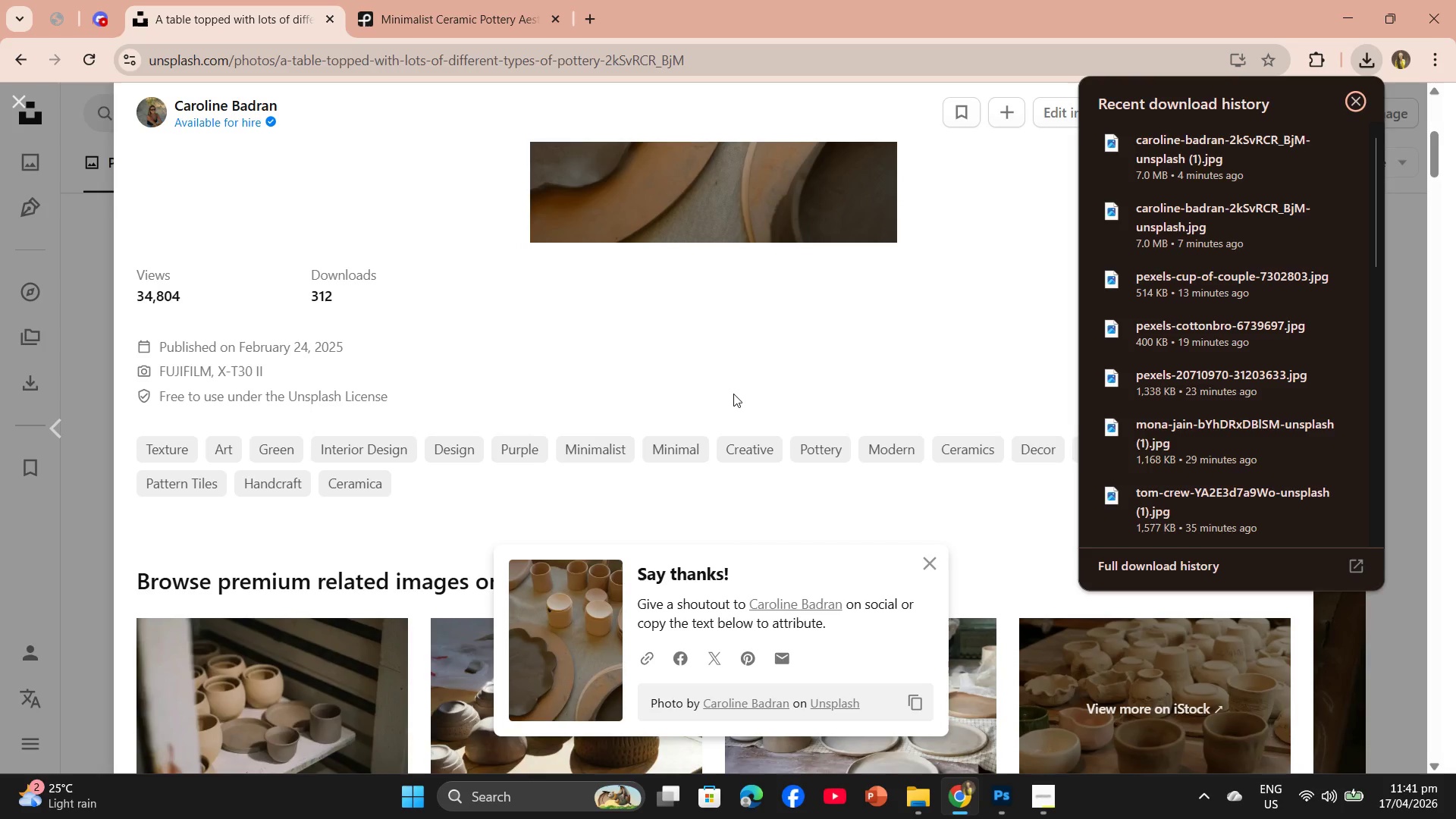 
scroll: coordinate [733, 394], scroll_direction: up, amount: 1.0
 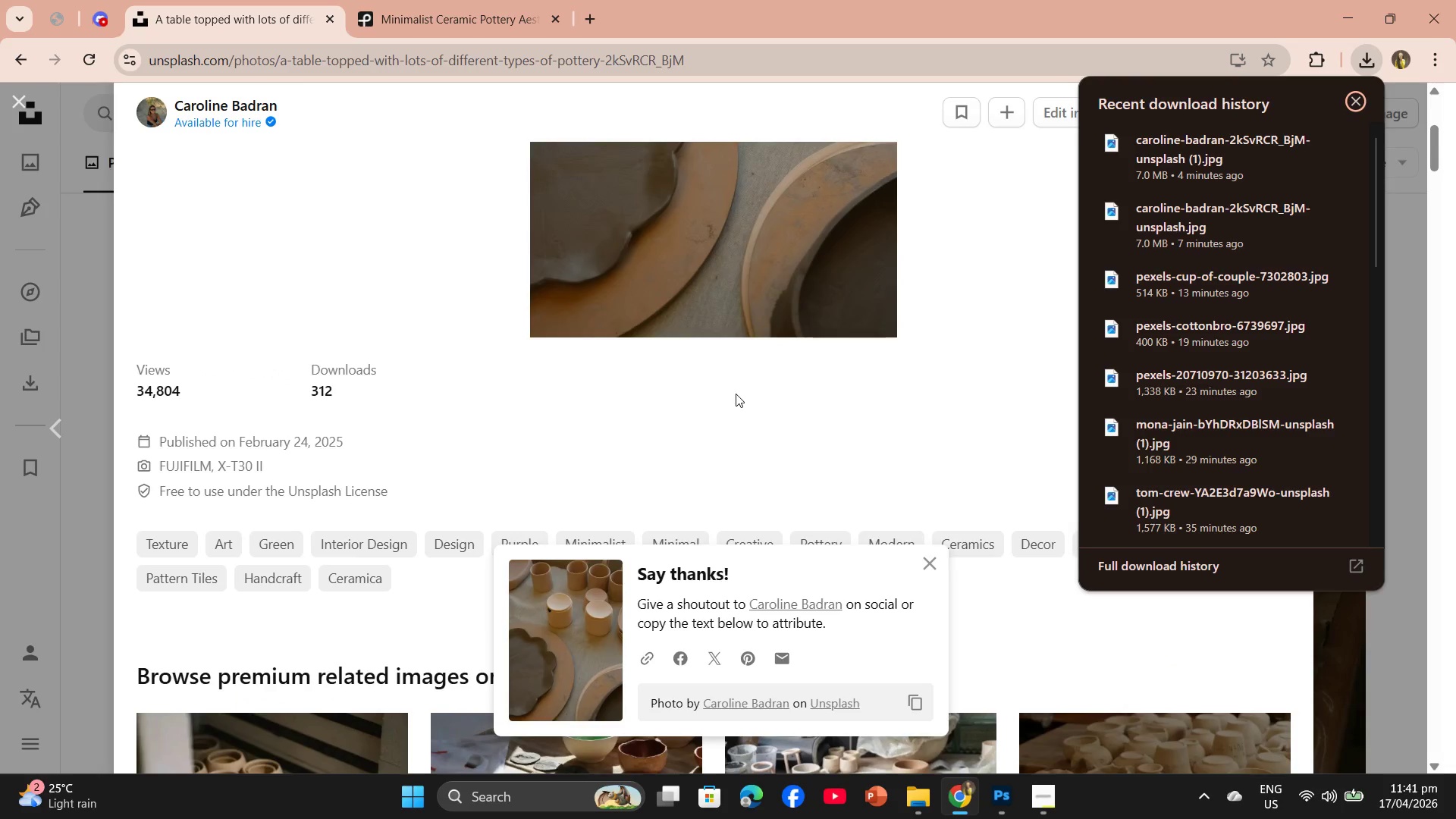 
scroll: coordinate [736, 394], scroll_direction: down, amount: 3.0
 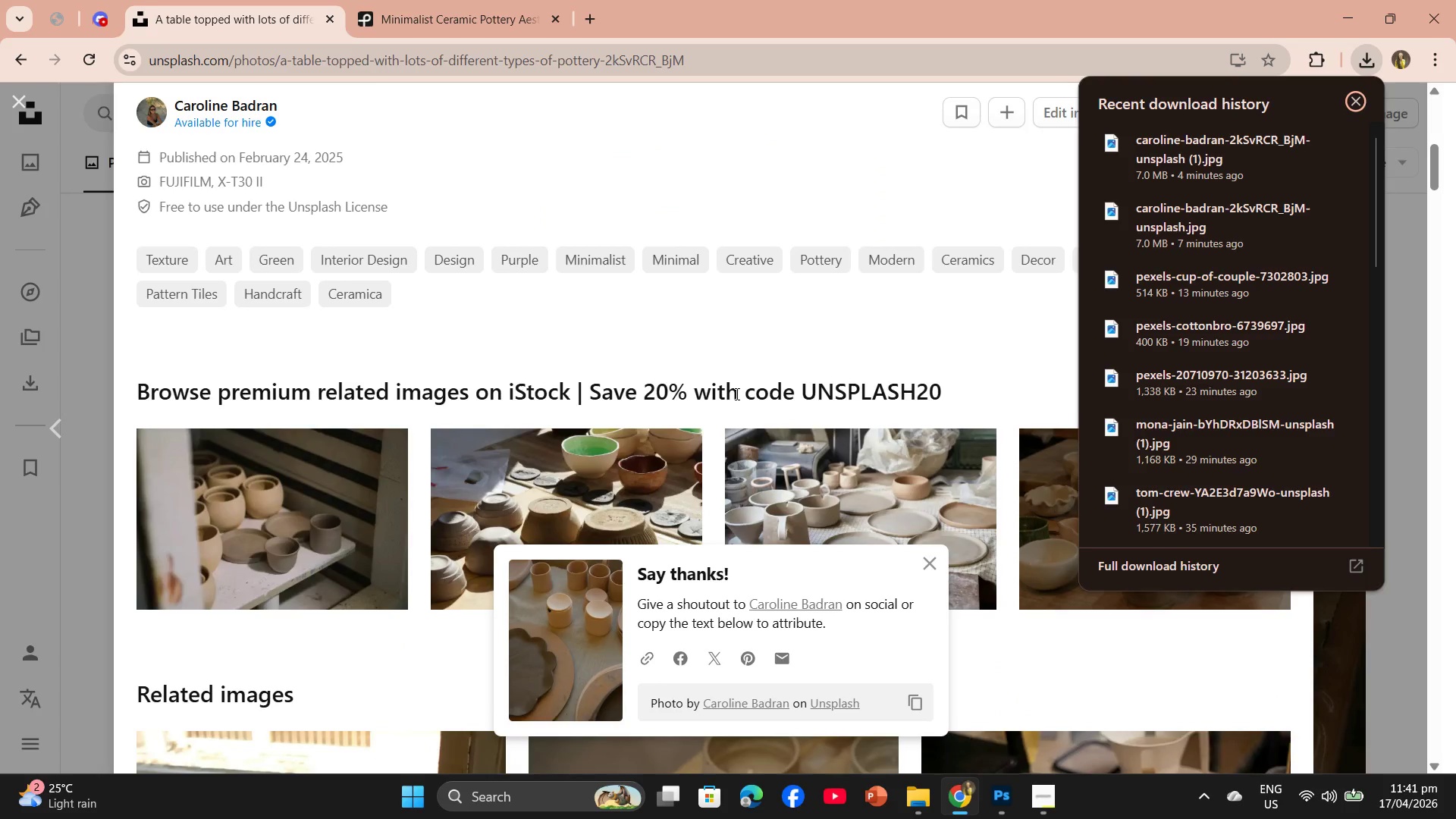 
scroll: coordinate [742, 394], scroll_direction: up, amount: 3.0
 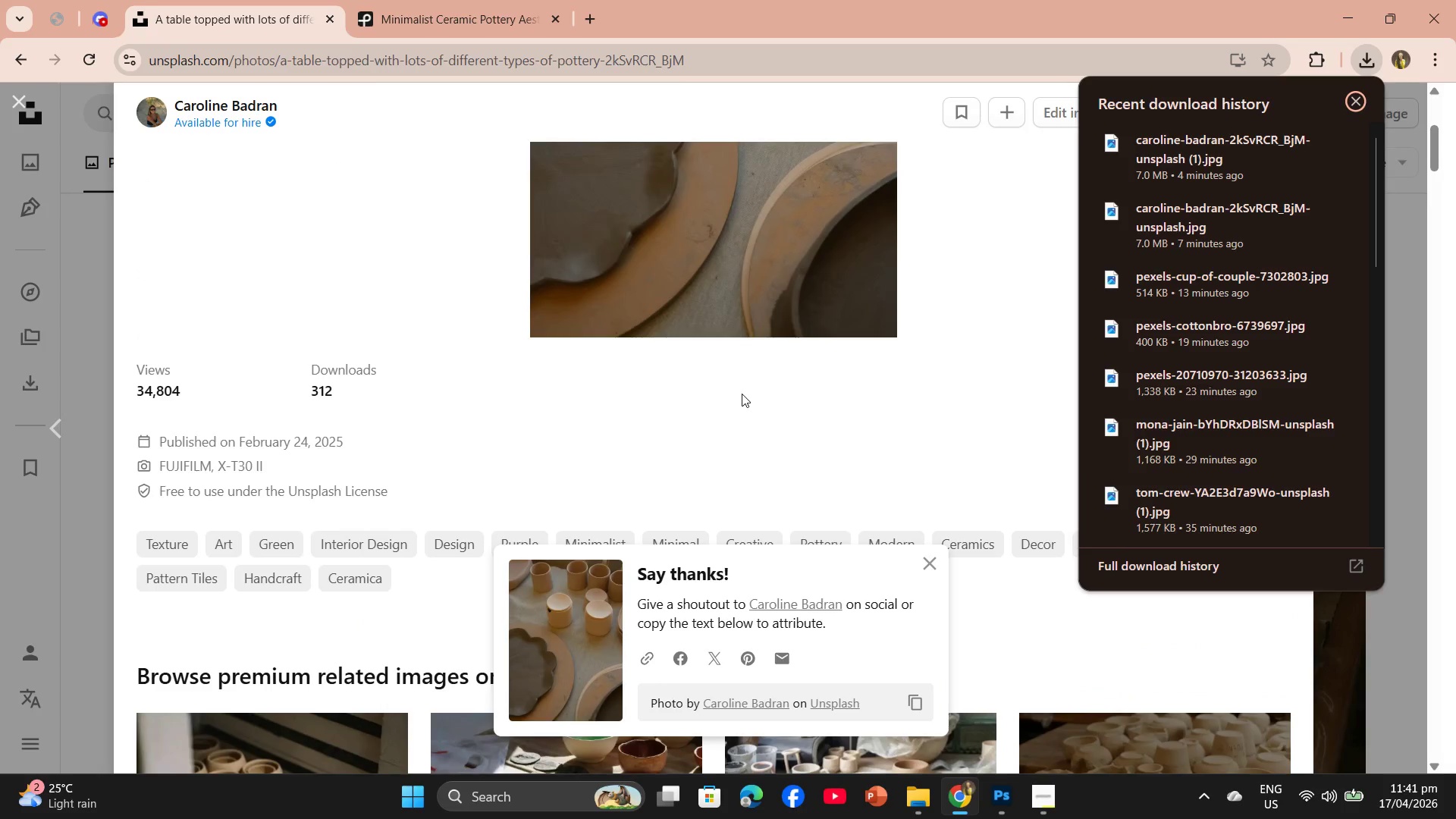 
scroll: coordinate [742, 394], scroll_direction: down, amount: 1.0
 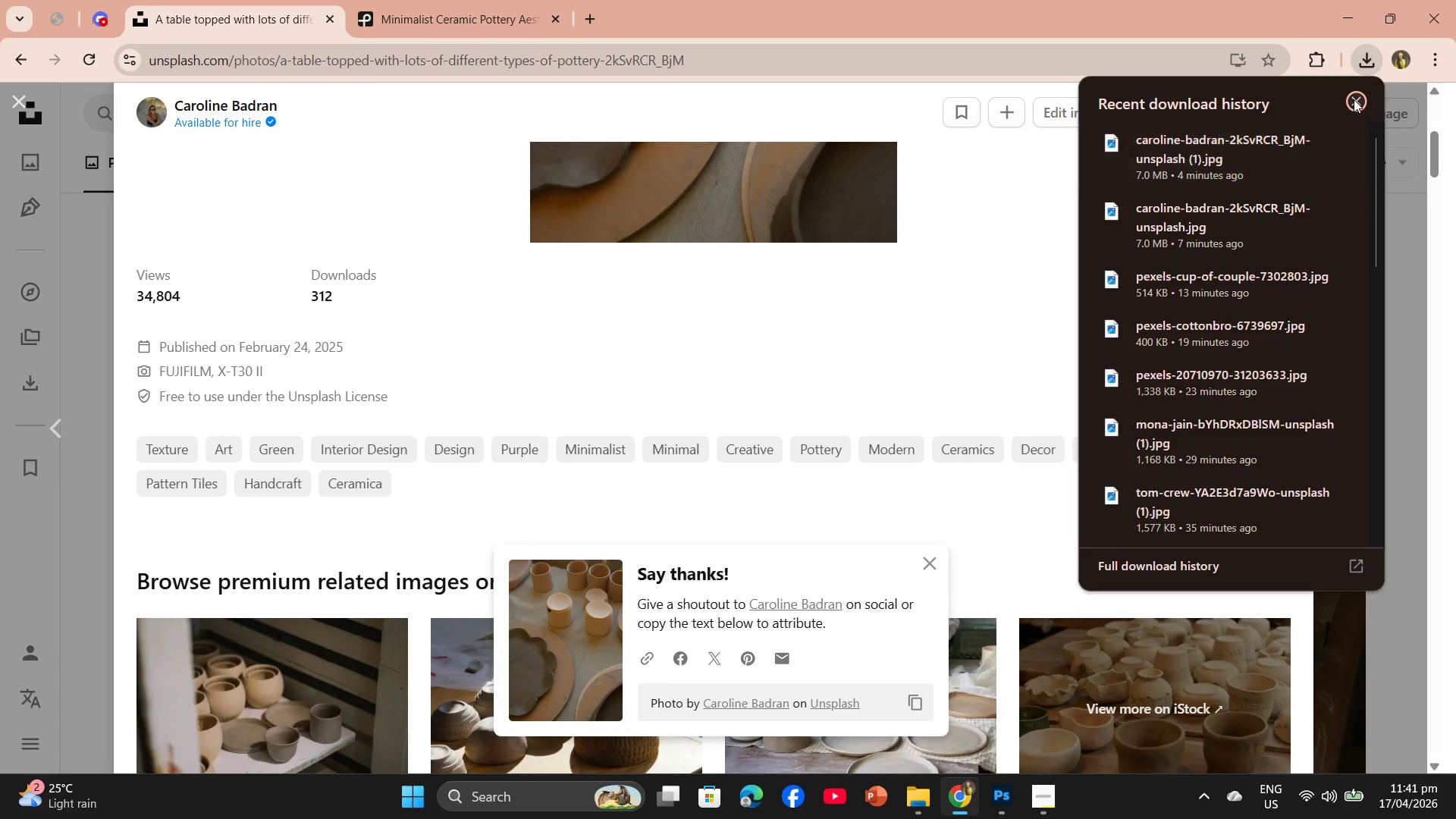 
left_click([1354, 99])
 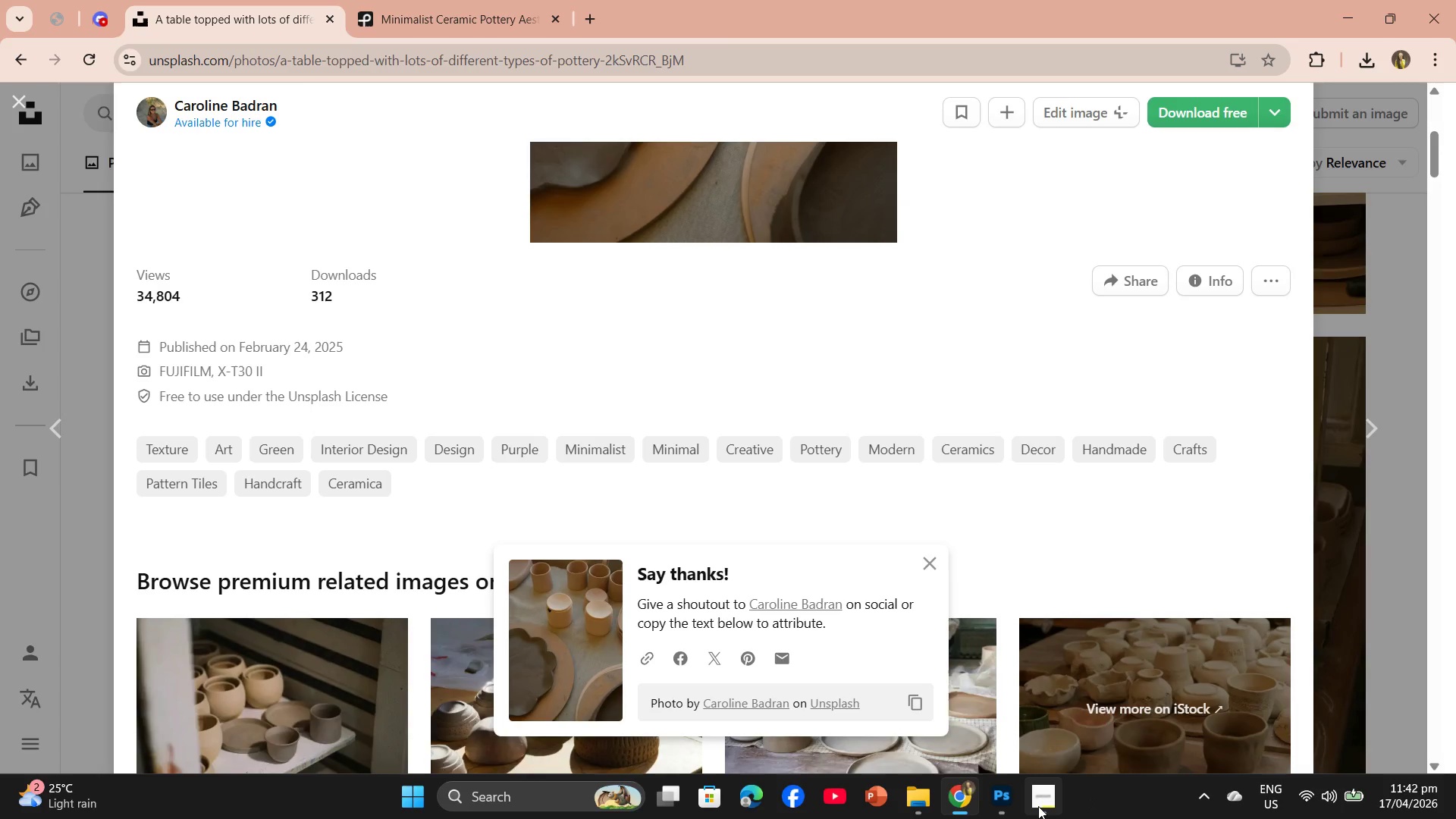 
wait(7.59)
 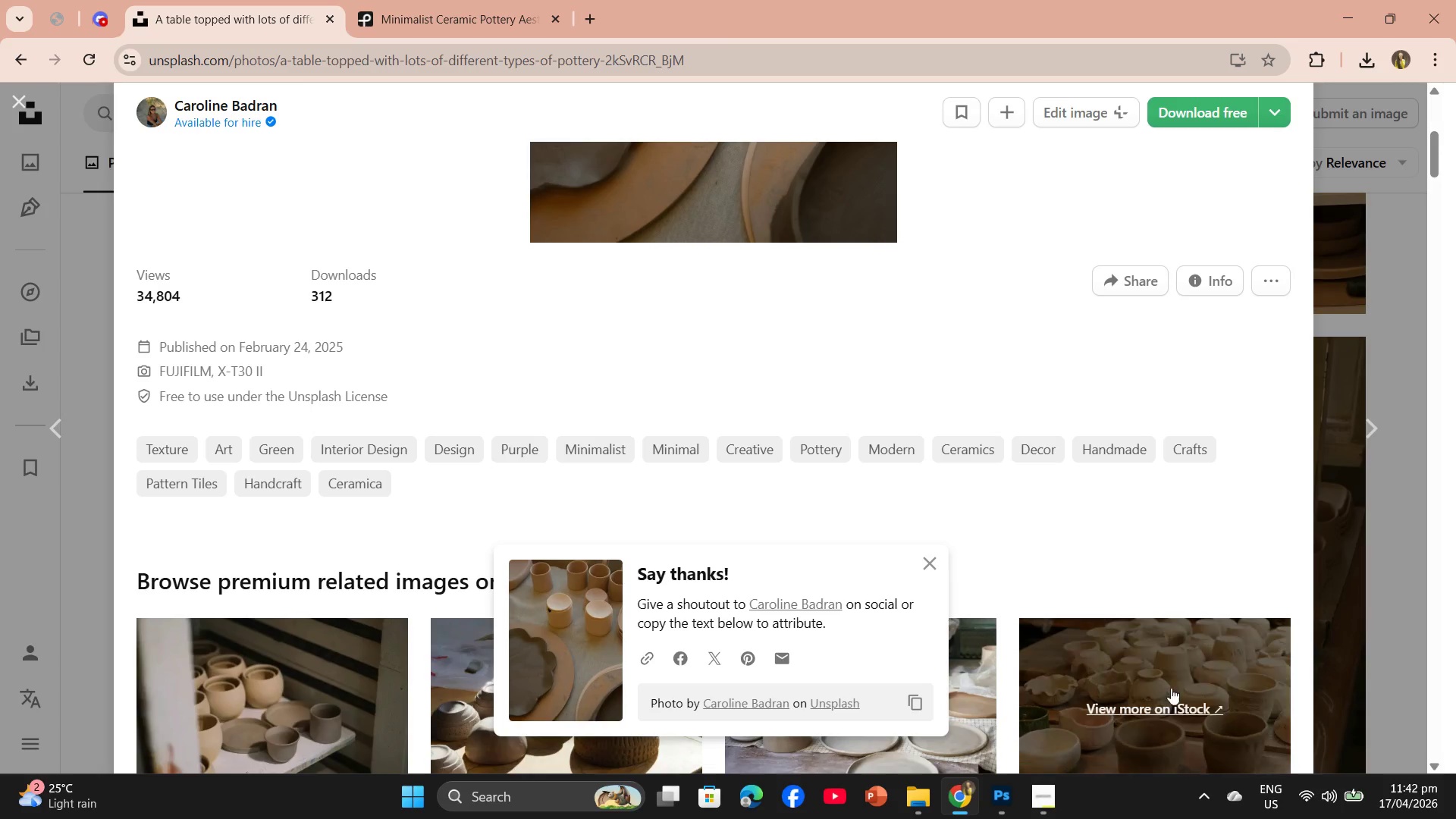 
left_click([992, 800])
 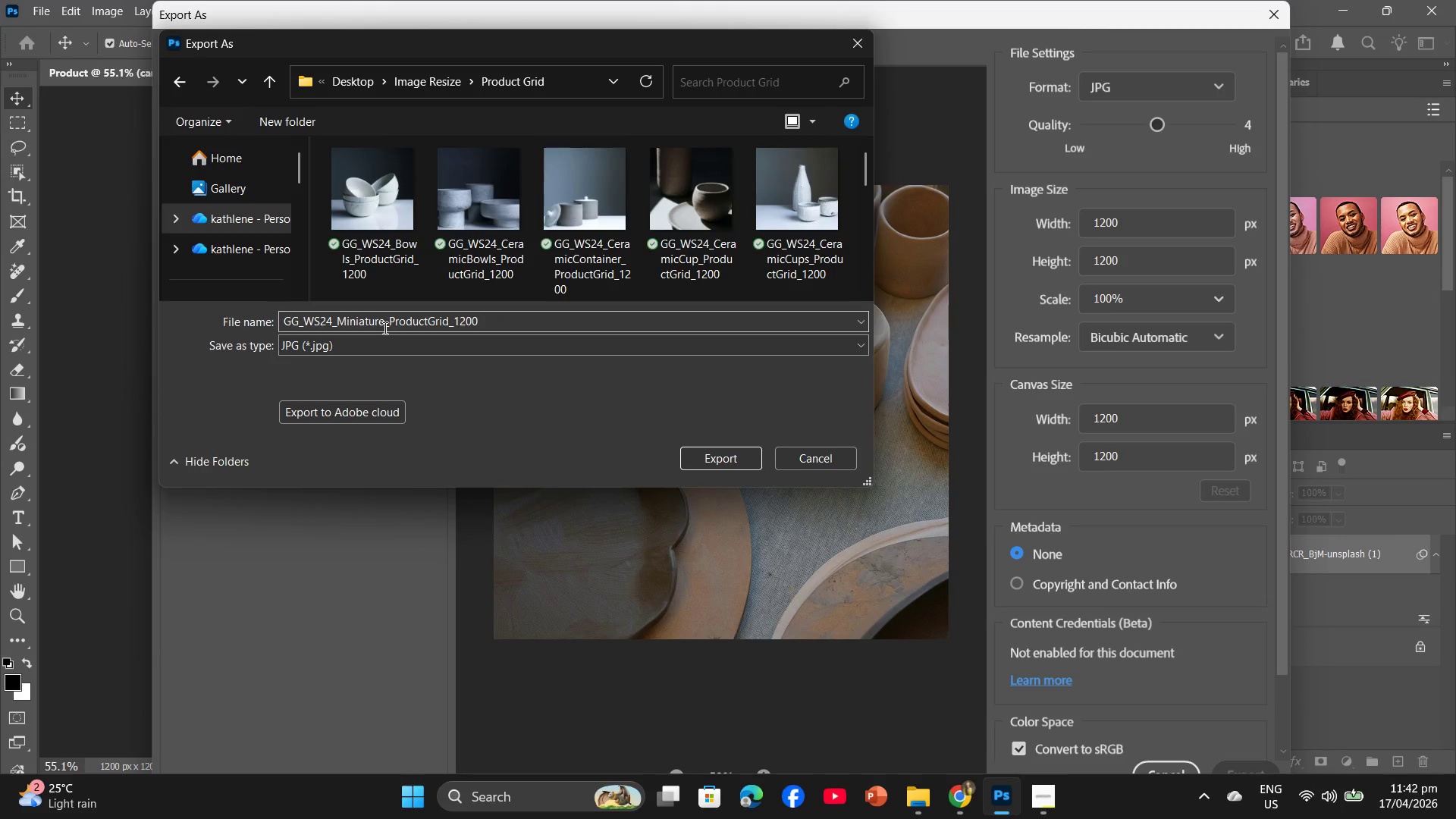 
left_click_drag(start_coordinate=[385, 323], to_coordinate=[355, 318])
 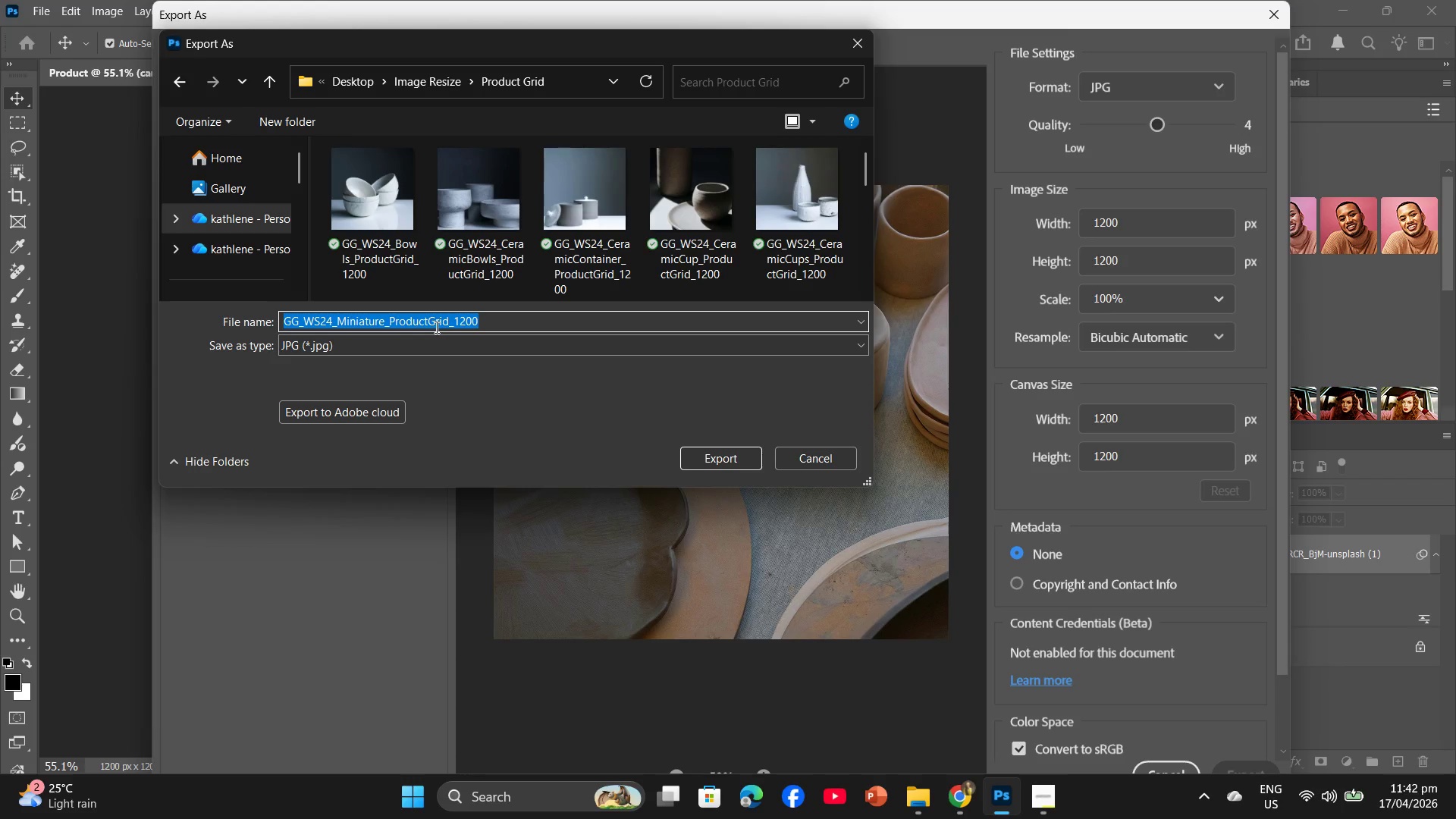 
left_click([387, 318])
 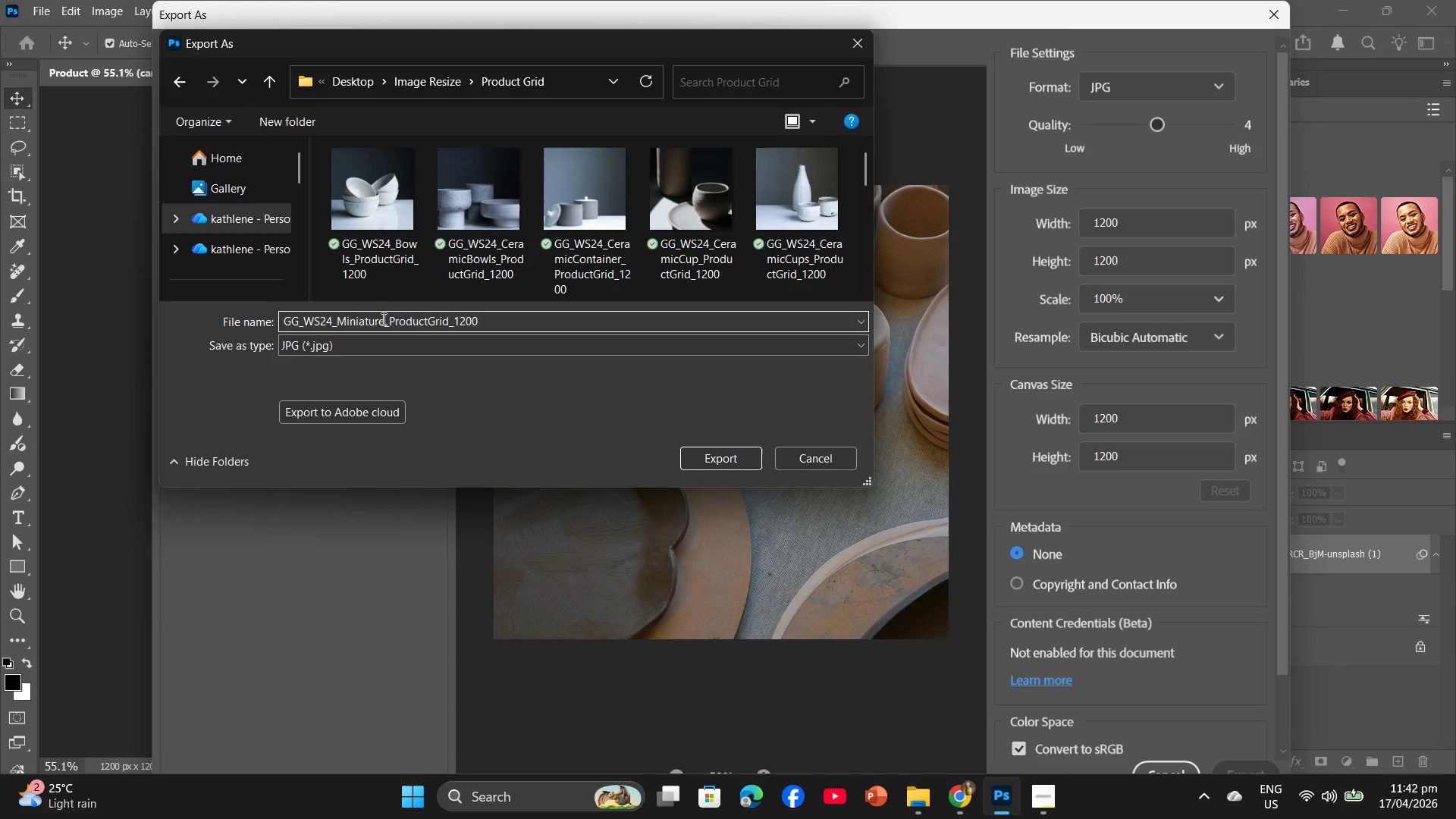 
left_click([382, 318])
 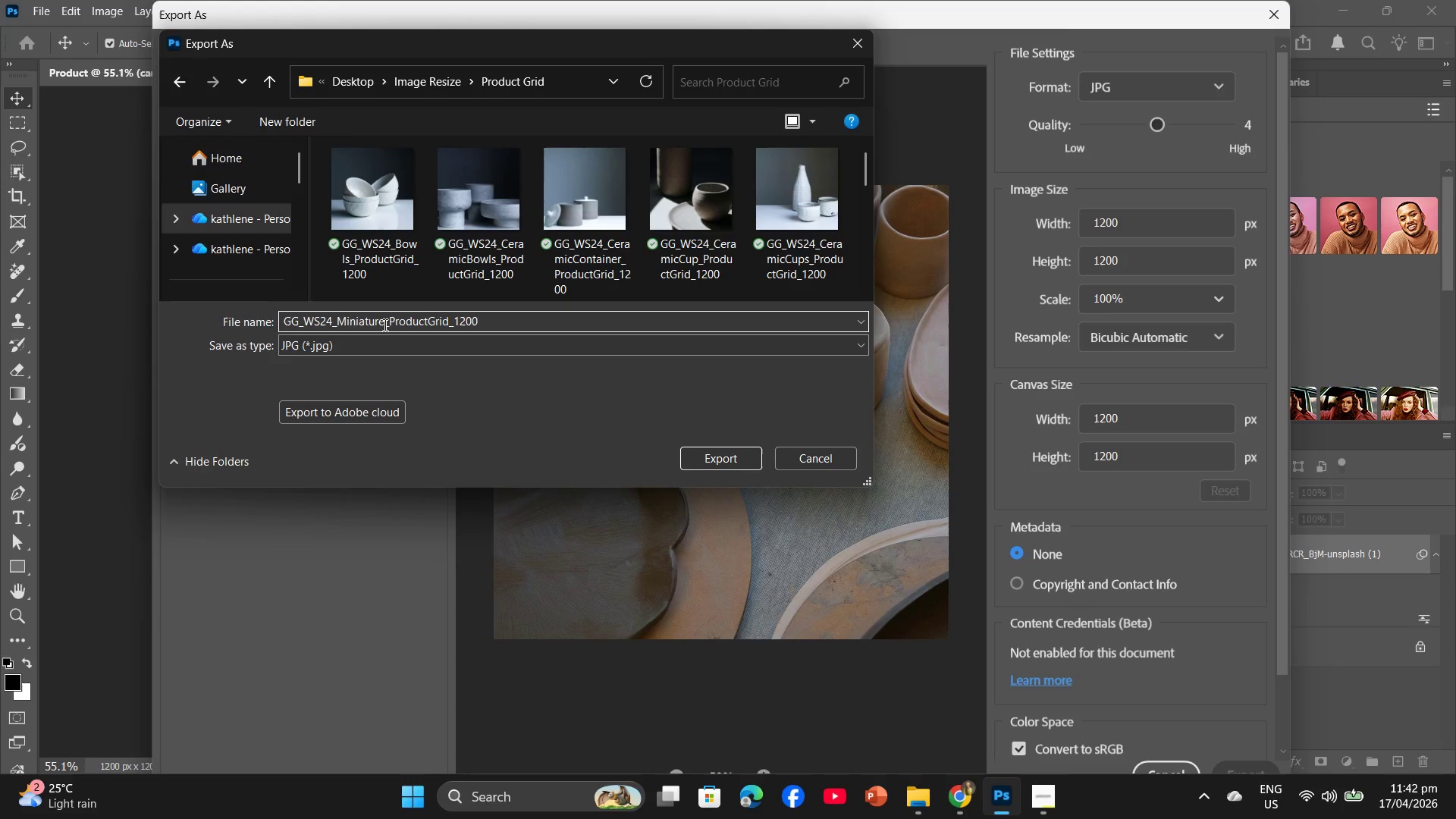 
left_click_drag(start_coordinate=[384, 325], to_coordinate=[341, 320])
 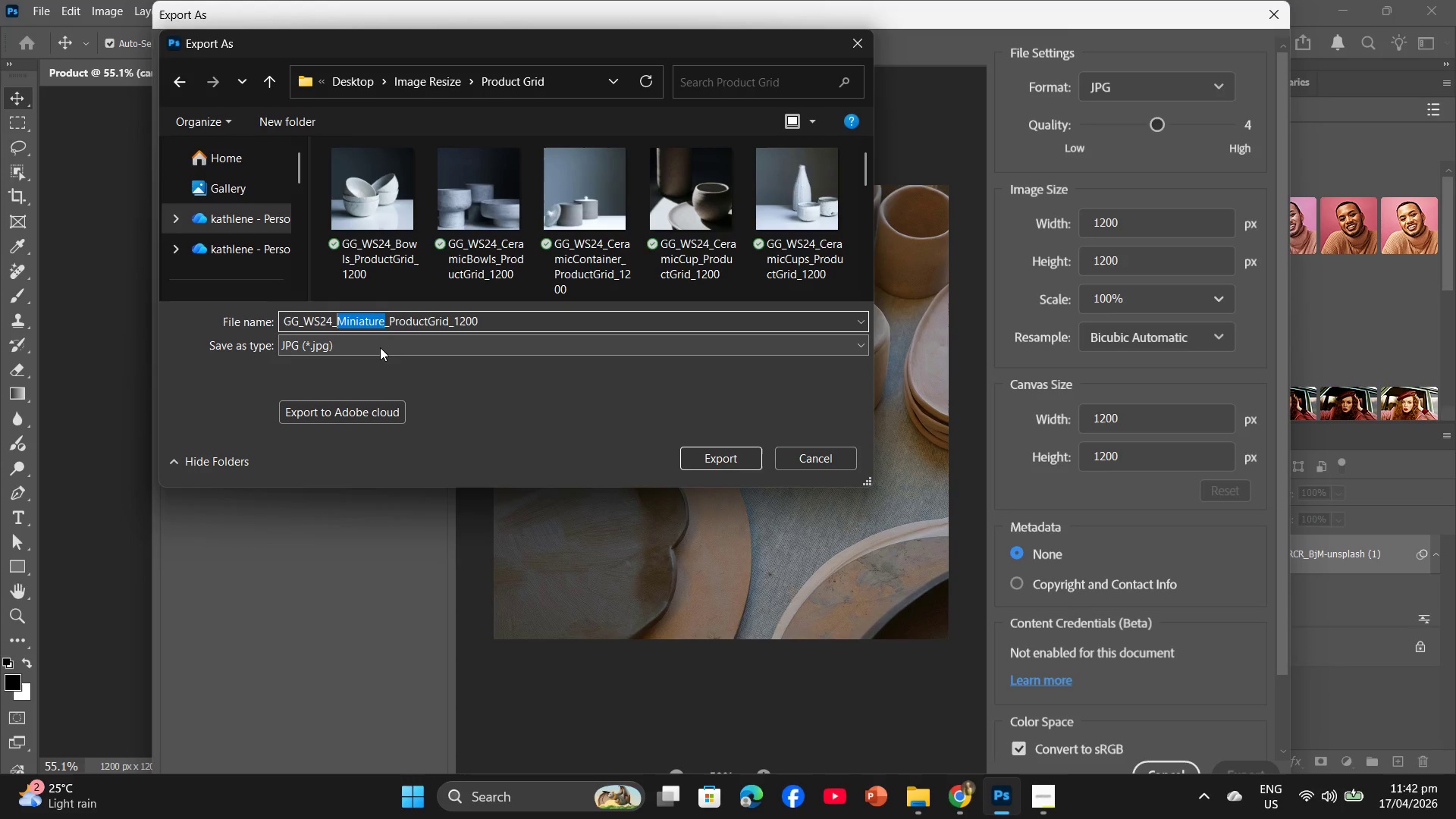 
type(Decor)
 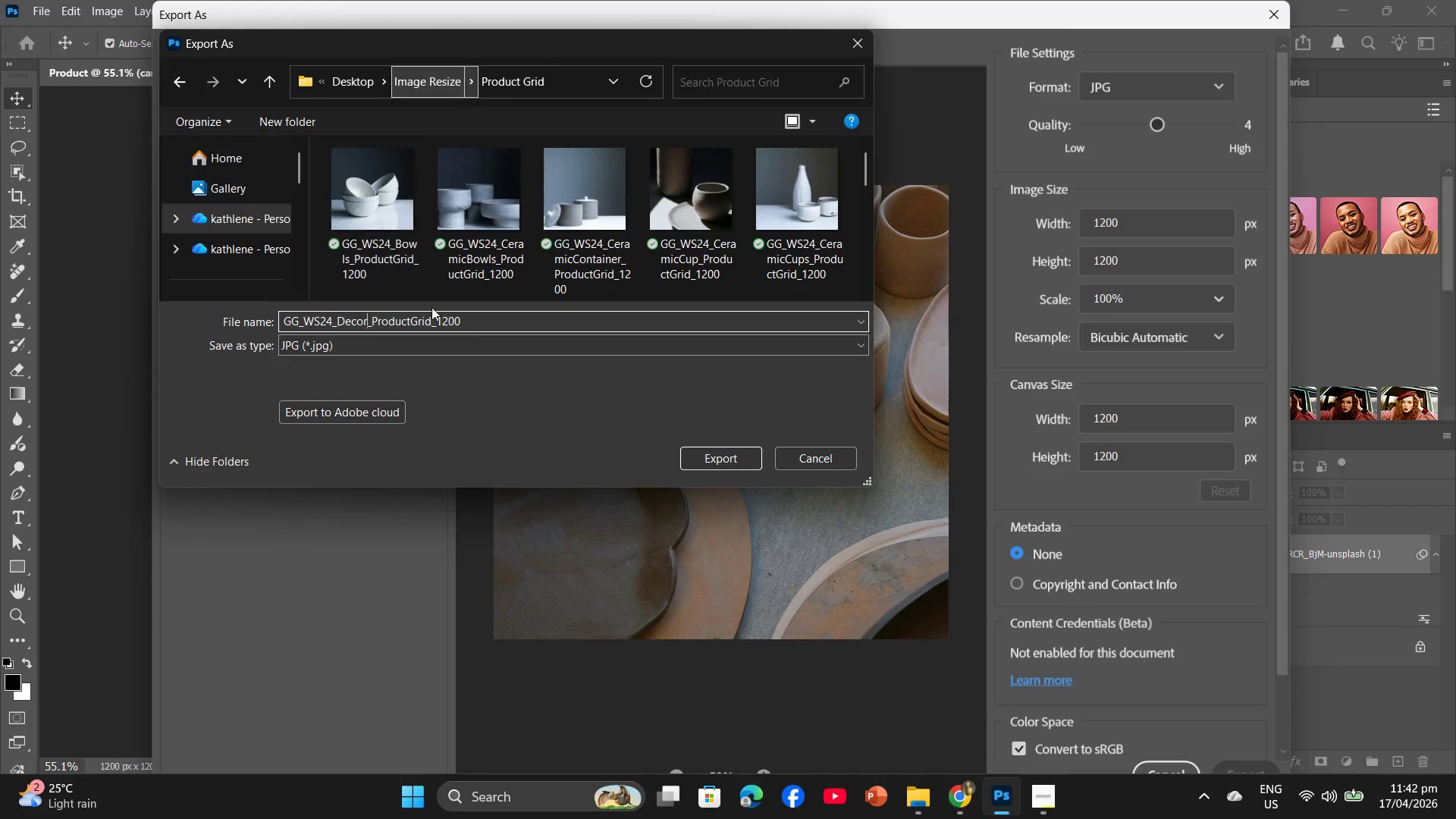 
wait(22.12)
 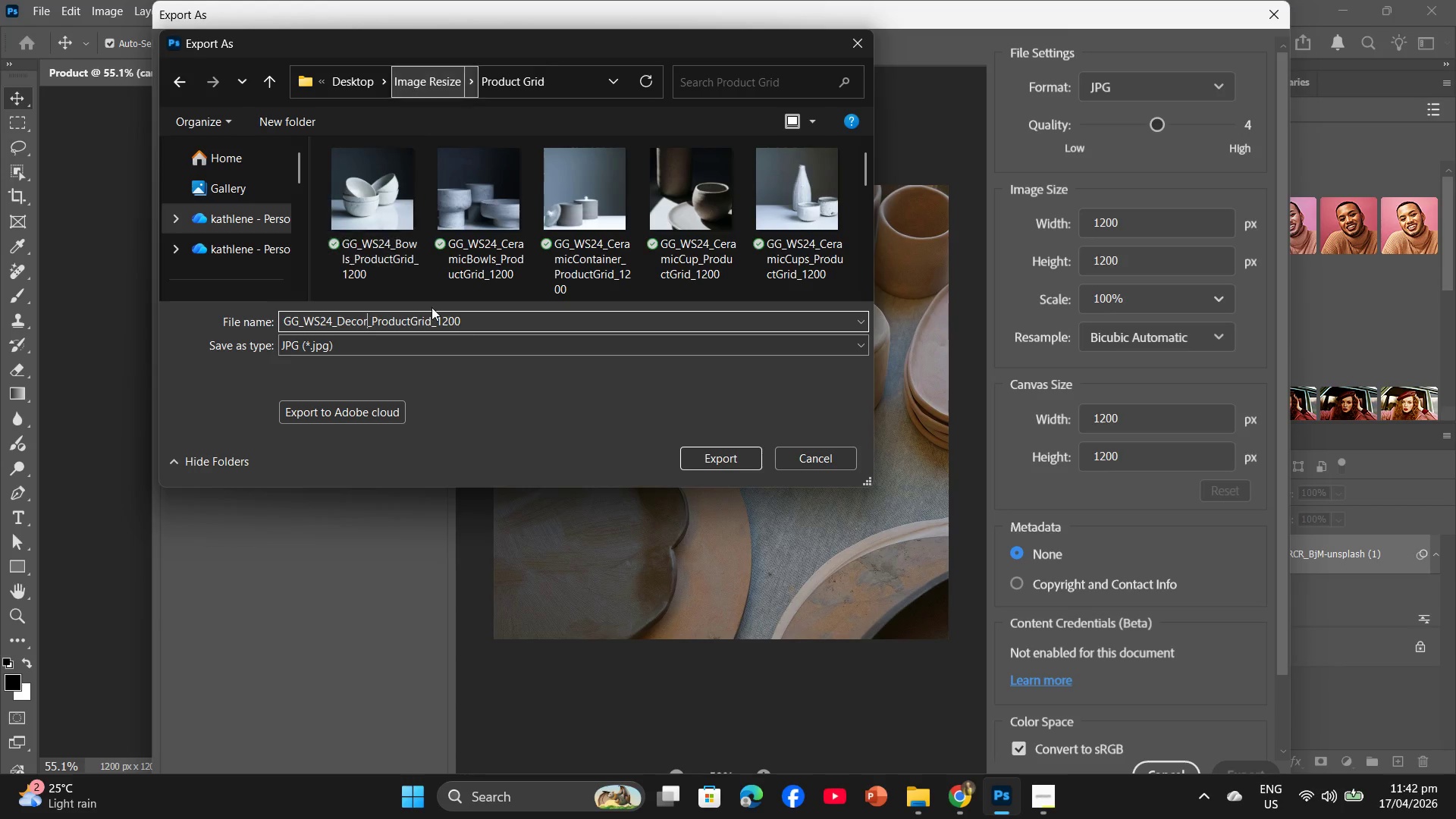 
left_click_drag(start_coordinate=[482, 318], to_coordinate=[275, 325])
 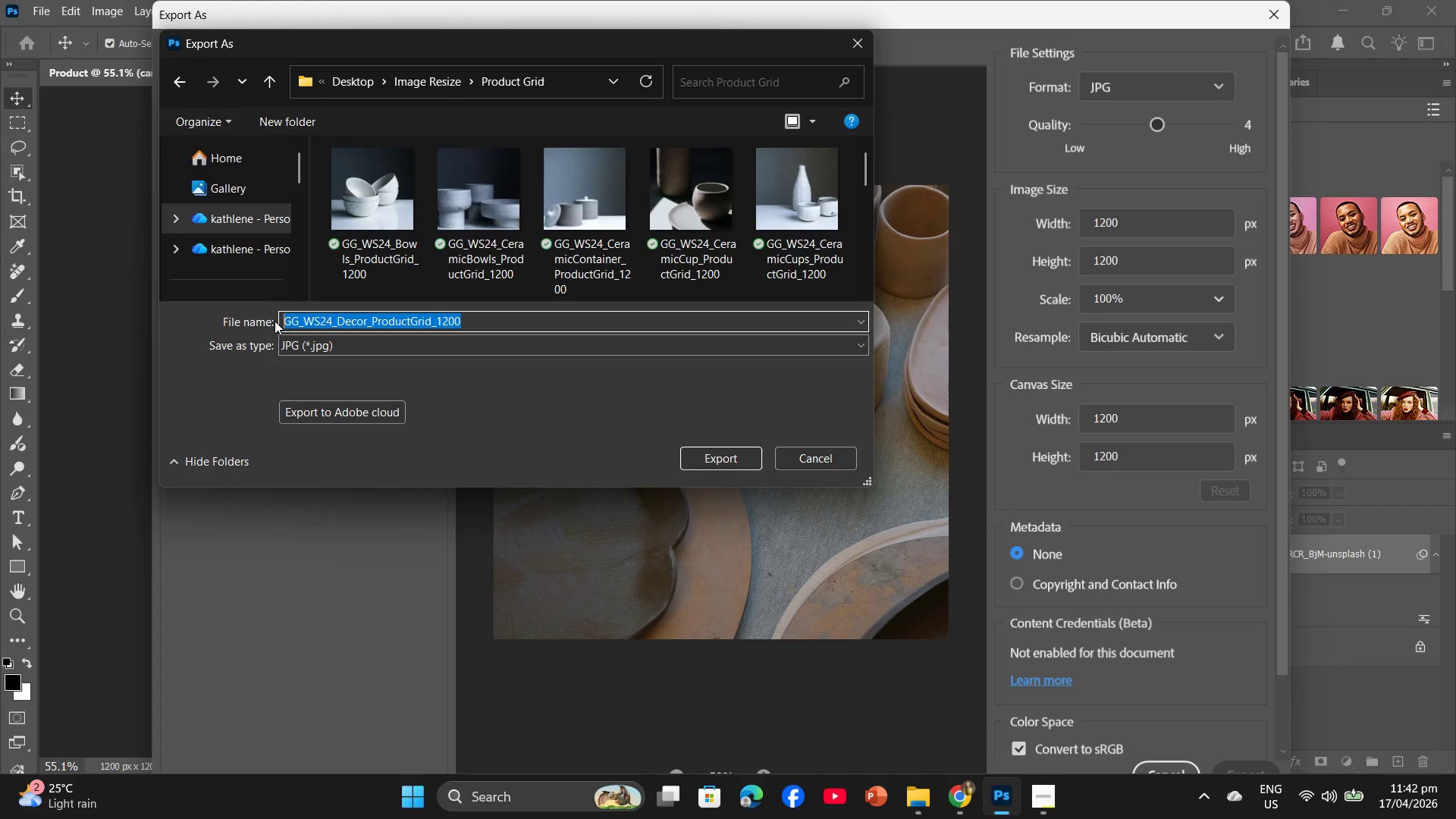 
key(Control+C)
 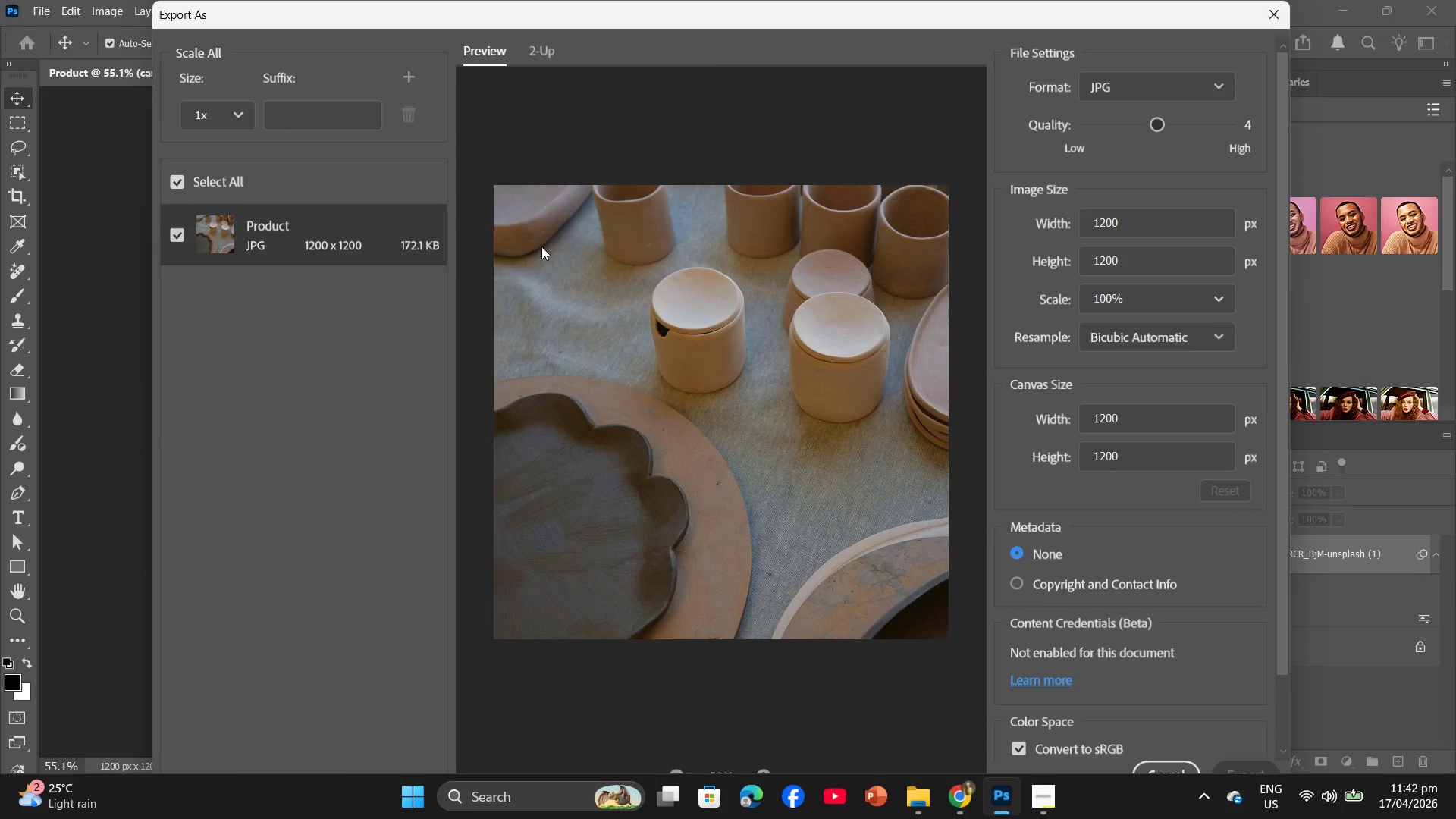 
left_click([553, 69])
 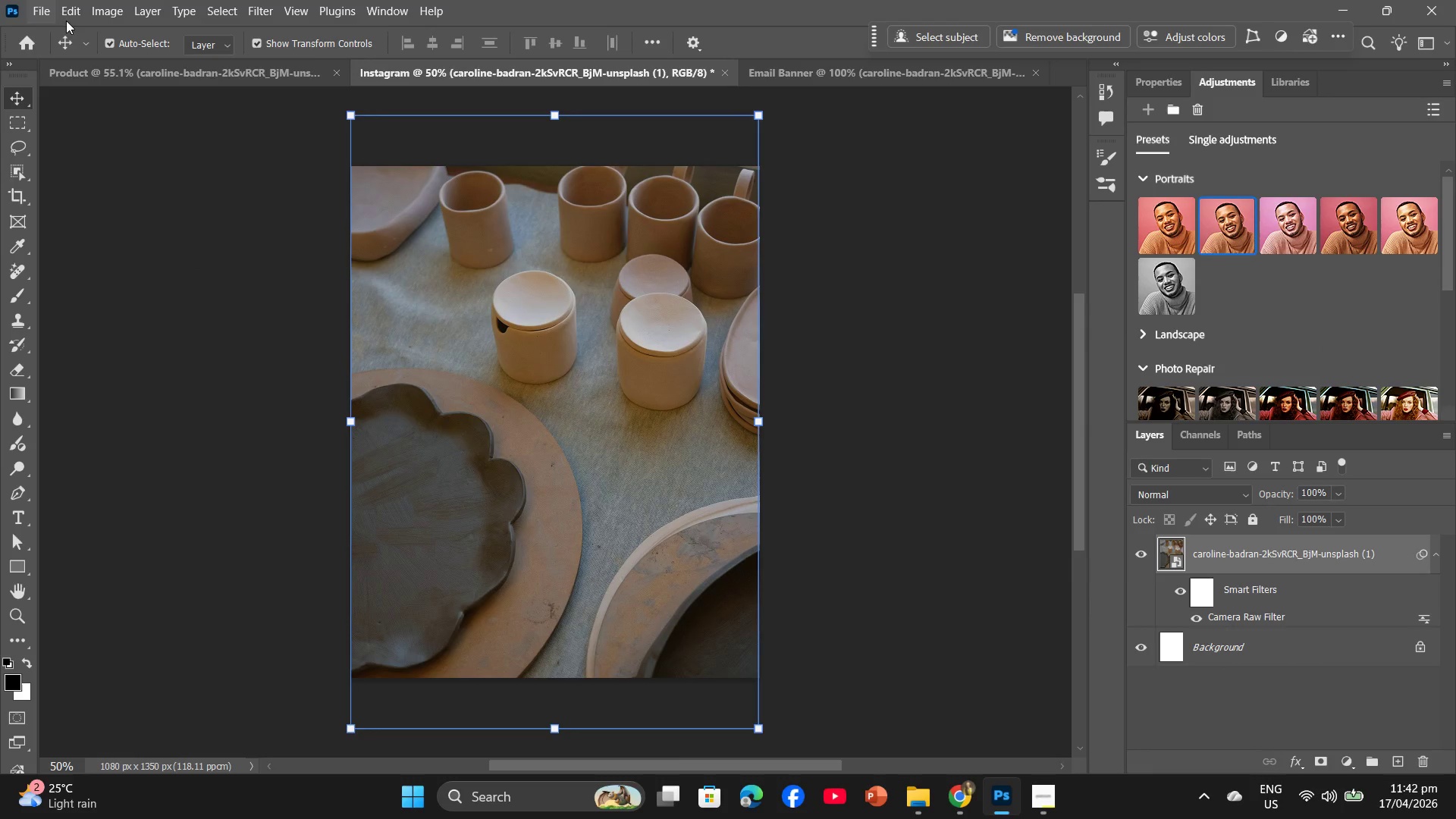 
left_click([49, 7])
 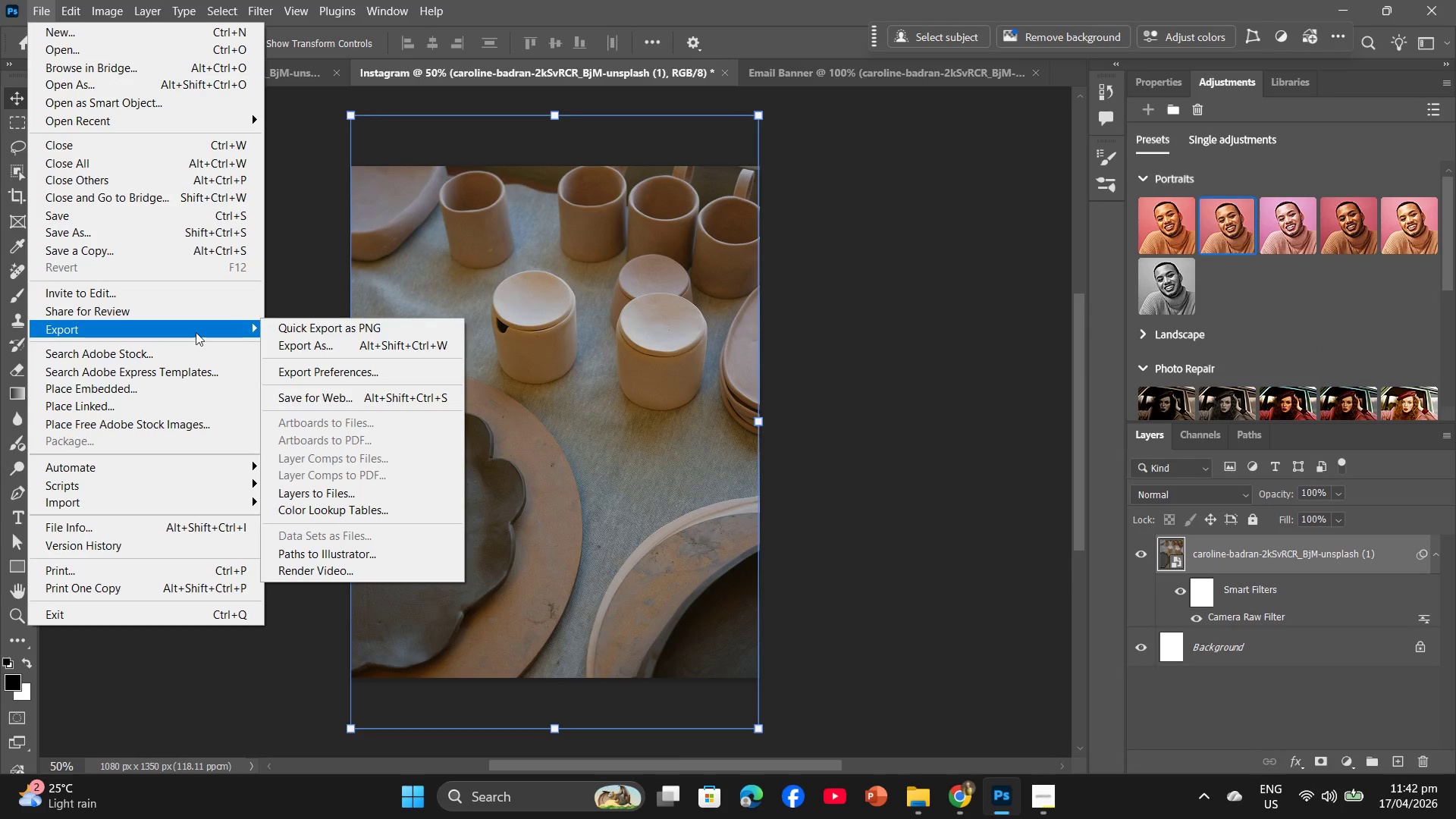 
left_click([333, 345])
 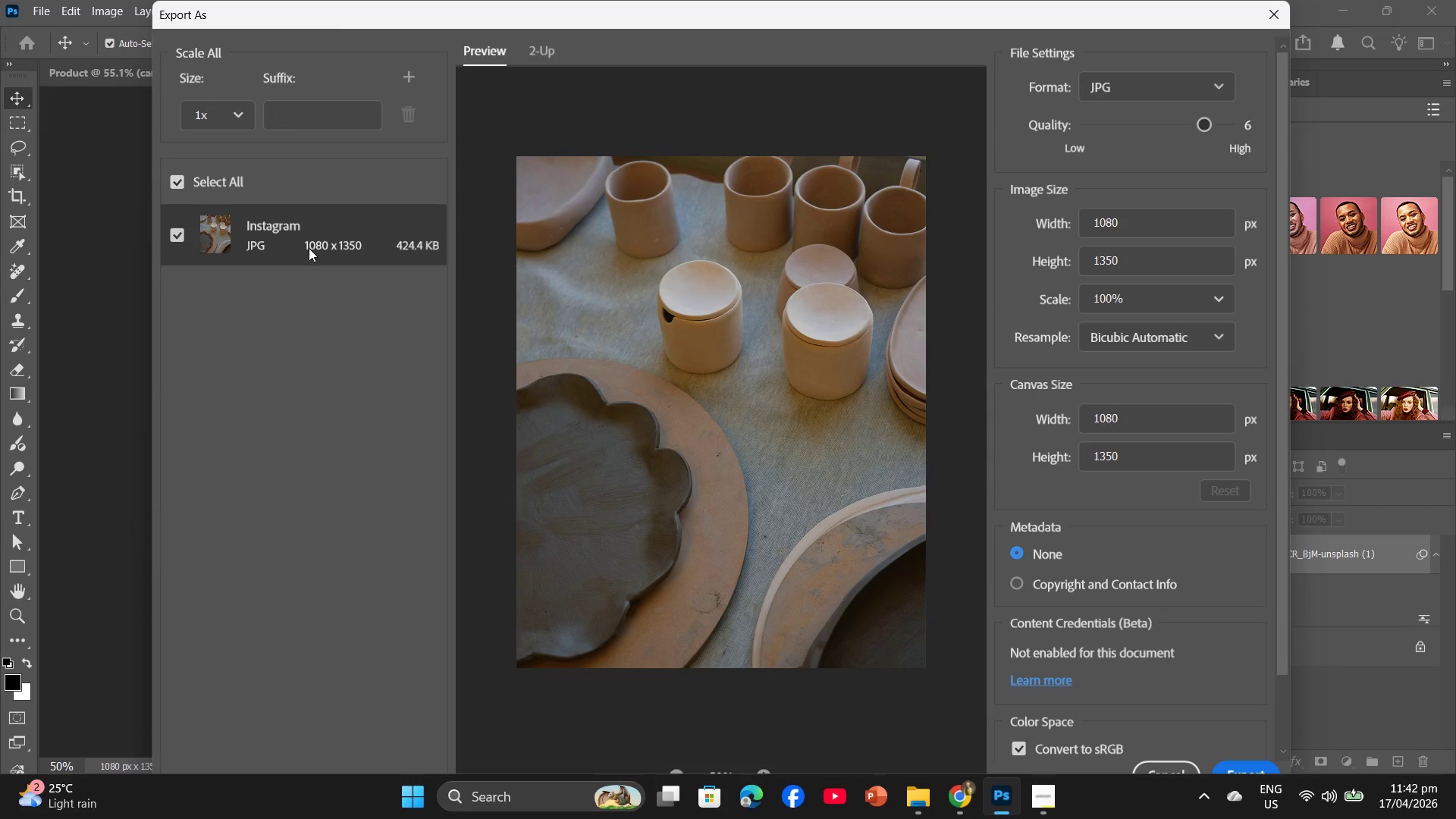 
wait(5.39)
 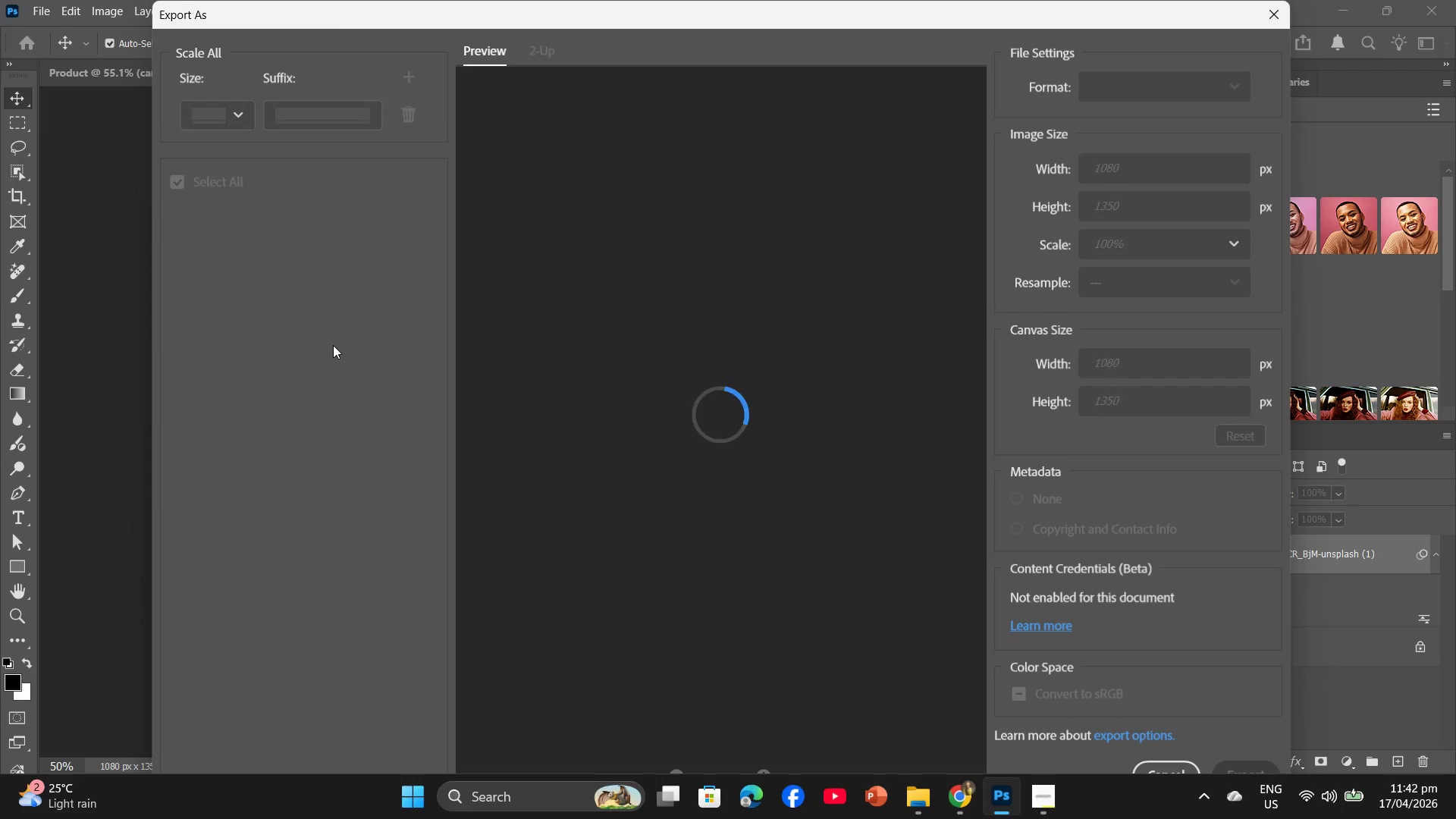 
left_click_drag(start_coordinate=[1205, 123], to_coordinate=[1188, 120])
 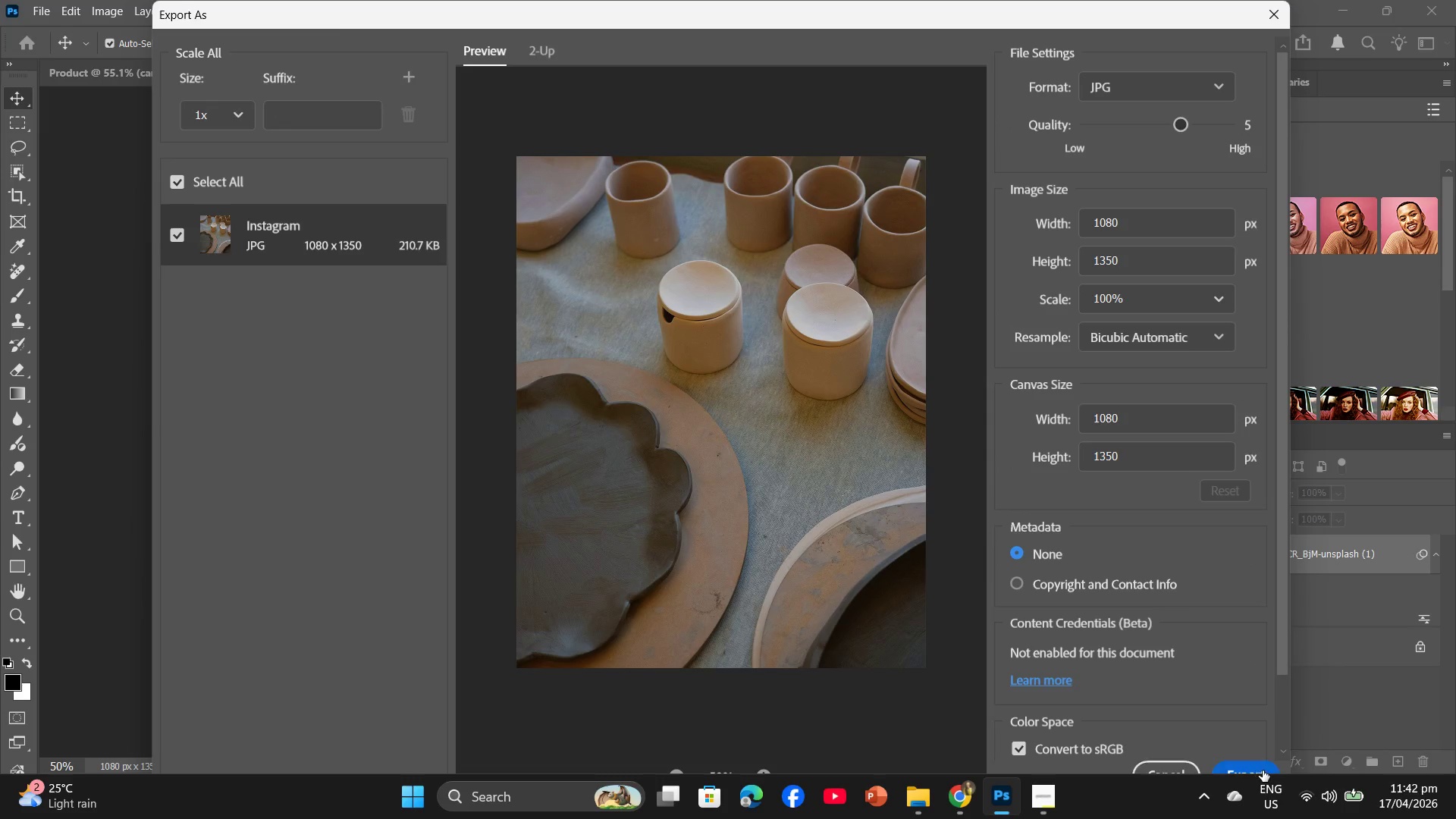 
left_click([1260, 769])
 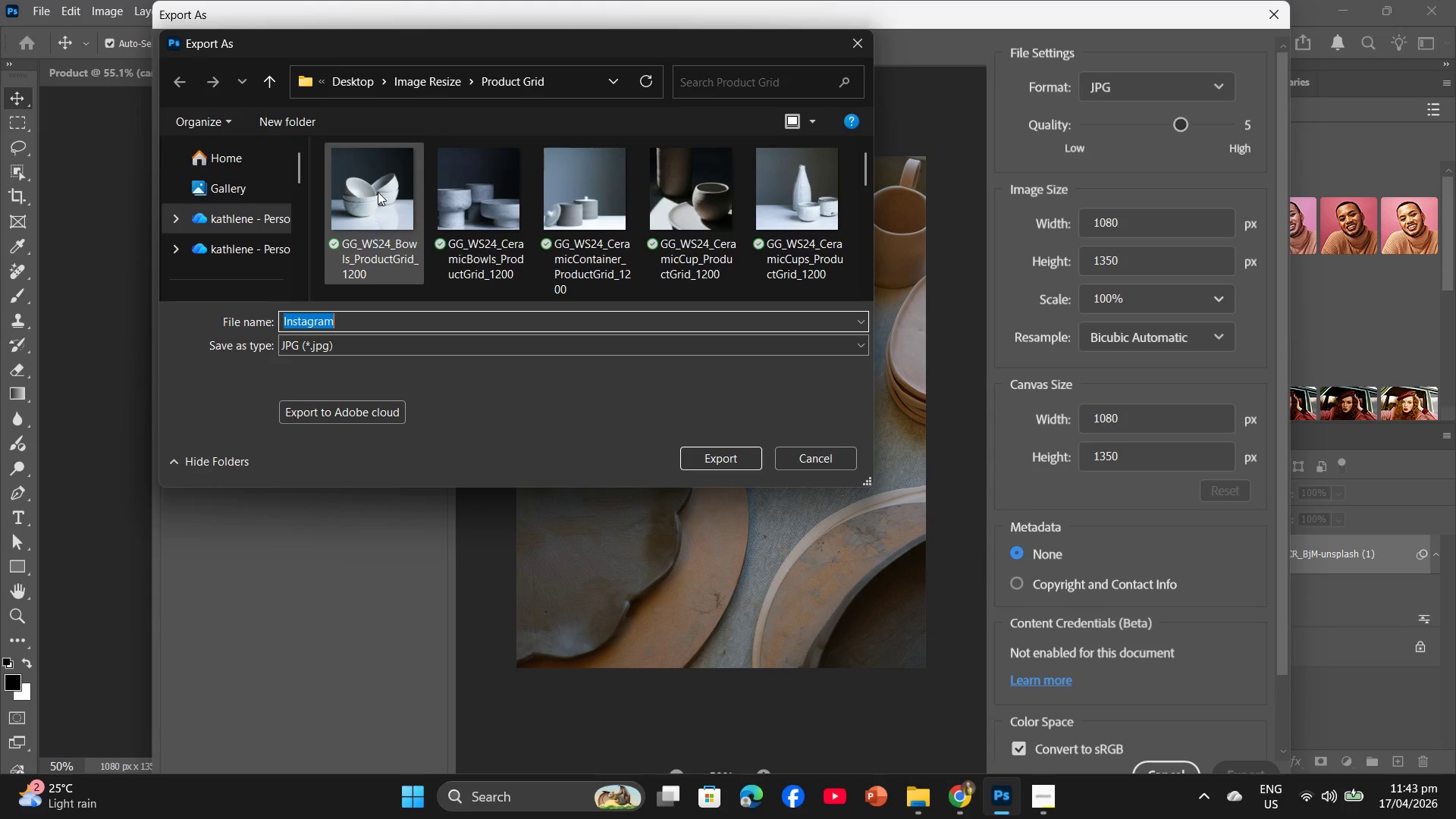 
left_click([423, 83])
 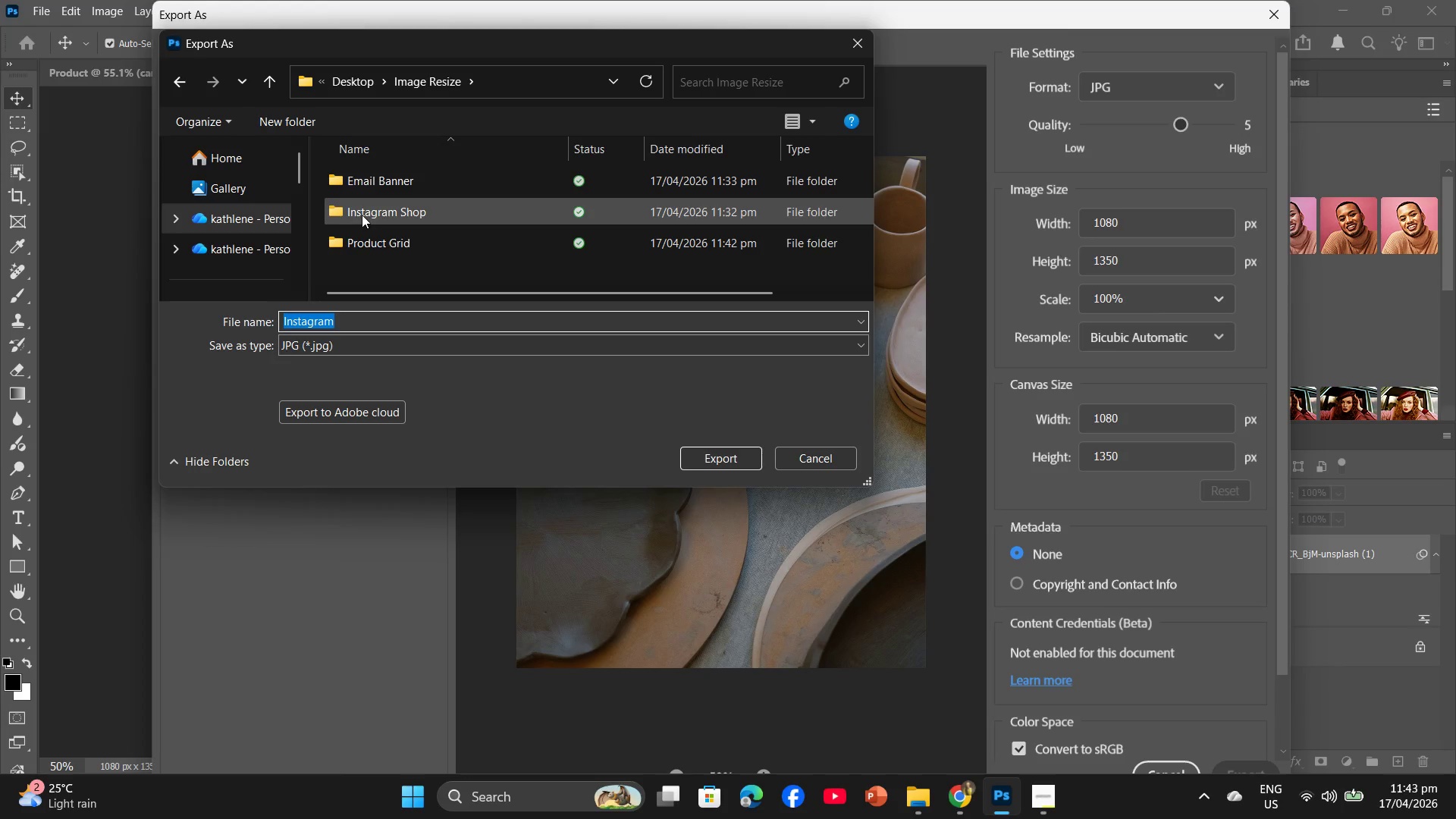 
double_click([362, 215])
 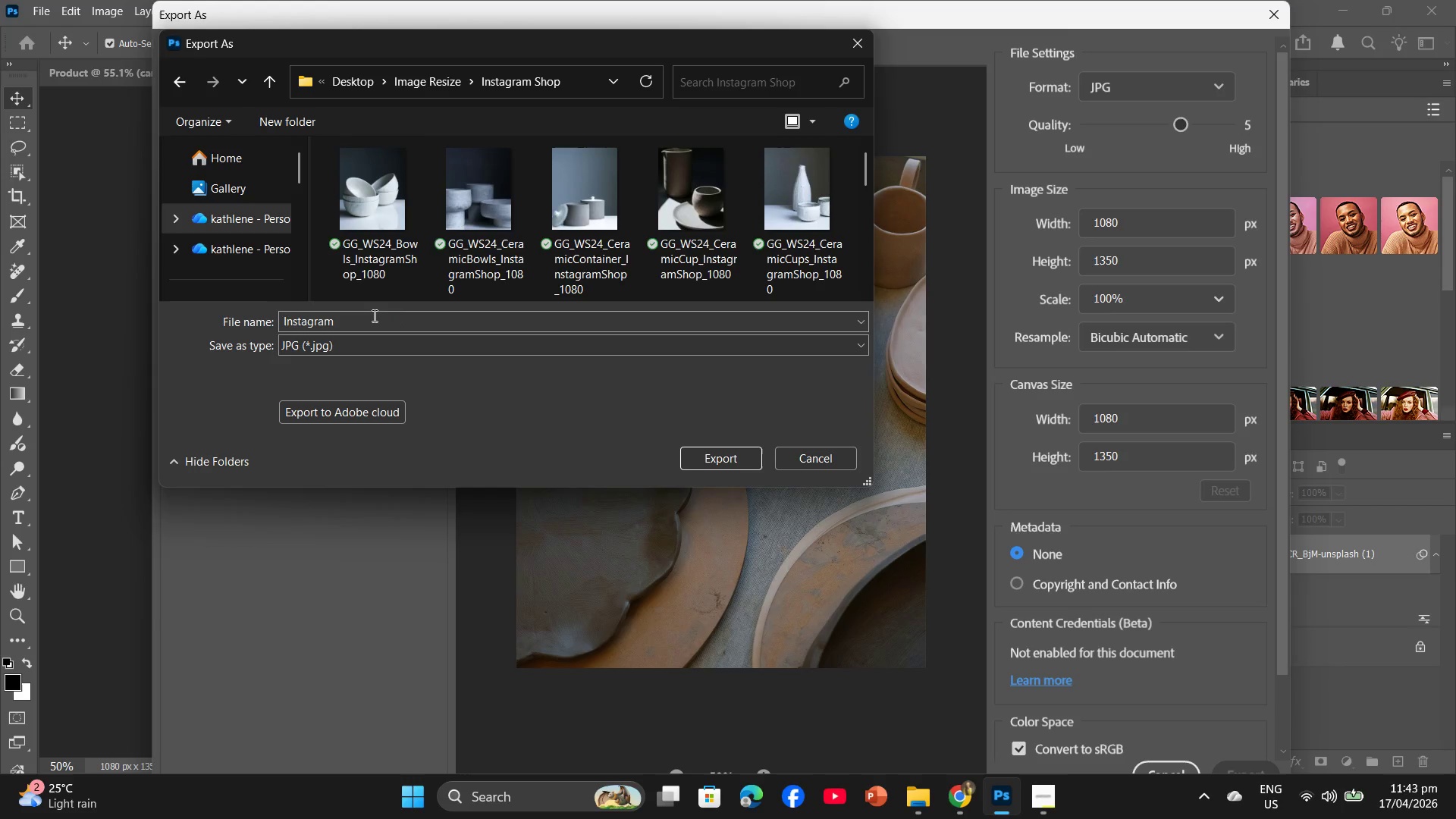 
left_click([373, 315])
 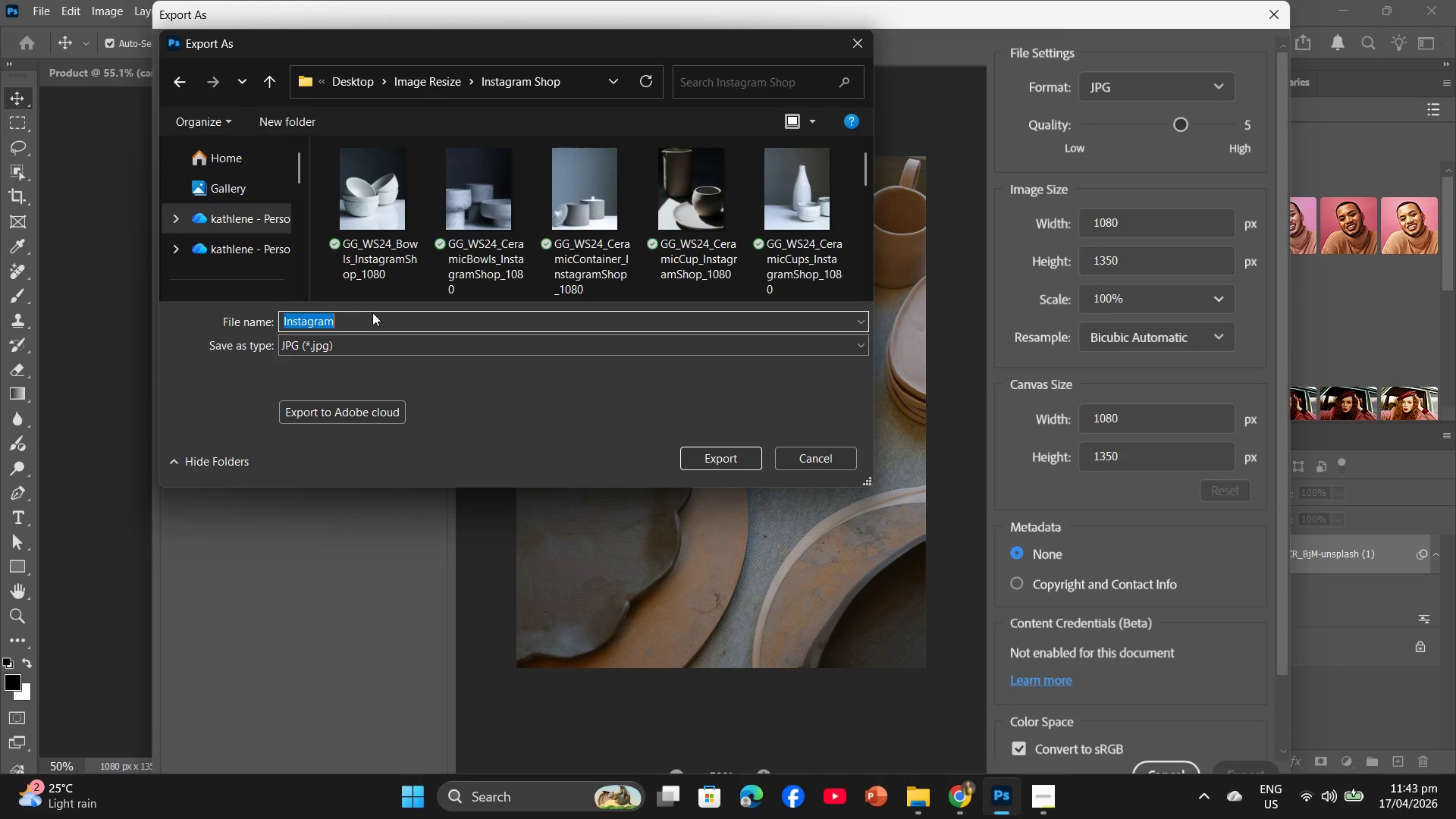 
key(Control+ControlLeft)
 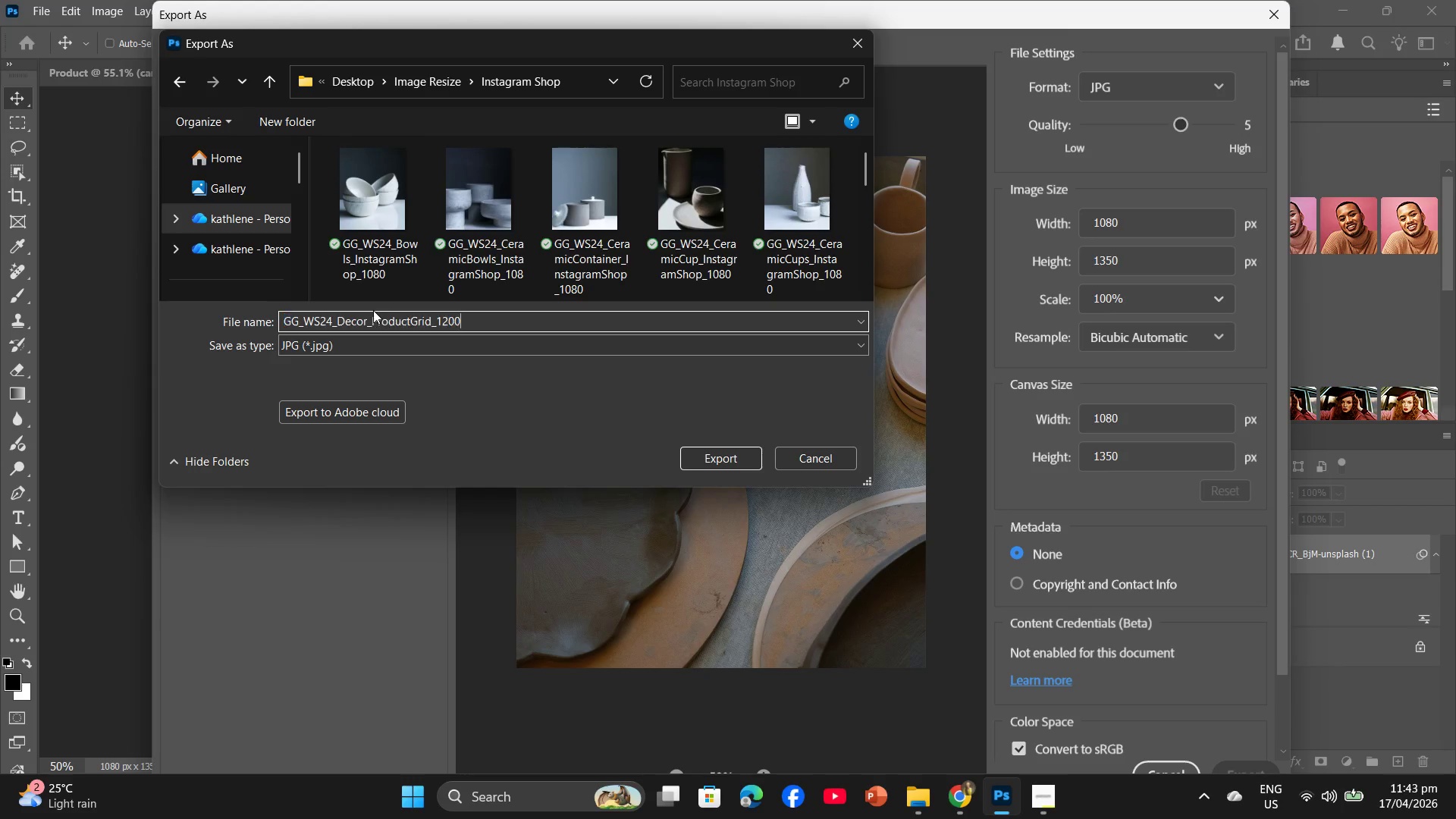 
key(Control+V)
 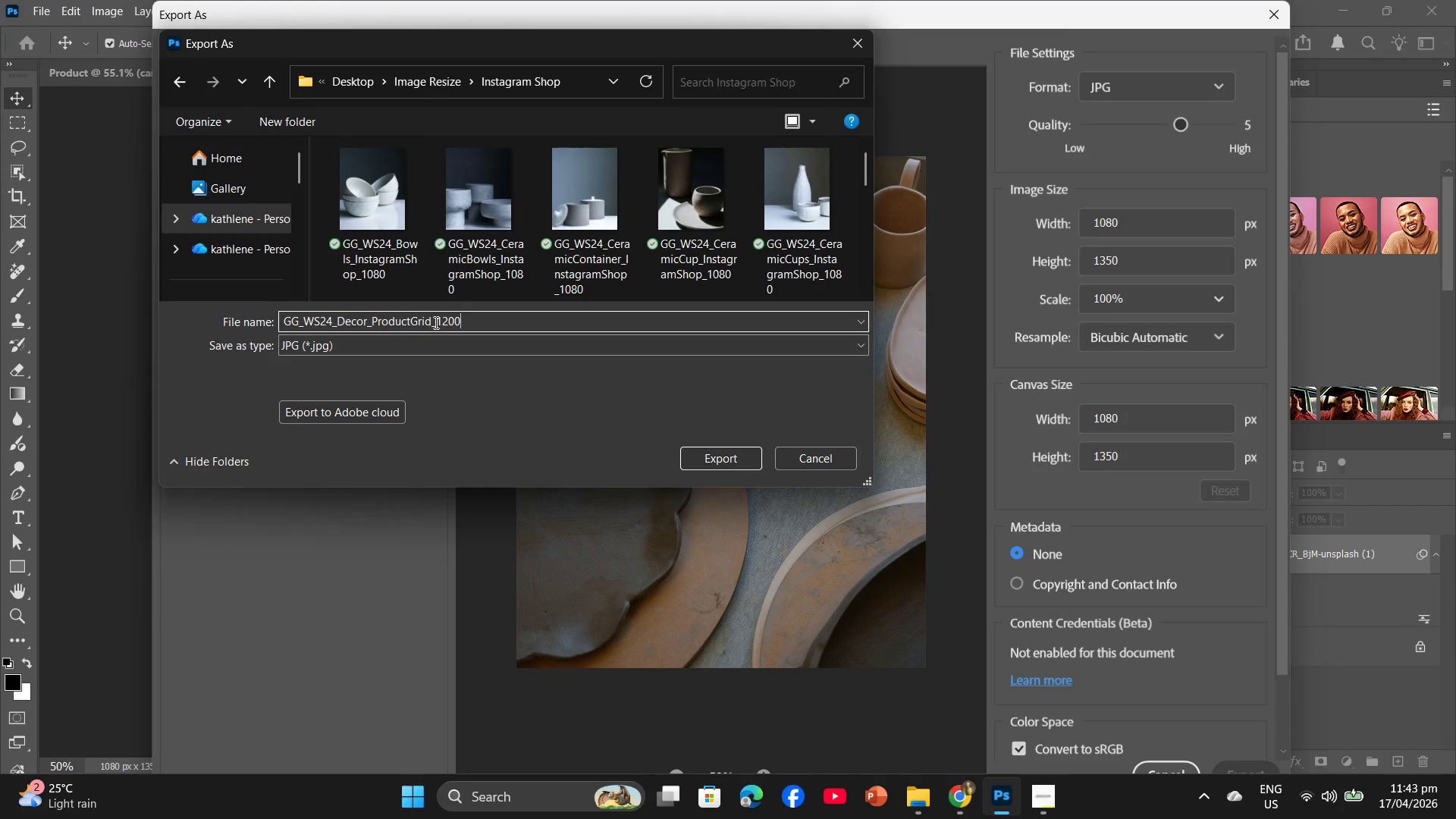 
left_click_drag(start_coordinate=[468, 316], to_coordinate=[444, 317])
 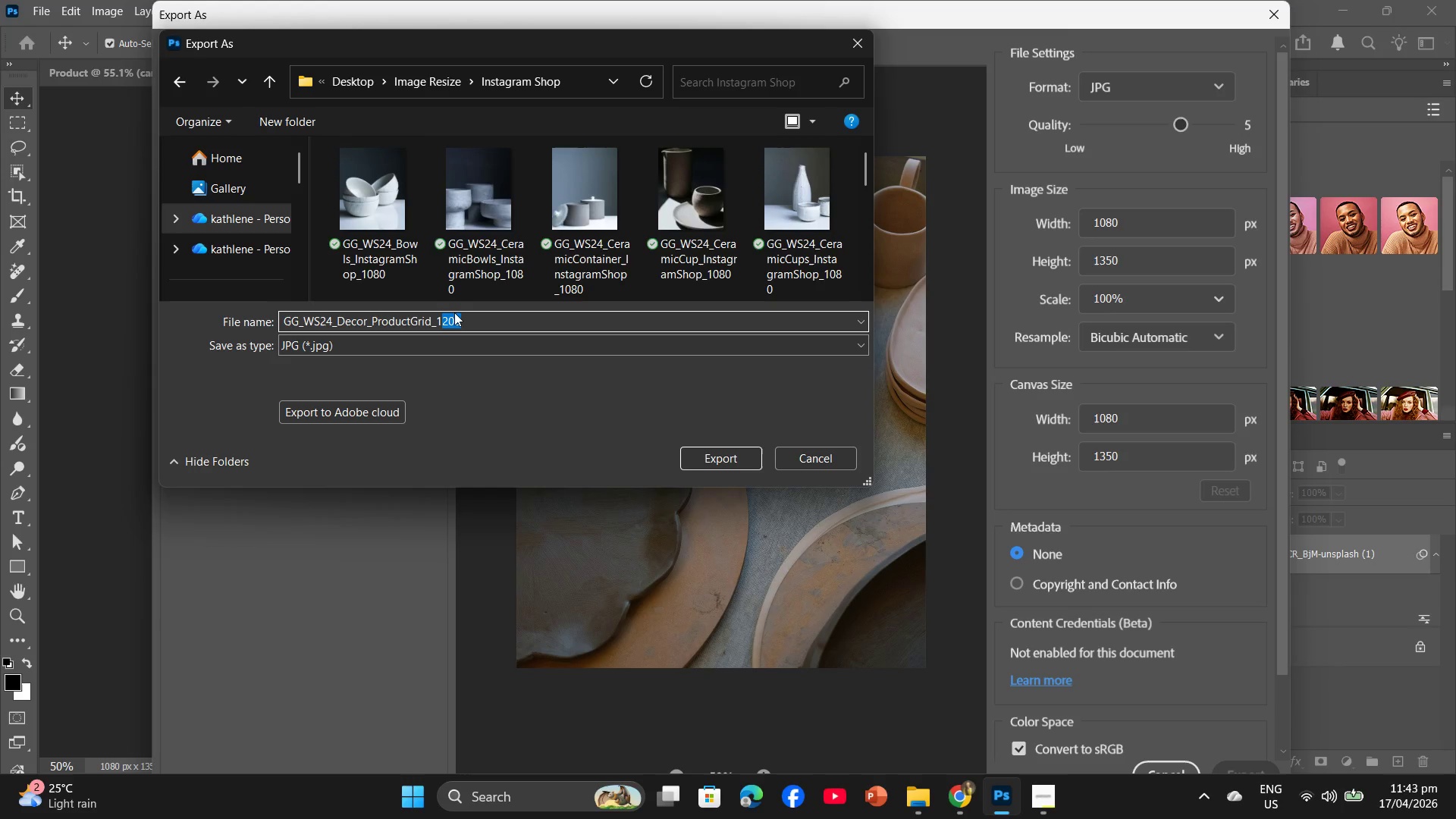 
type(080)
 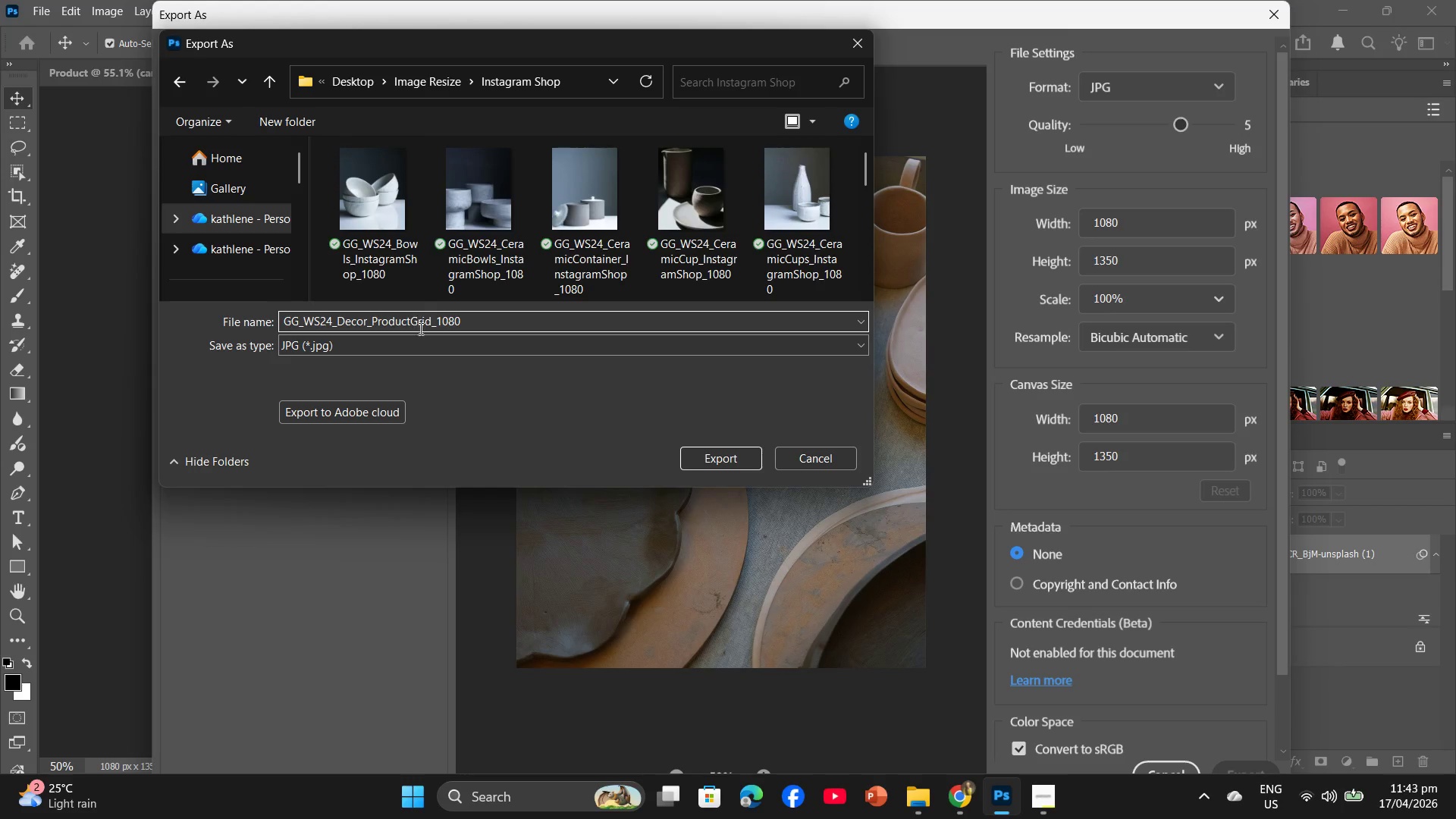 
left_click_drag(start_coordinate=[431, 322], to_coordinate=[373, 329])
 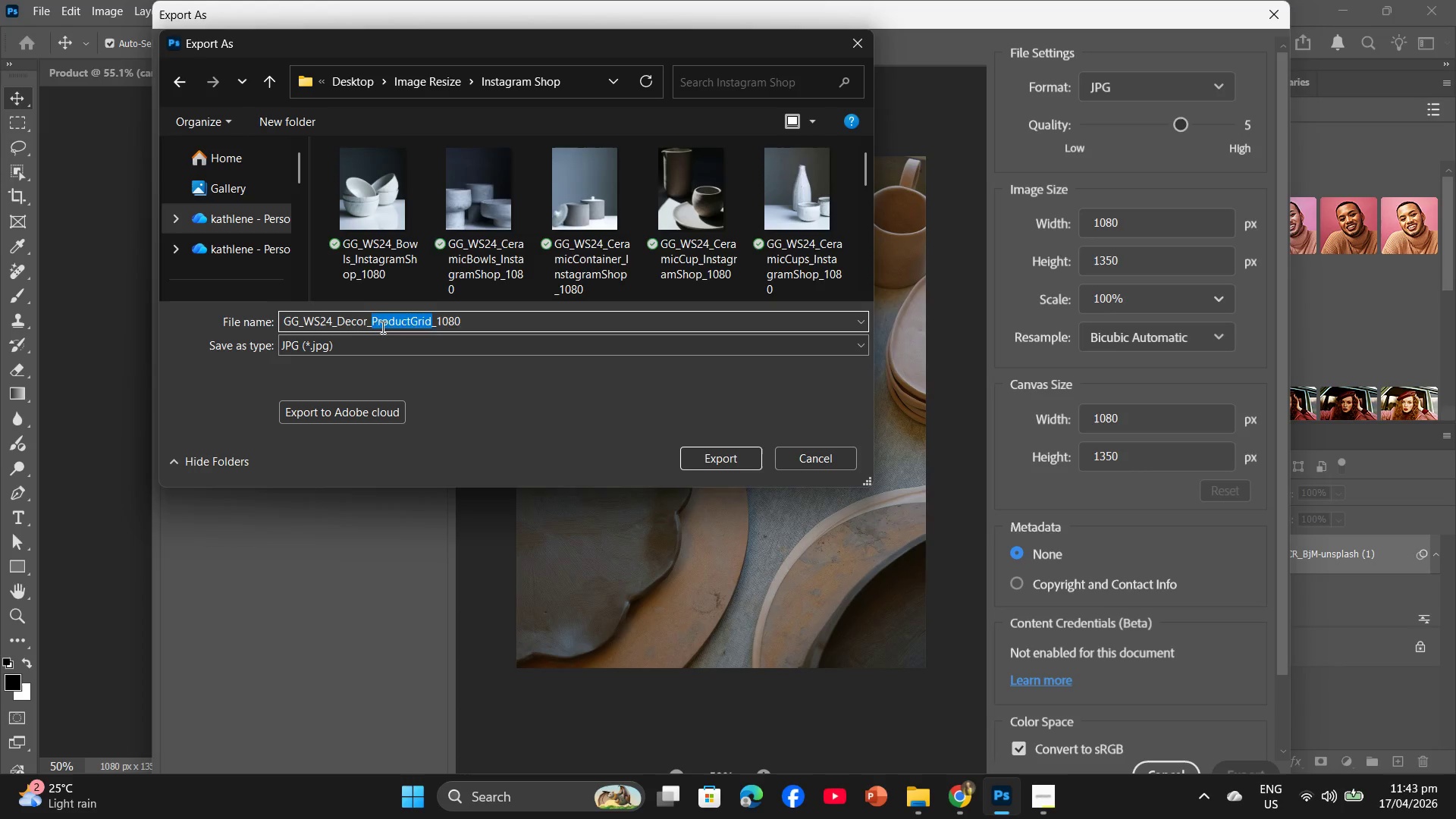 
type(Instaa)
key(Backspace)
type(gramShop)
 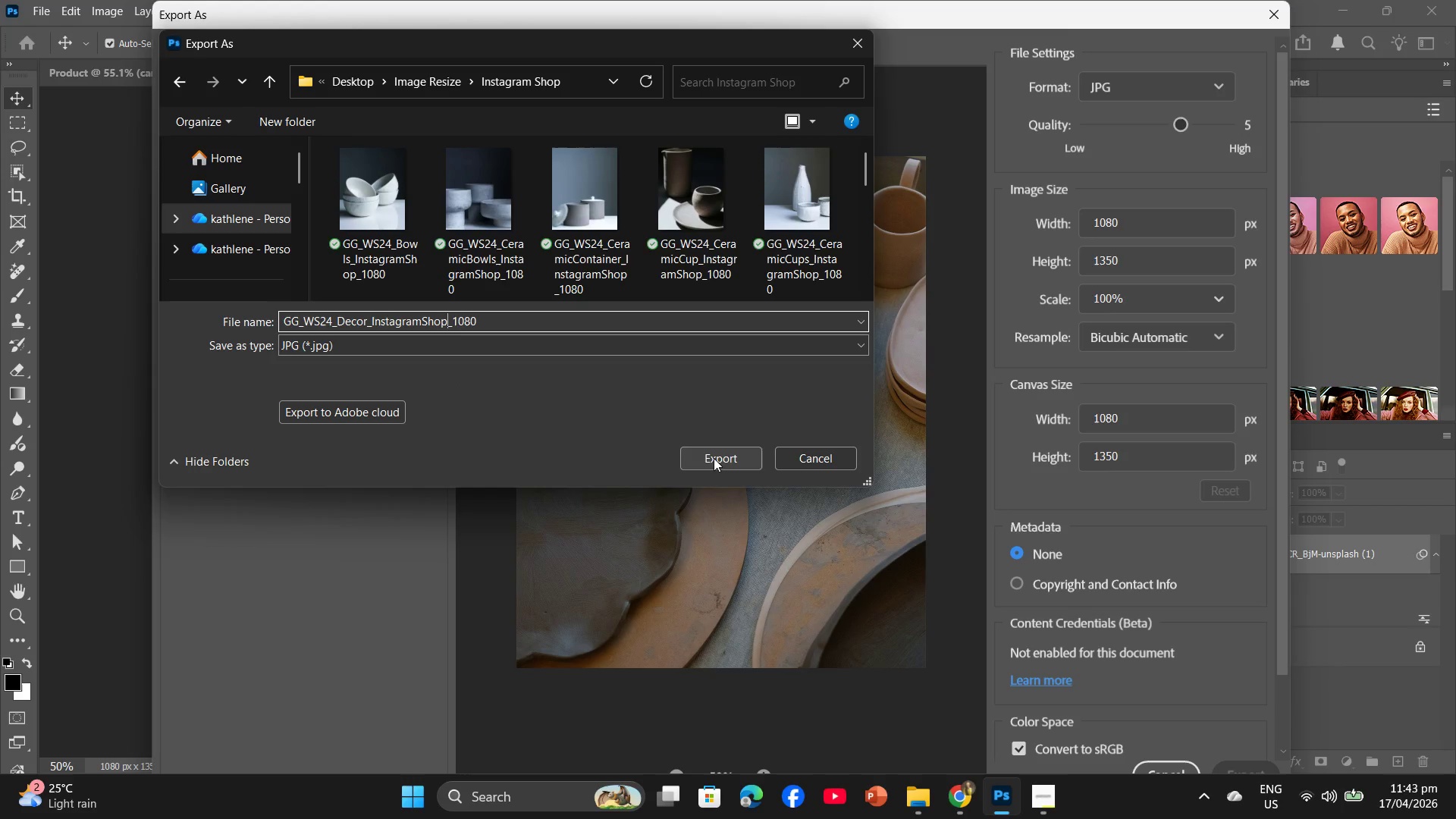 
left_click([714, 458])
 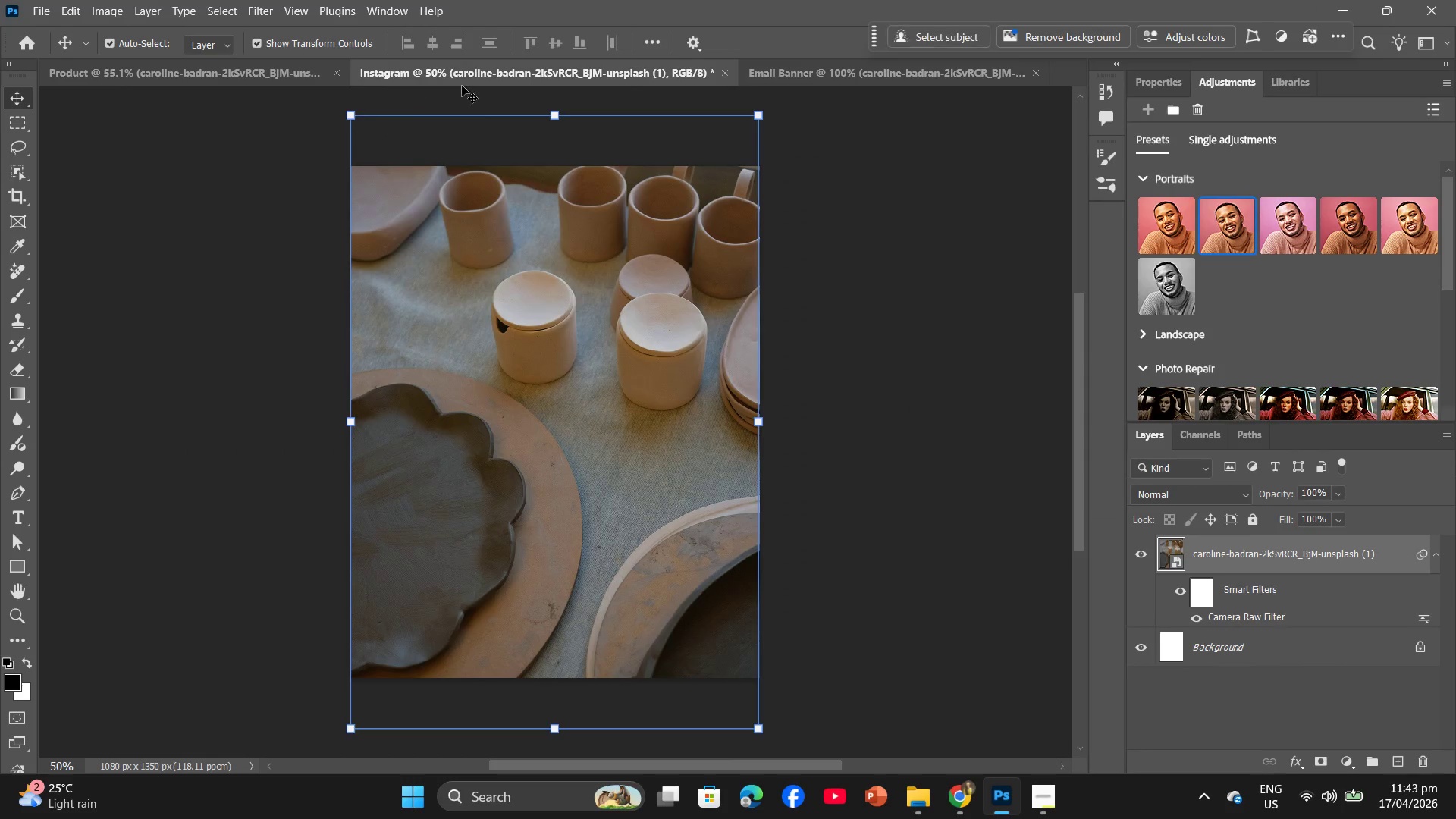 
left_click([821, 79])
 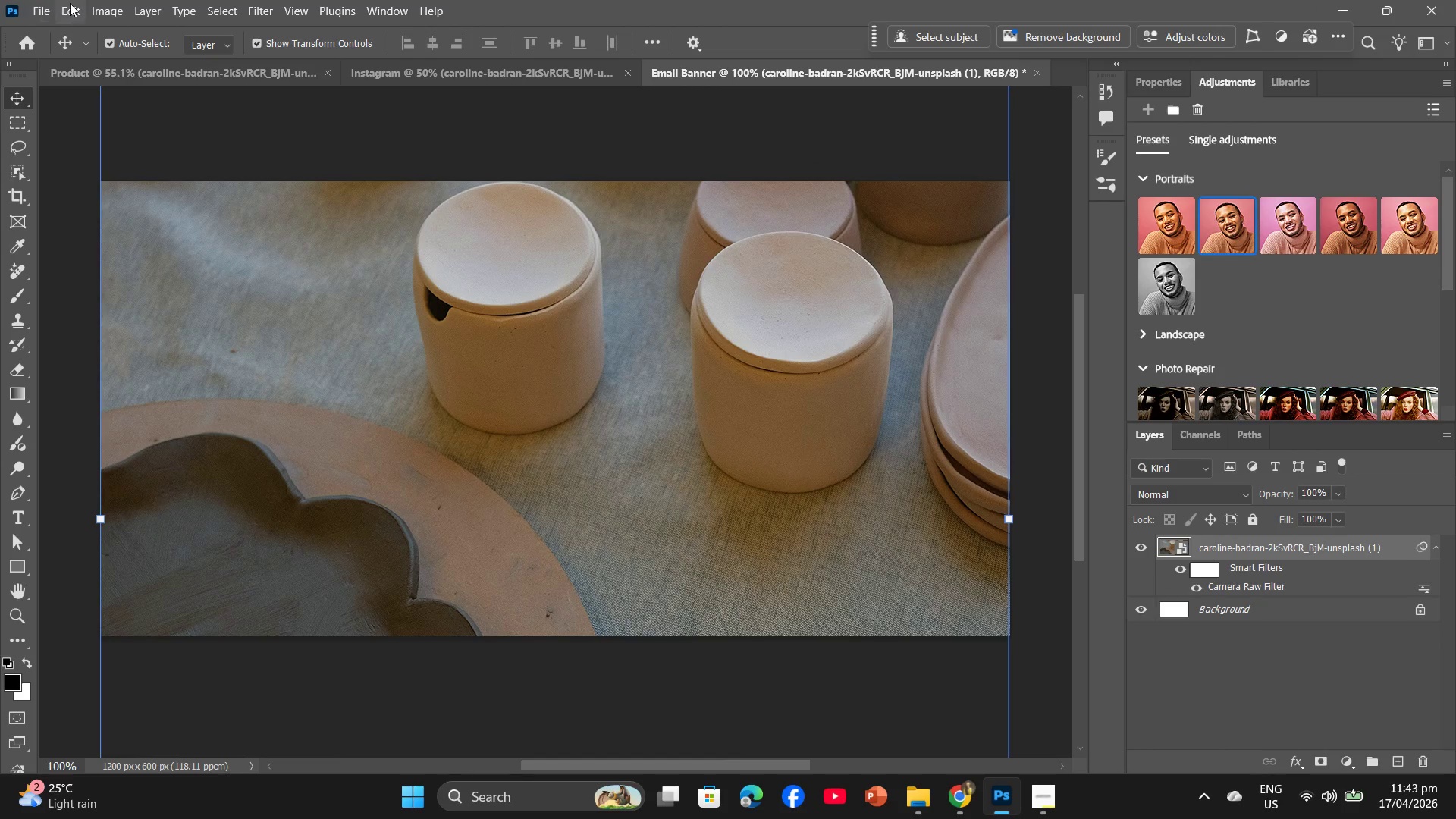 
left_click([41, 10])
 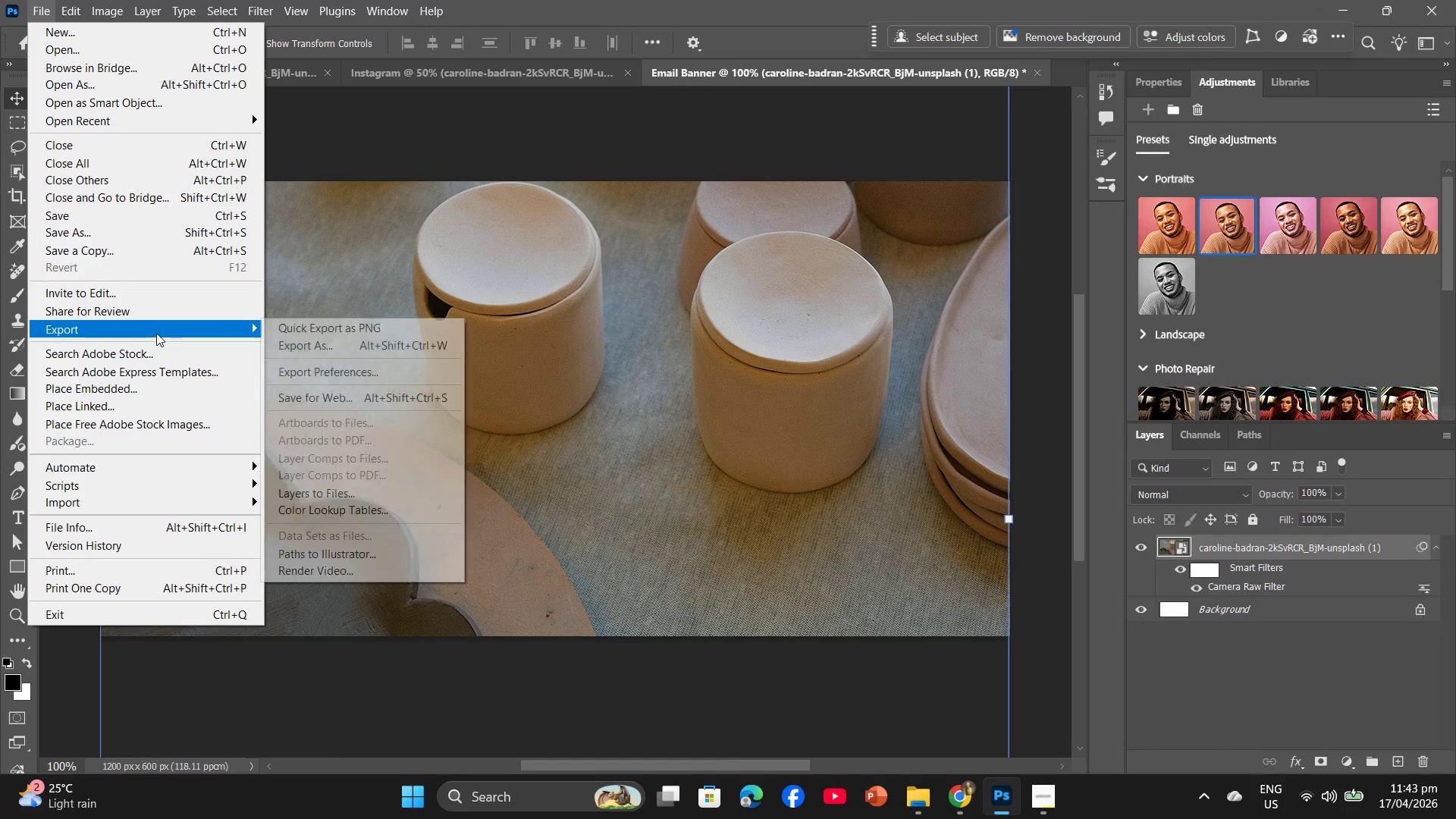 
left_click([308, 342])
 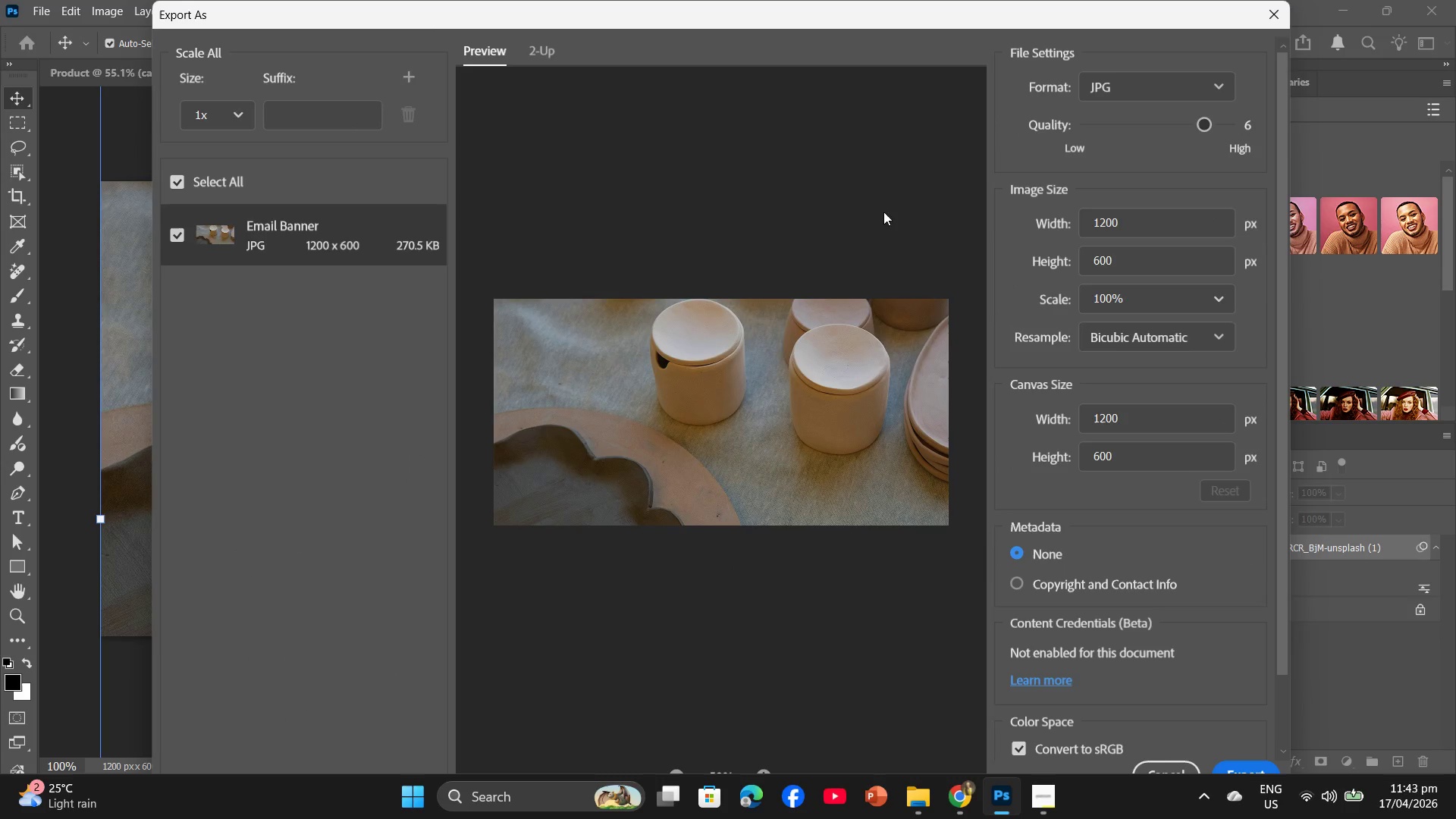 
wait(6.34)
 